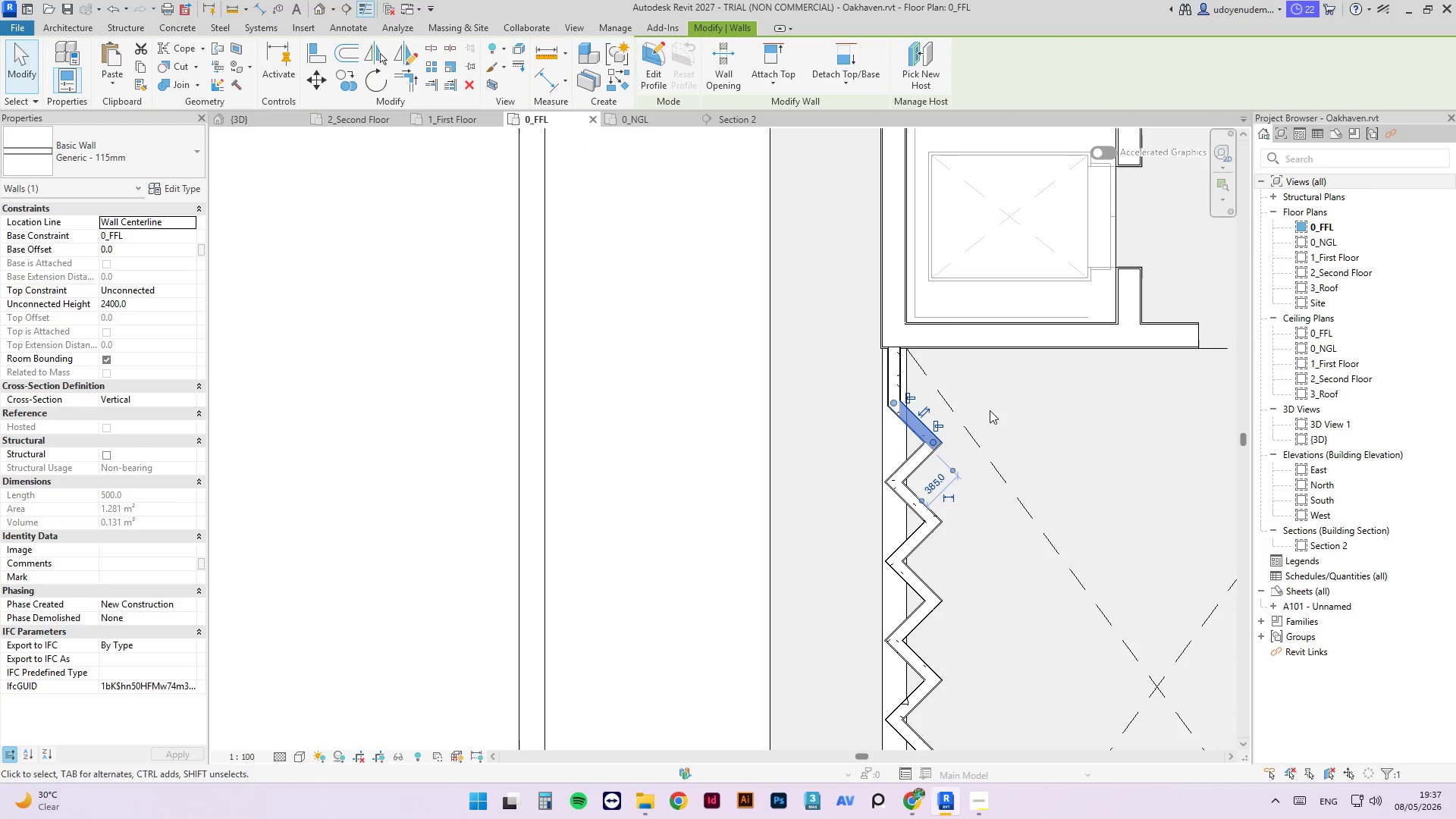 
scroll: coordinate [919, 367], scroll_direction: down, amount: 3.0
 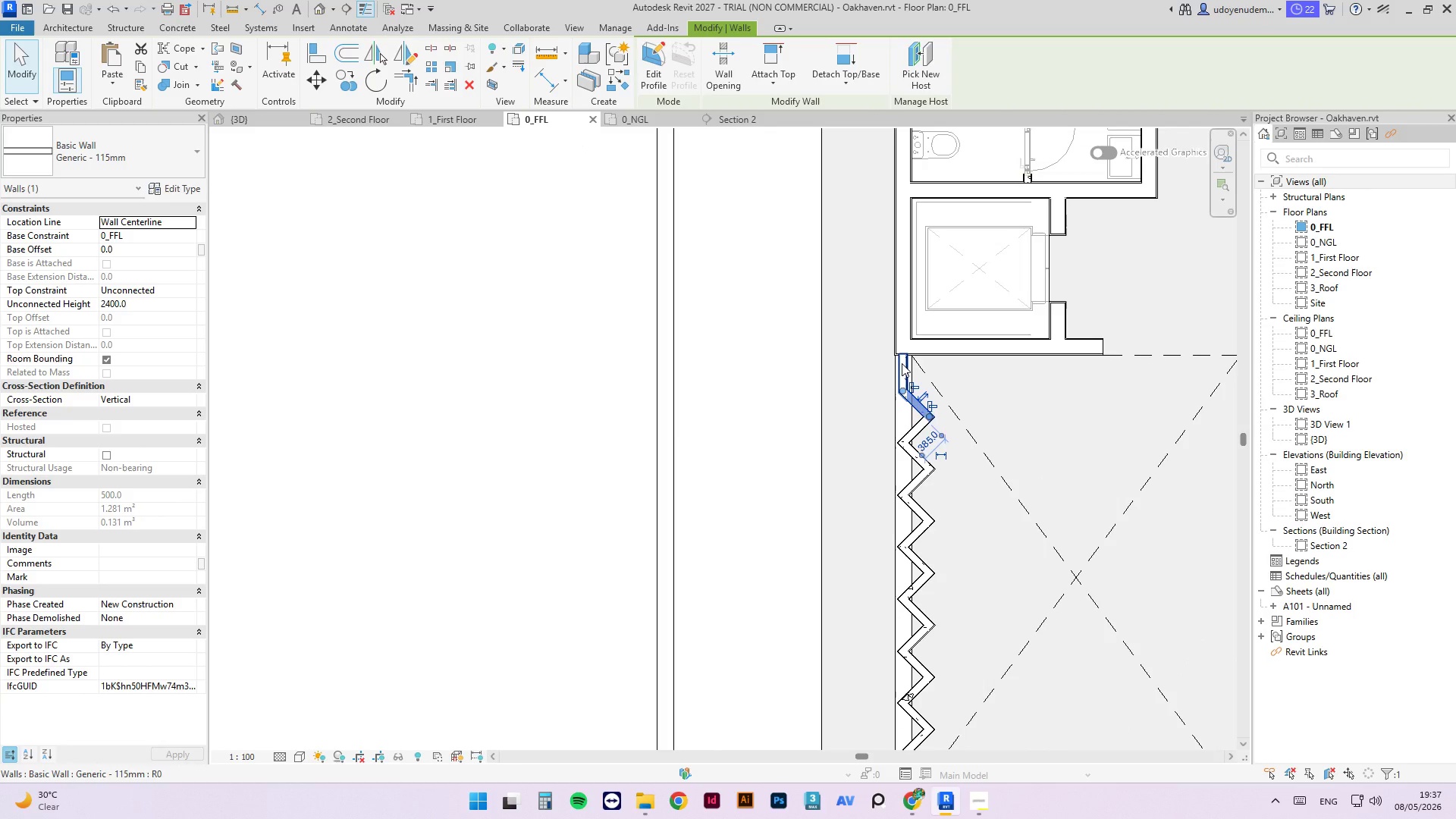 
left_click([902, 363])
 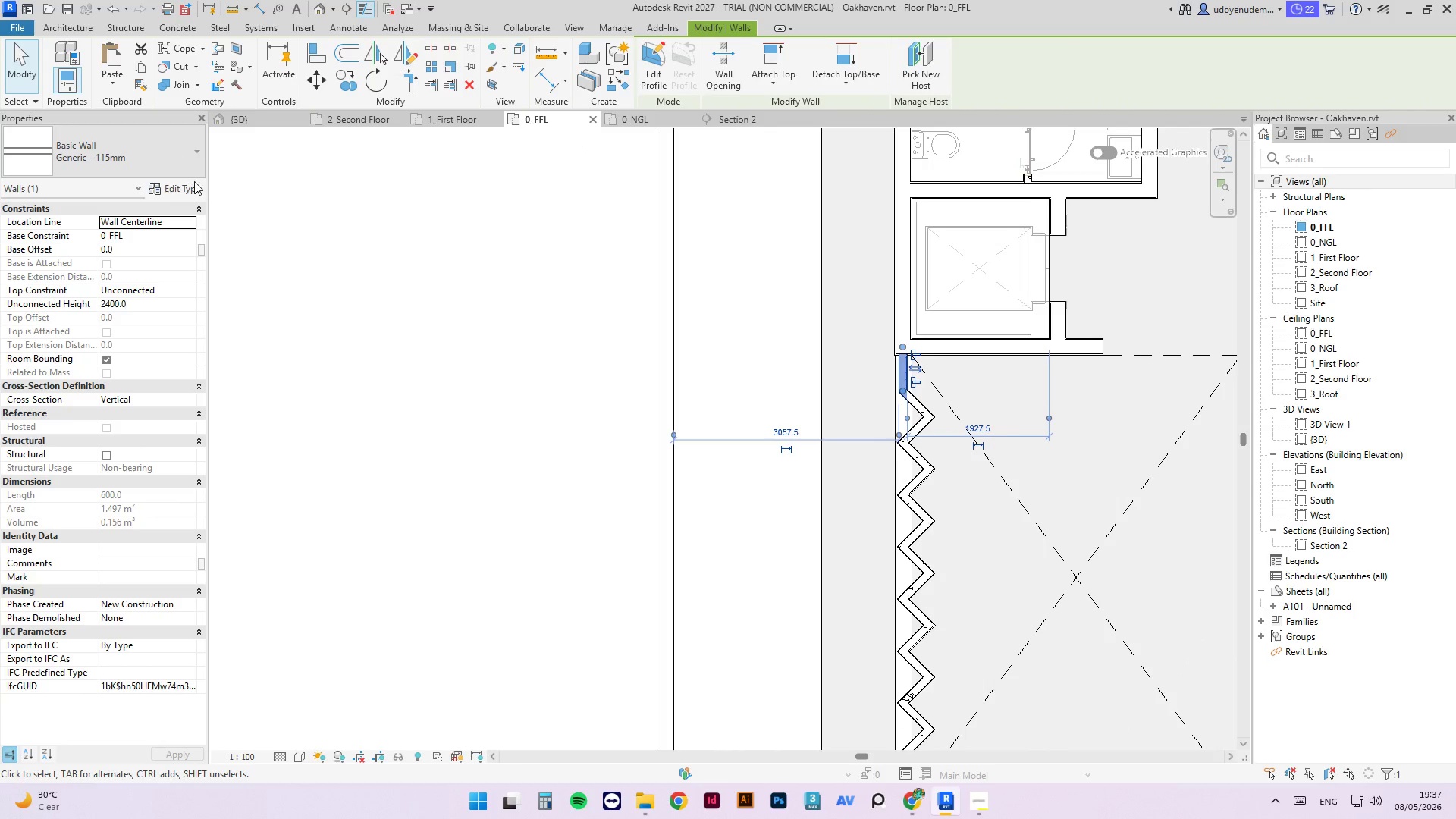 
key(Escape)
 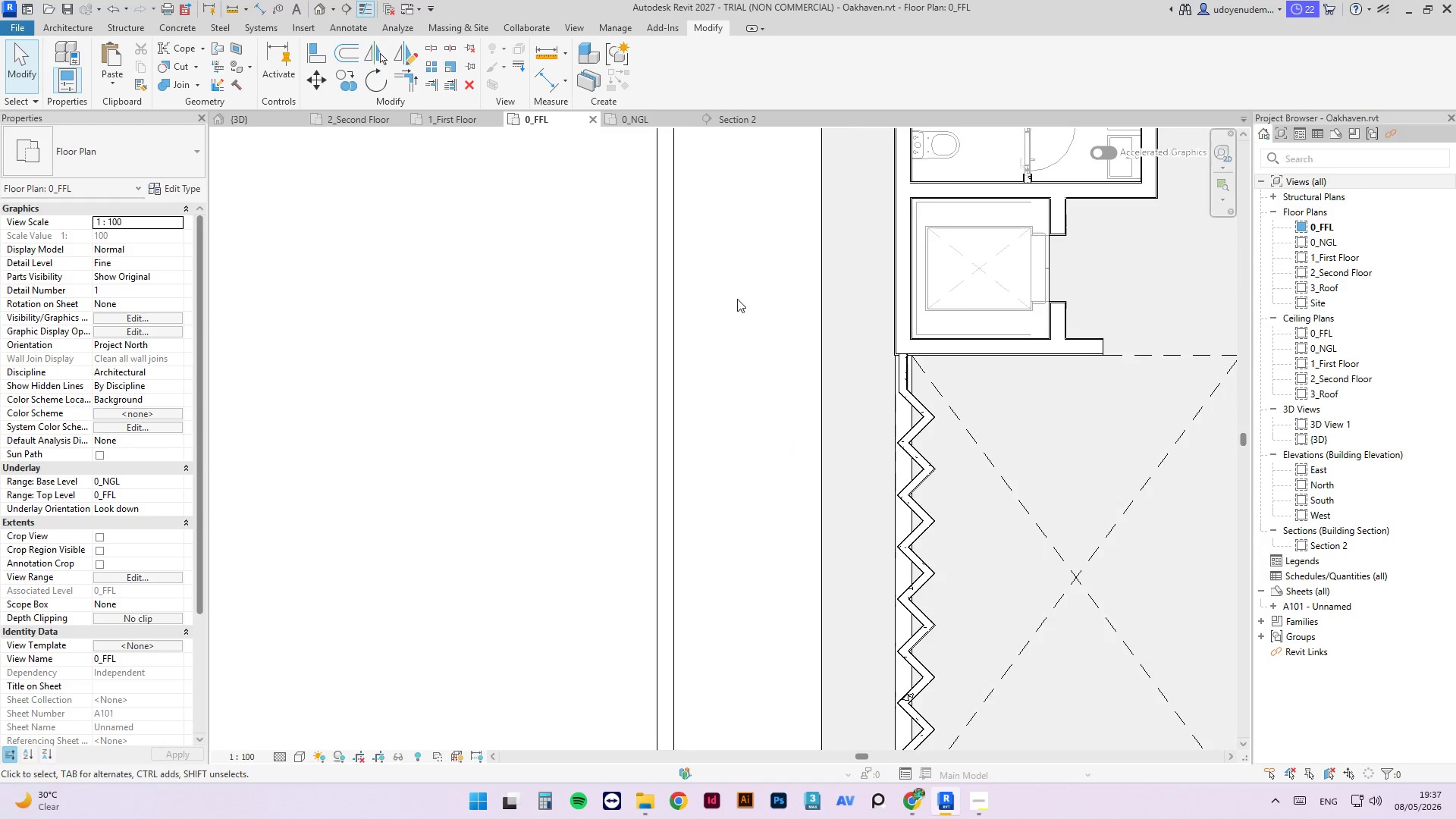 
scroll: coordinate [807, 488], scroll_direction: down, amount: 3.0
 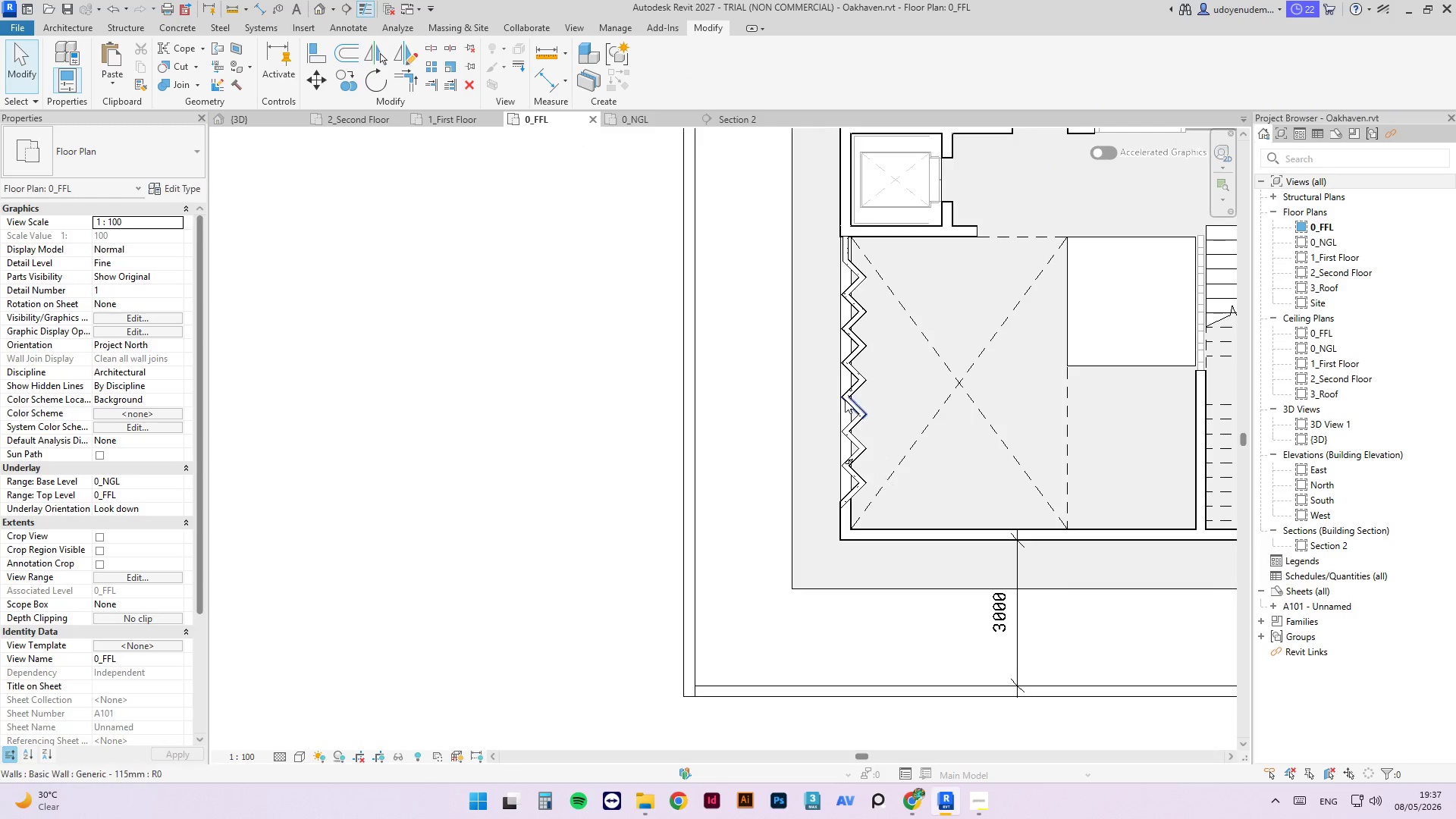 
left_click([850, 519])
 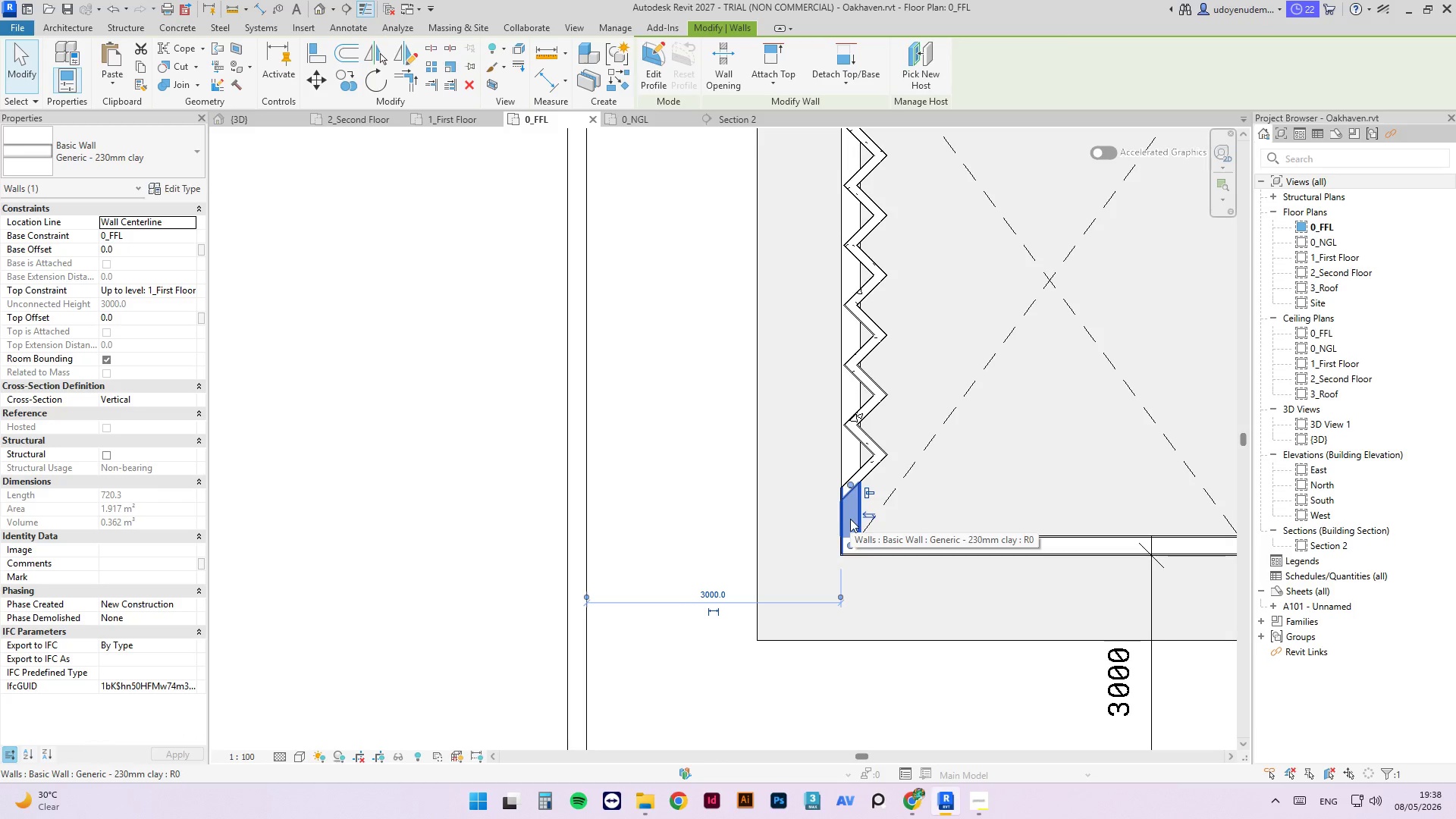 
scroll: coordinate [839, 521], scroll_direction: up, amount: 4.0
 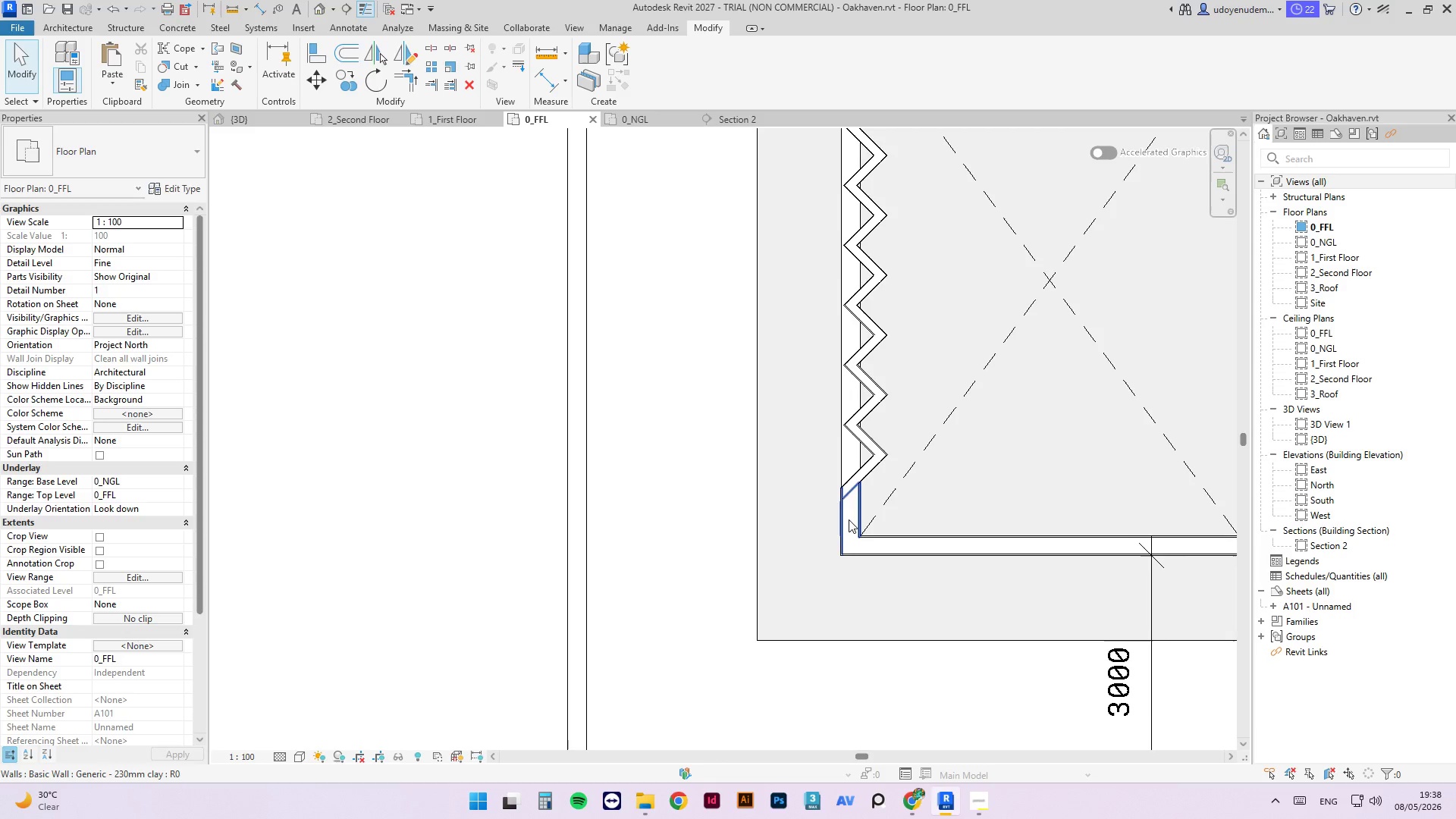 
type(ma)
 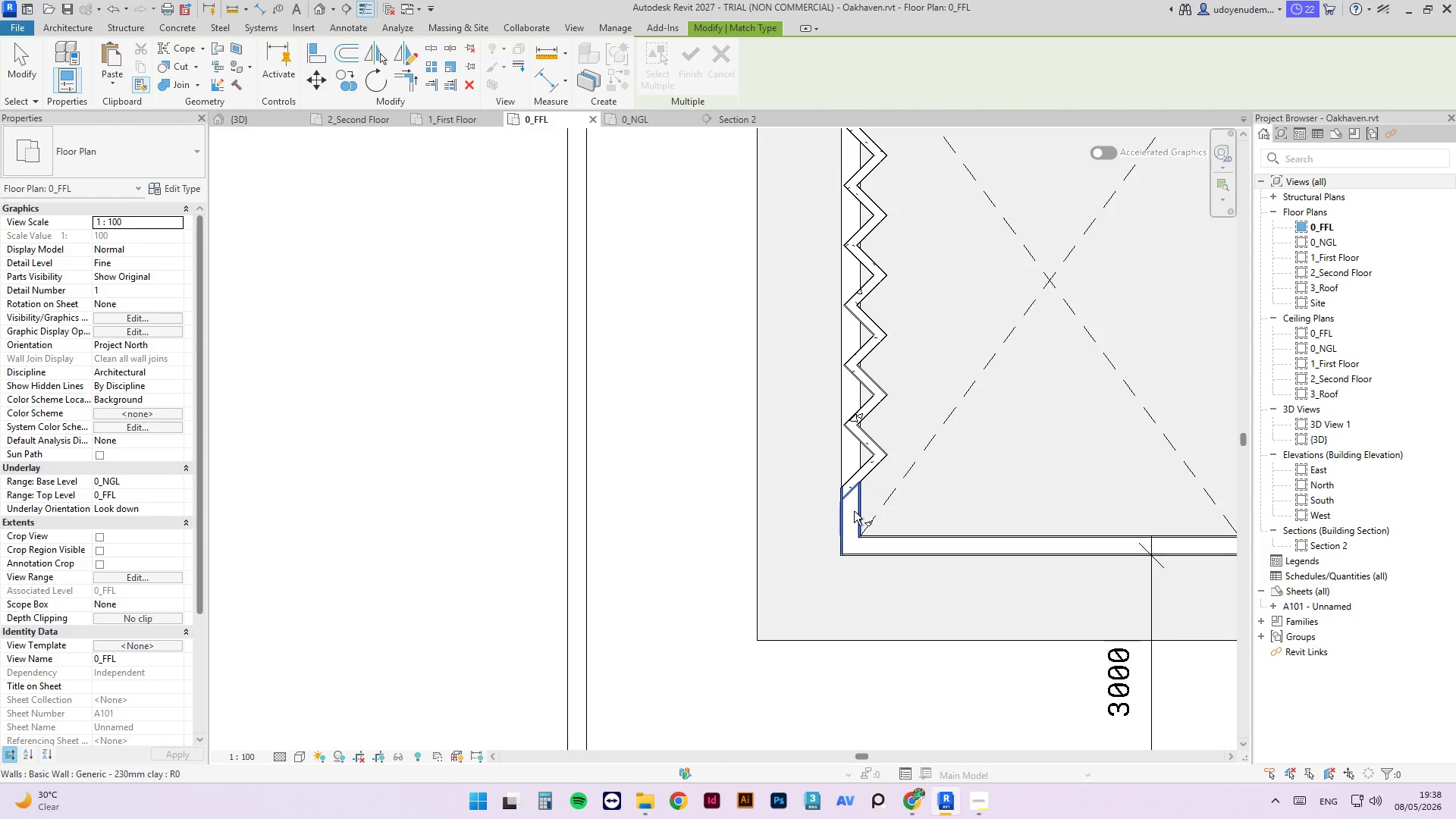 
left_click([859, 510])
 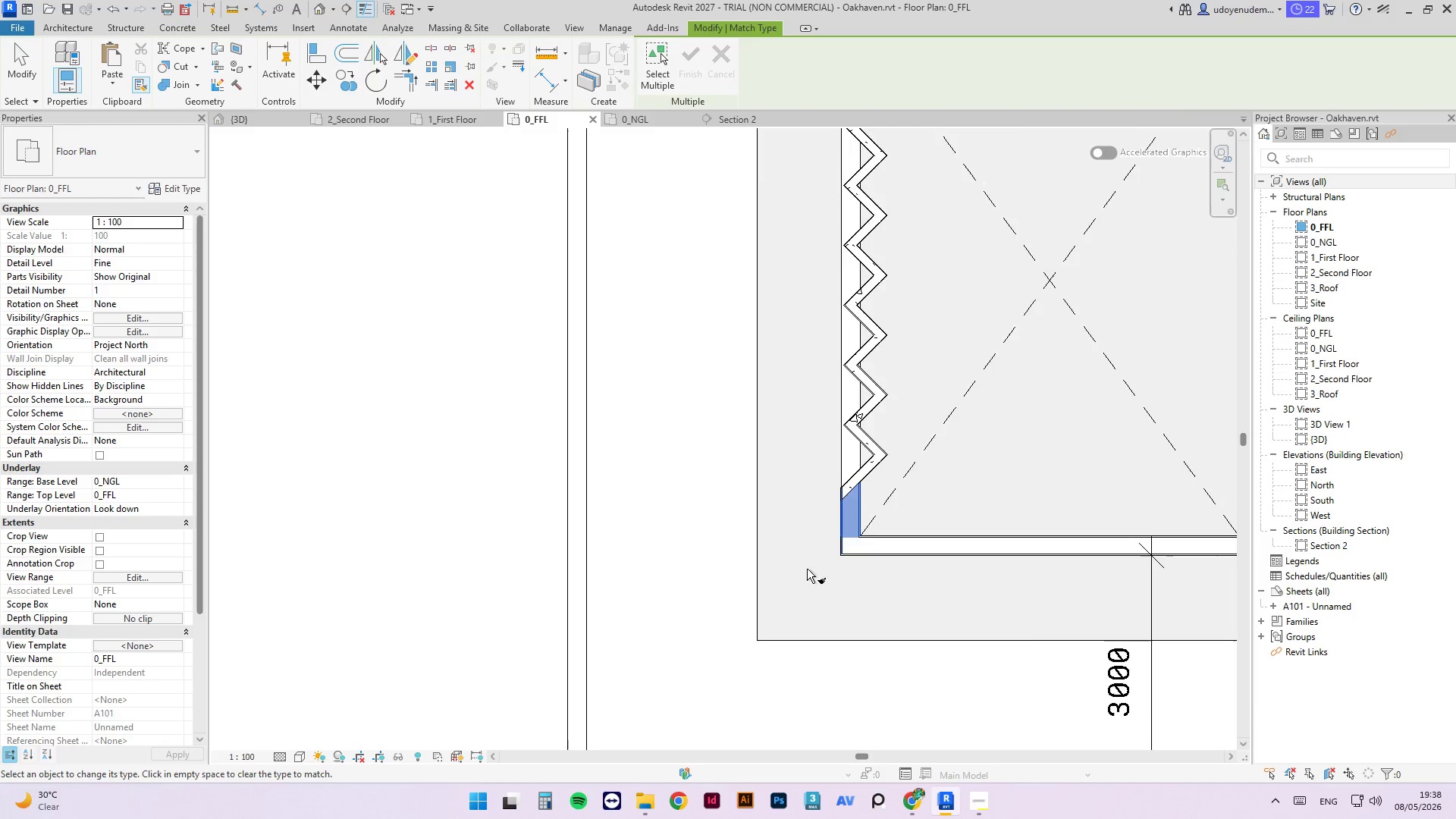 
scroll: coordinate [824, 293], scroll_direction: down, amount: 1.0
 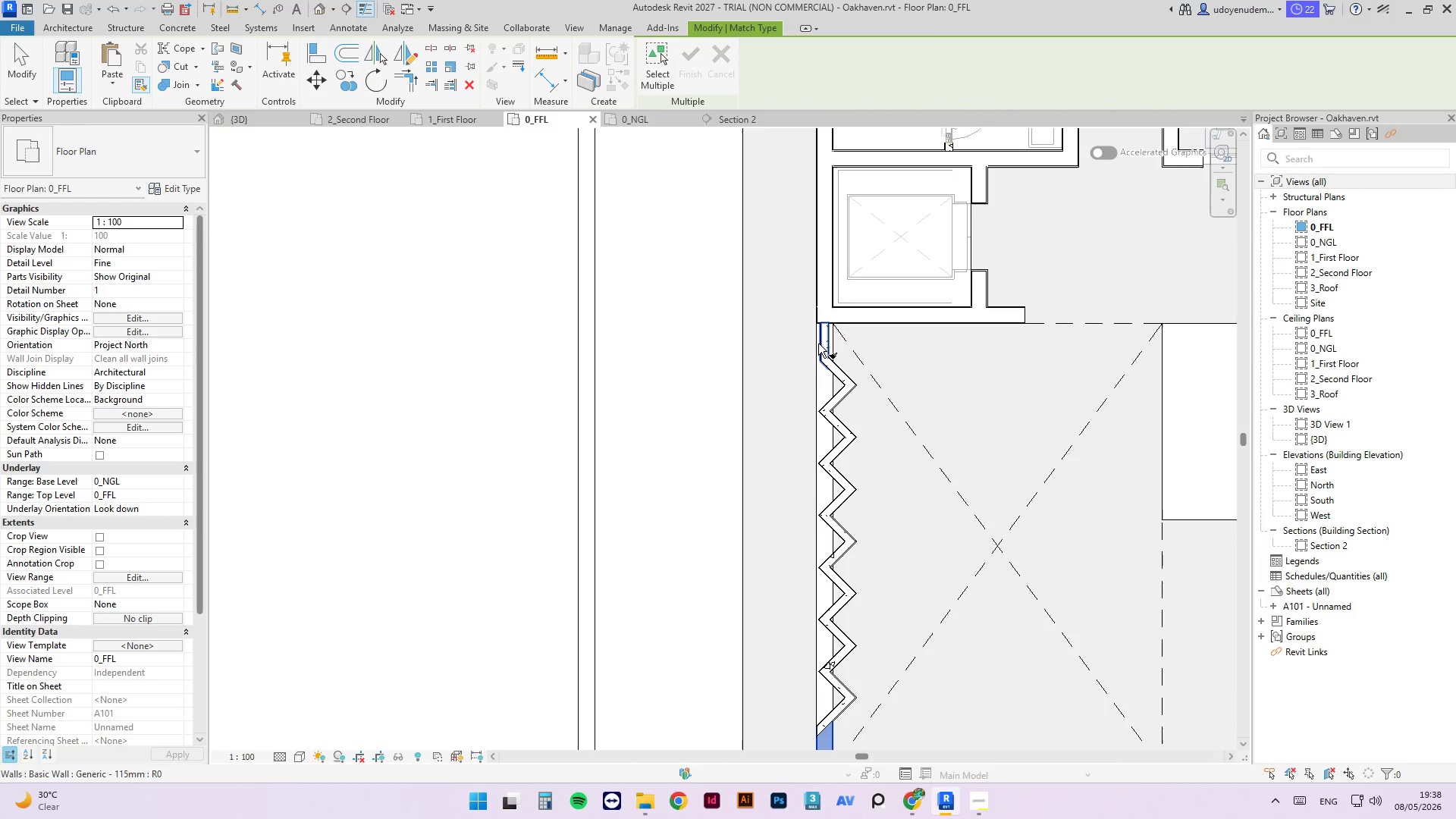 
left_click([819, 344])
 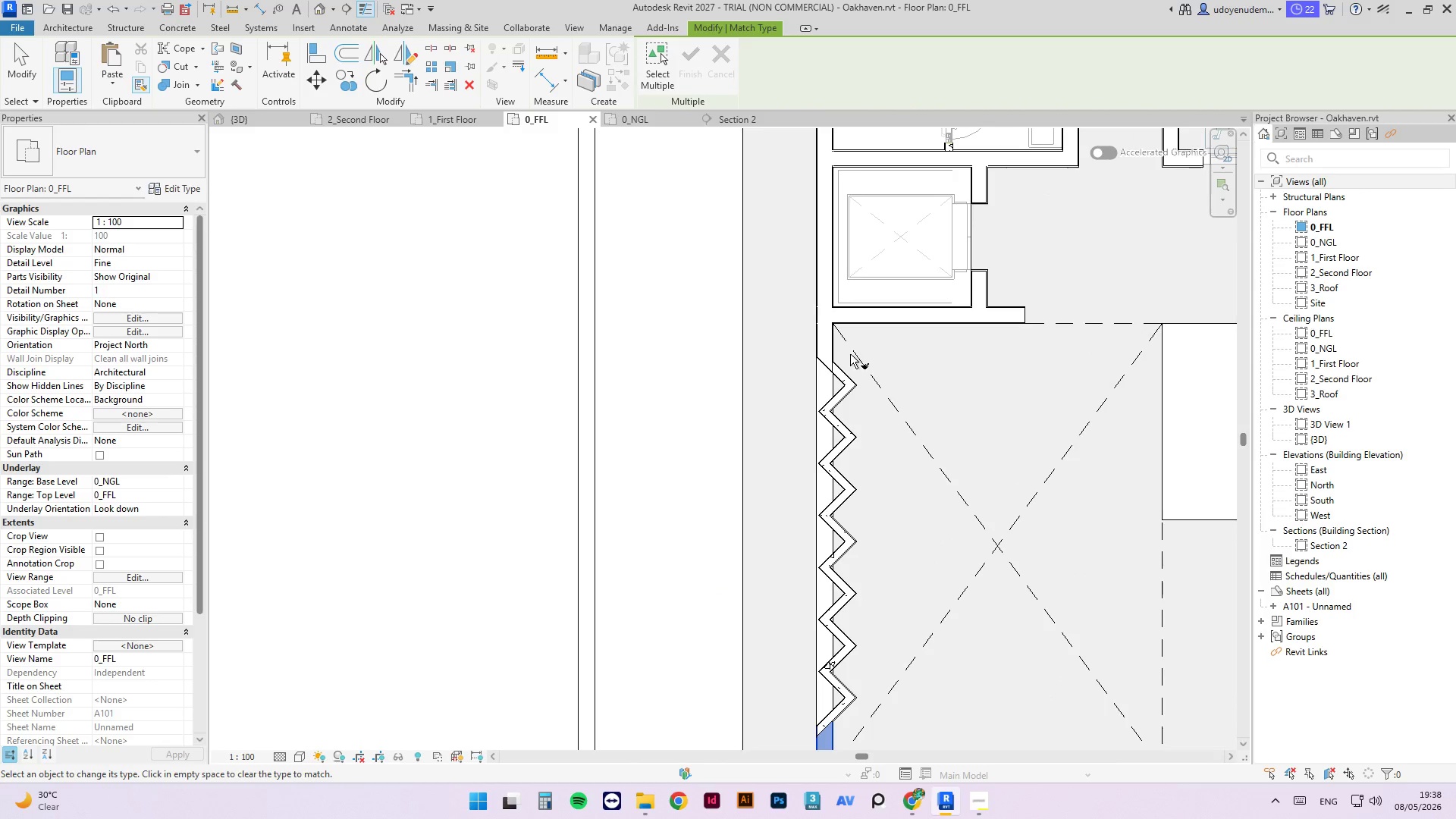 
key(Escape)
 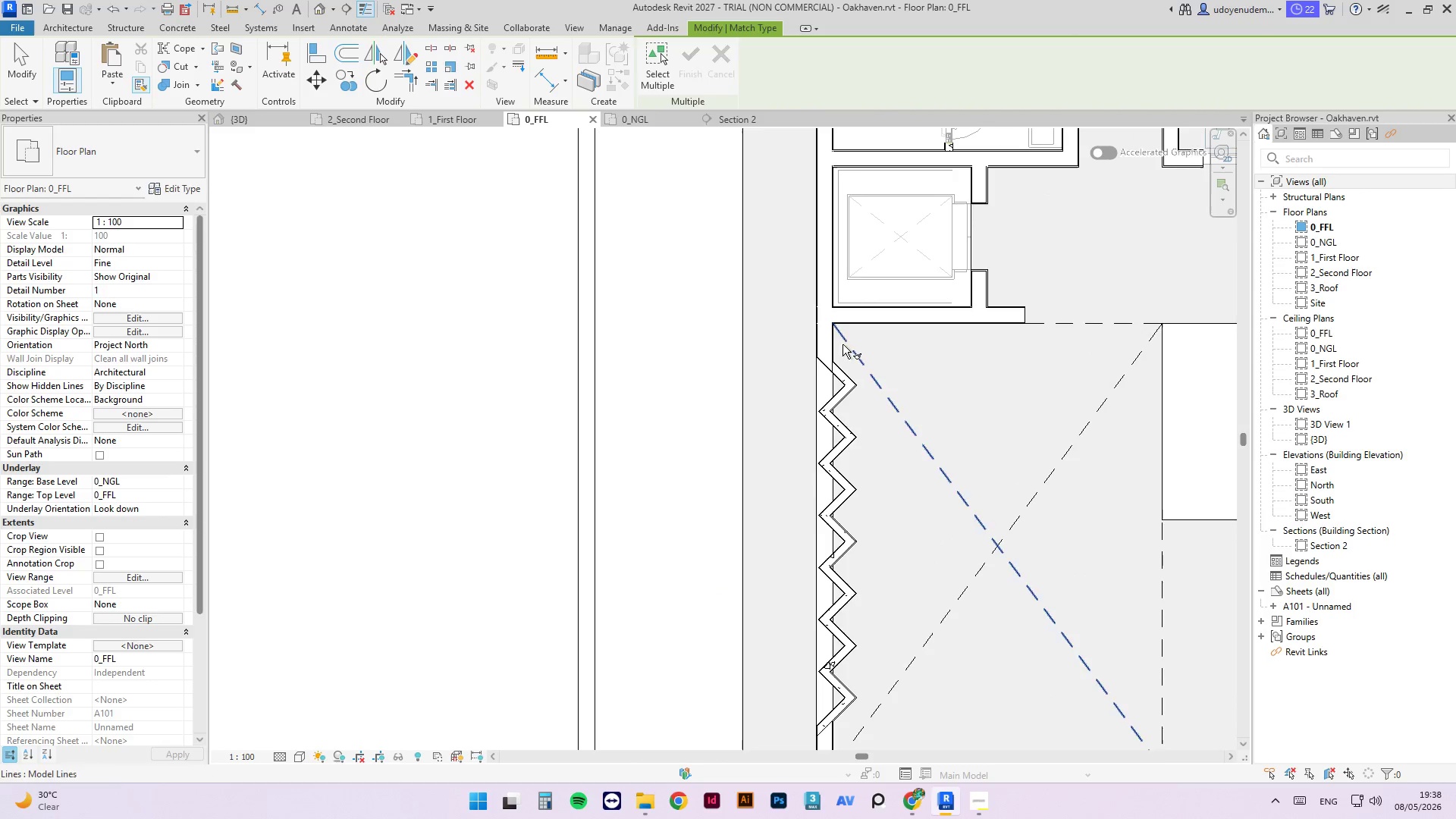 
key(Escape)
 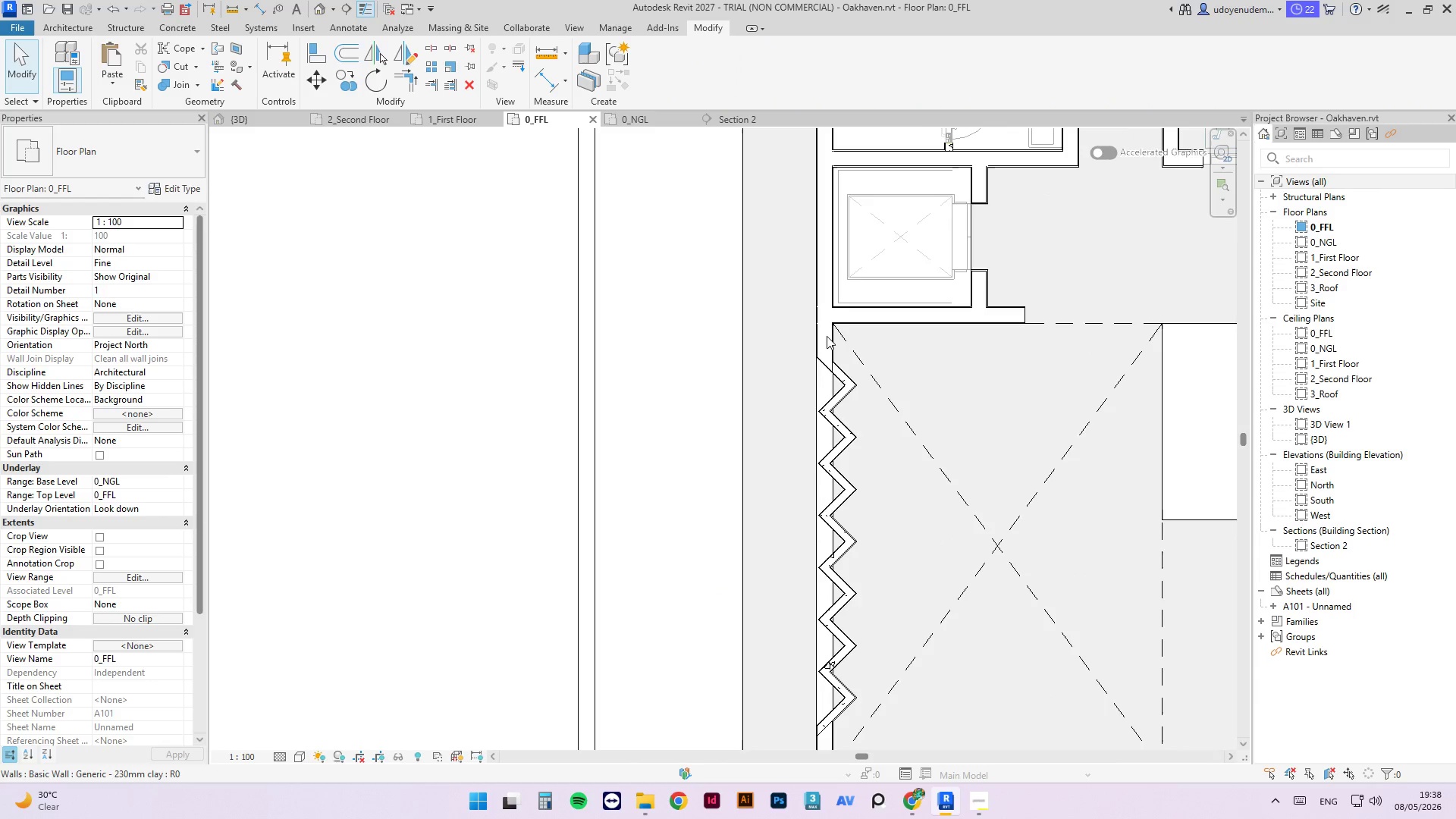 
key(Escape)
 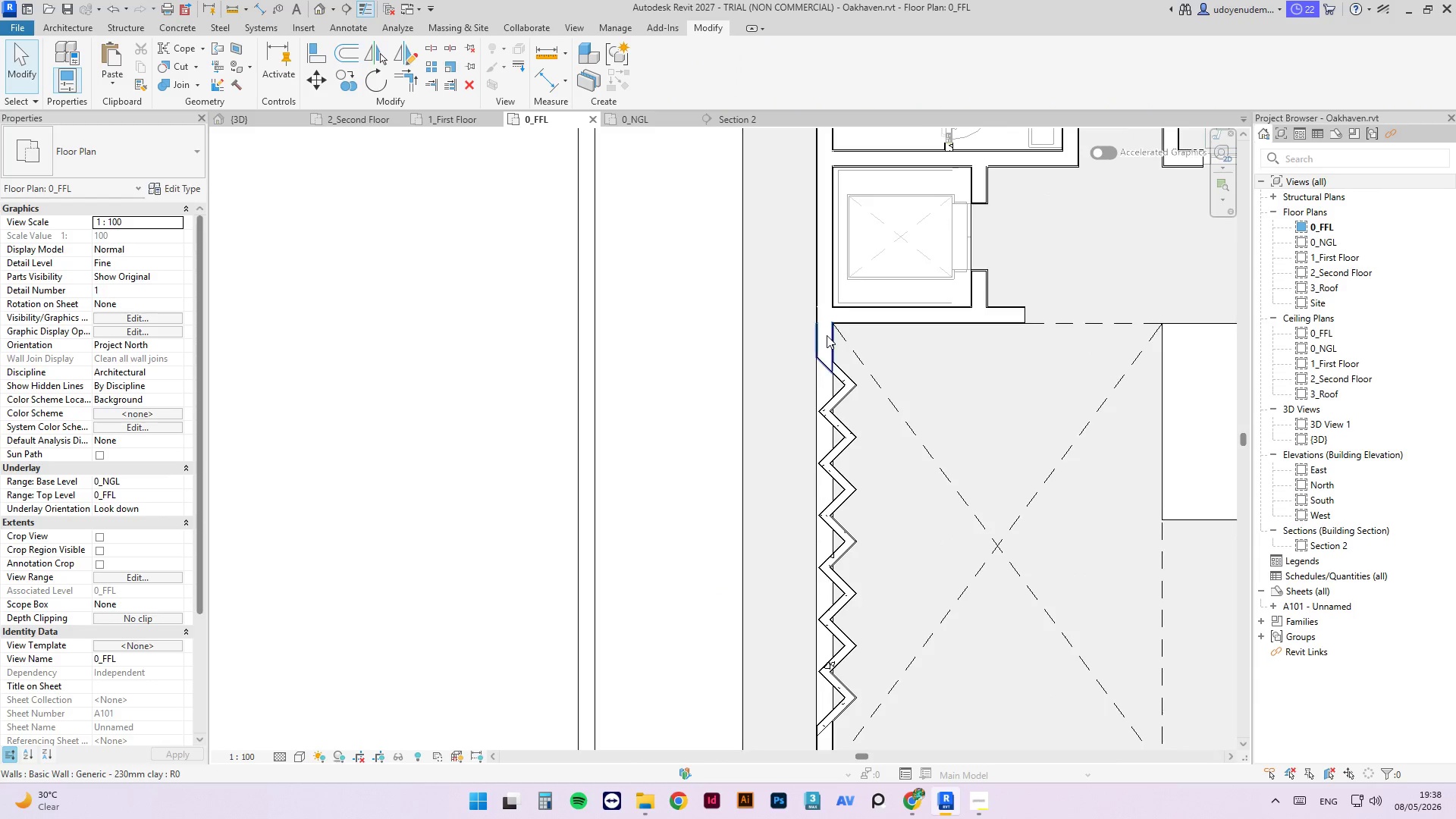 
scroll: coordinate [827, 335], scroll_direction: down, amount: 1.0
 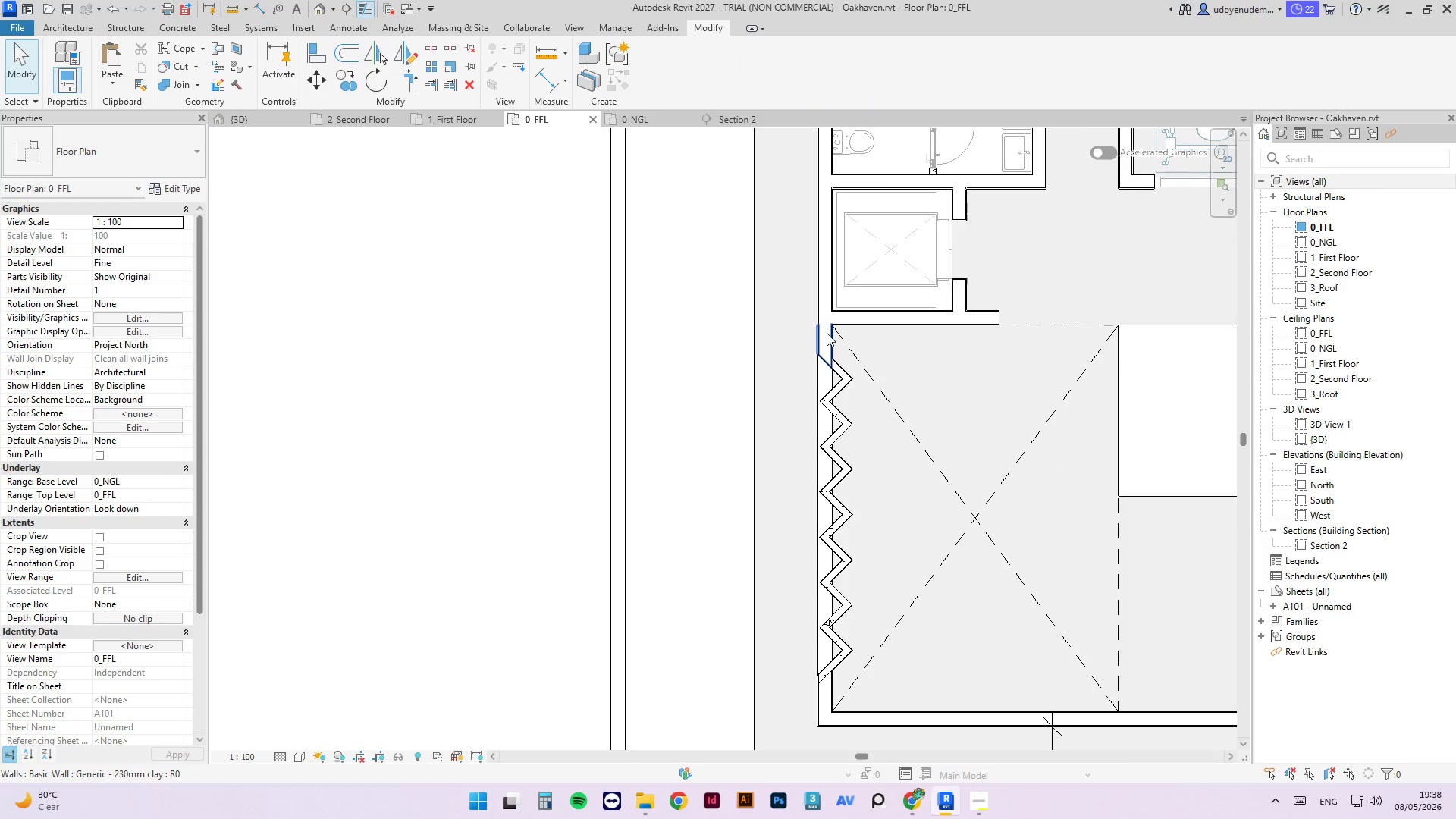 
left_click([827, 333])
 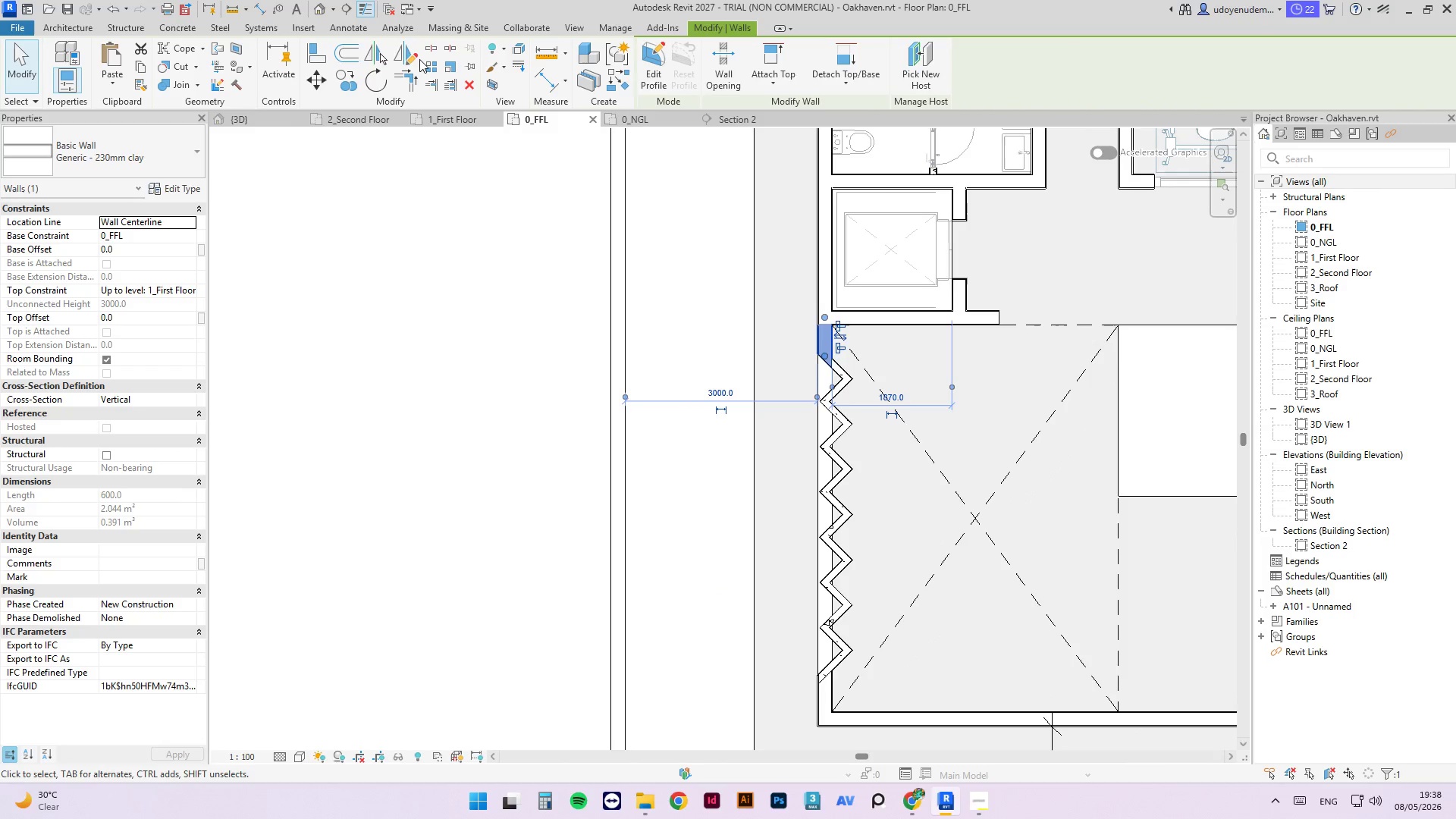 
key(Escape)
 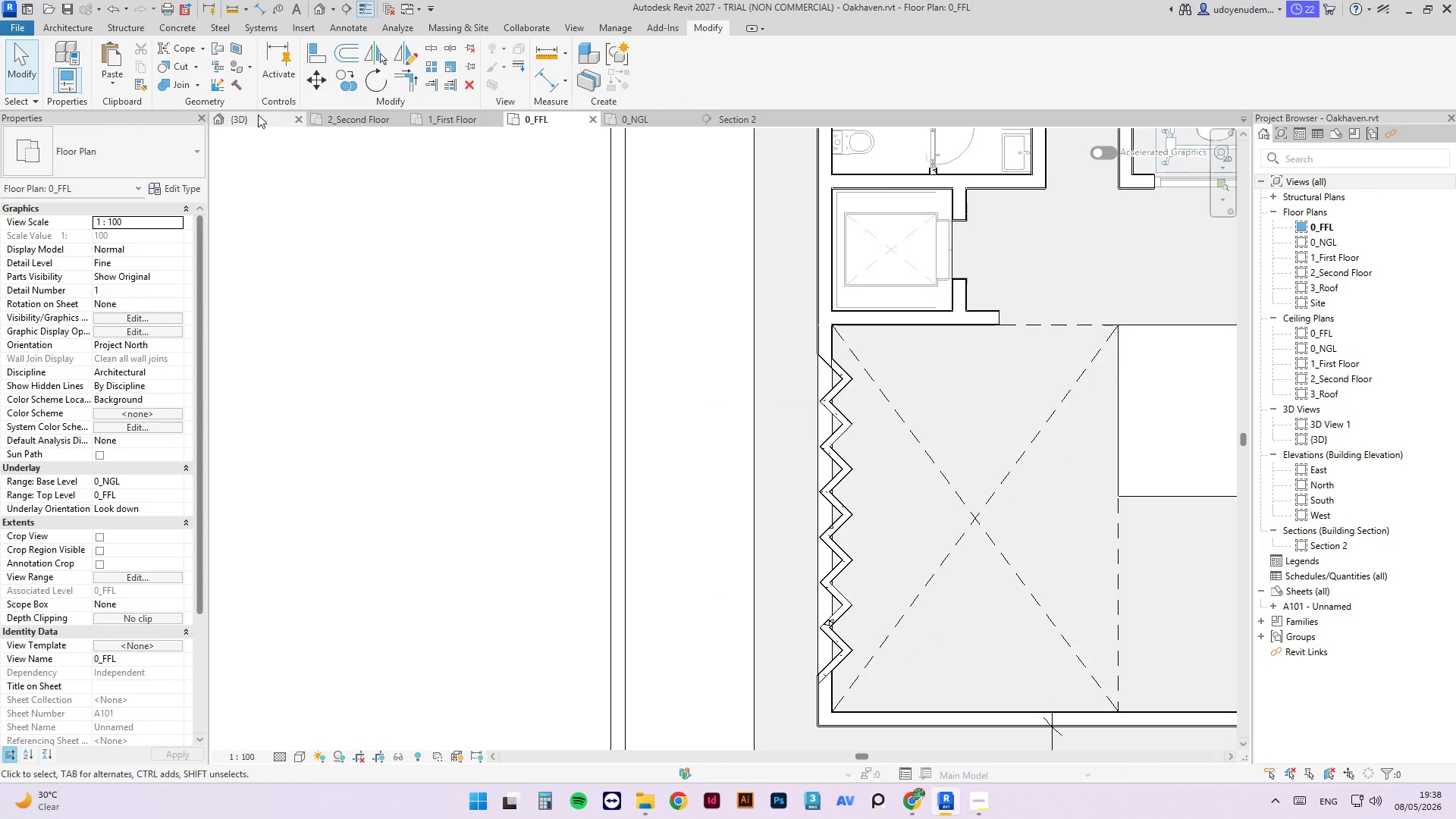 
left_click([246, 116])
 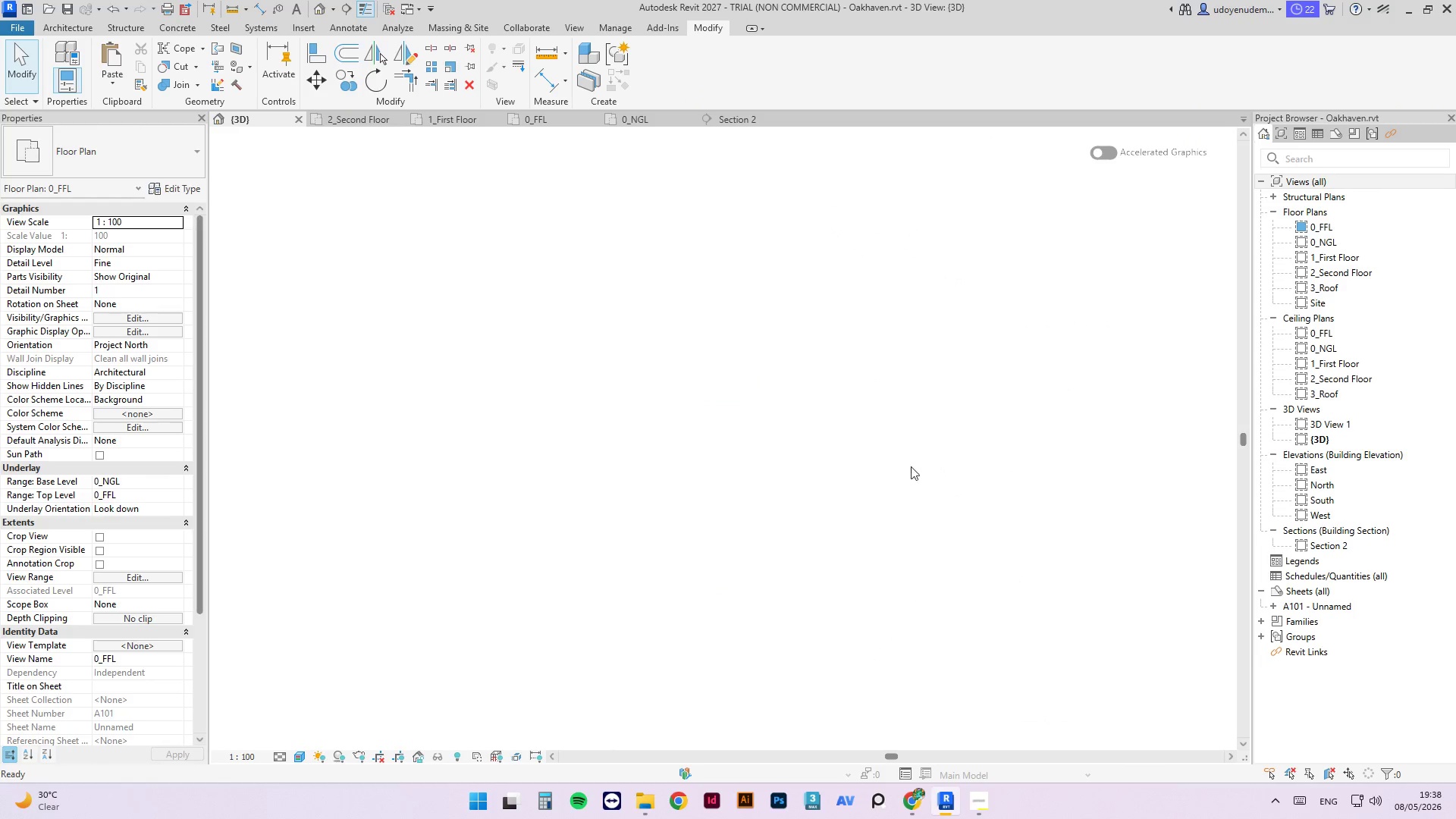 
scroll: coordinate [827, 444], scroll_direction: down, amount: 4.0
 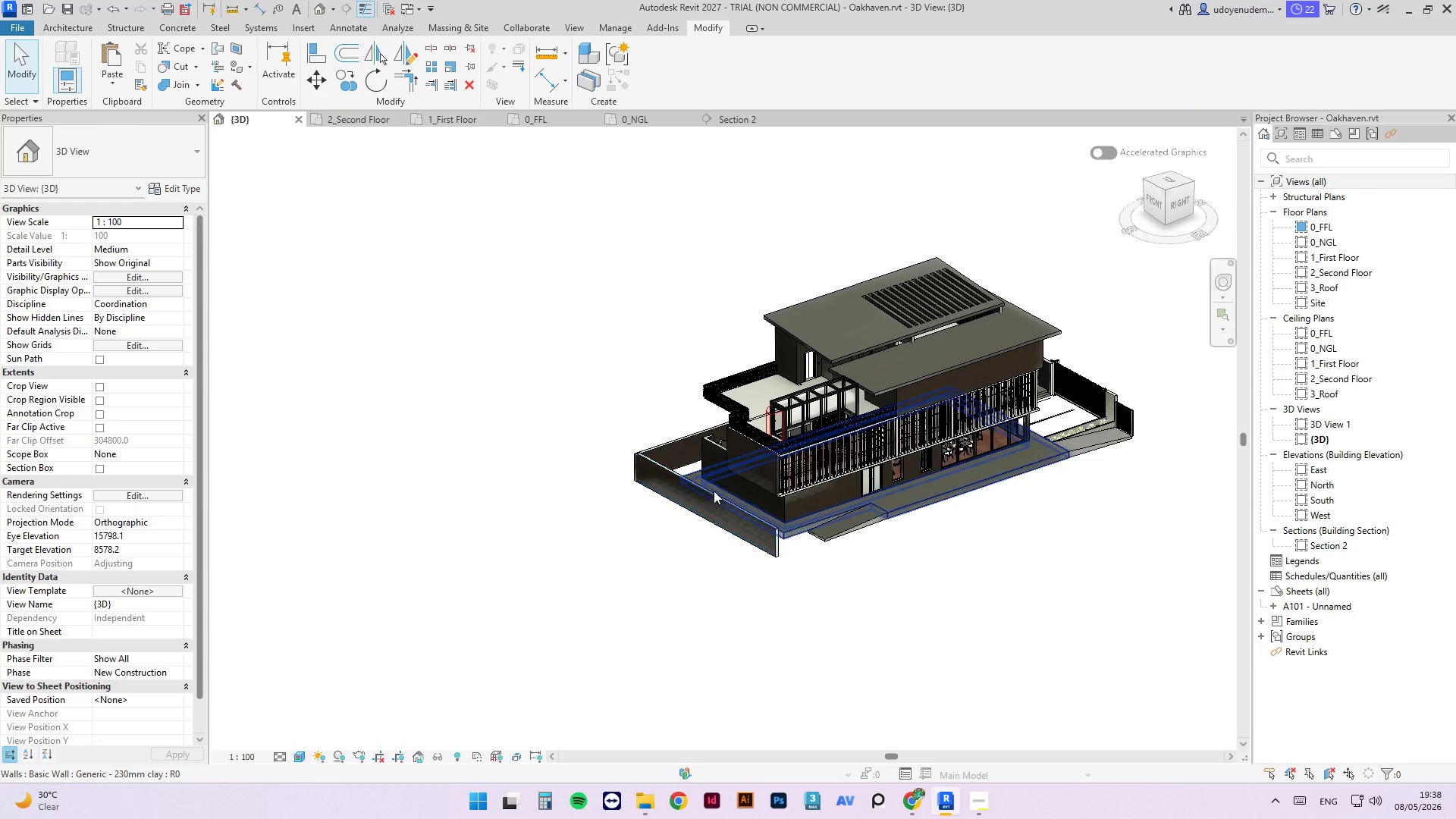 
hold_key(key=ShiftLeft, duration=1.81)
 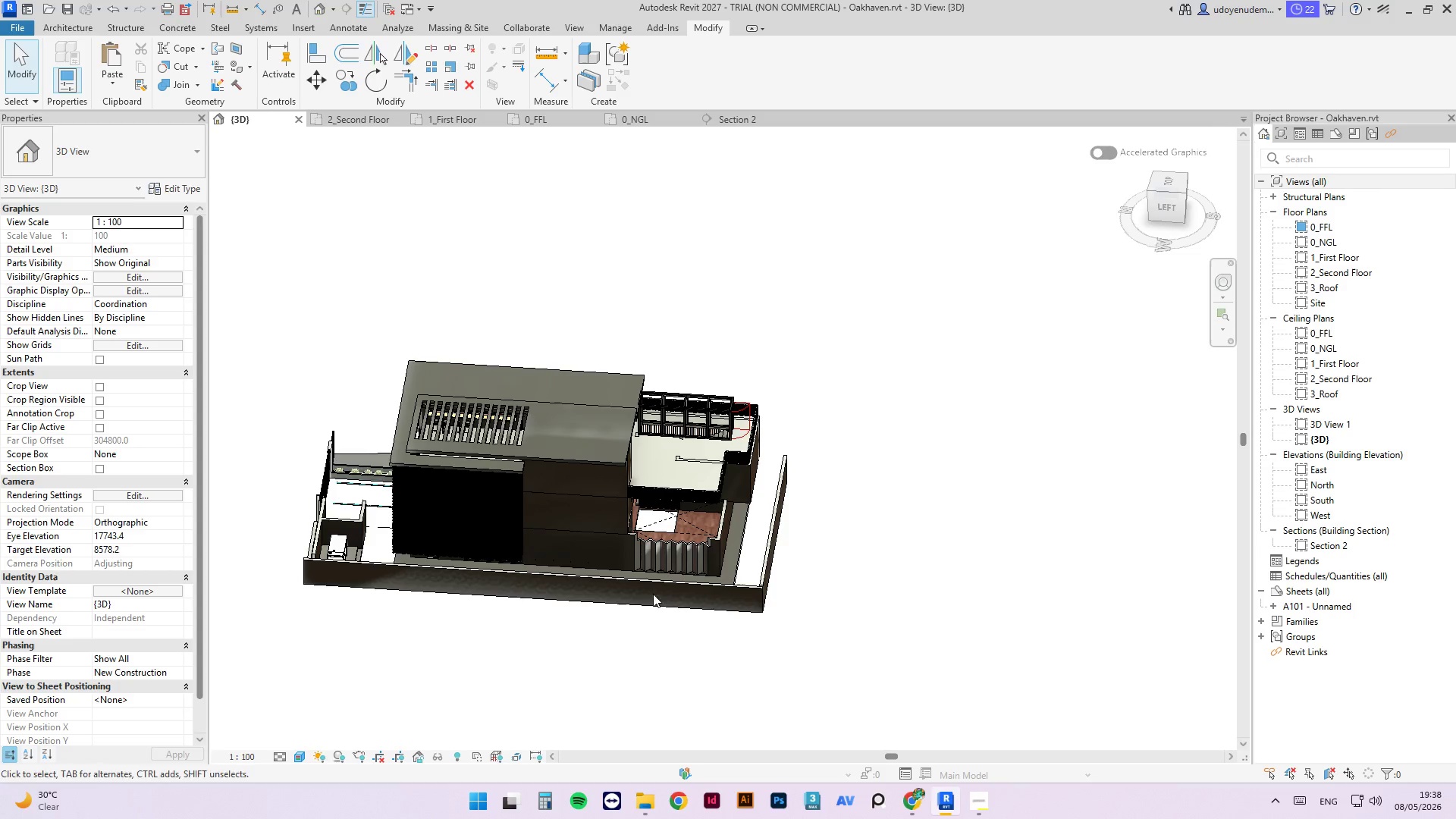 
hold_key(key=ShiftLeft, duration=10.2)
 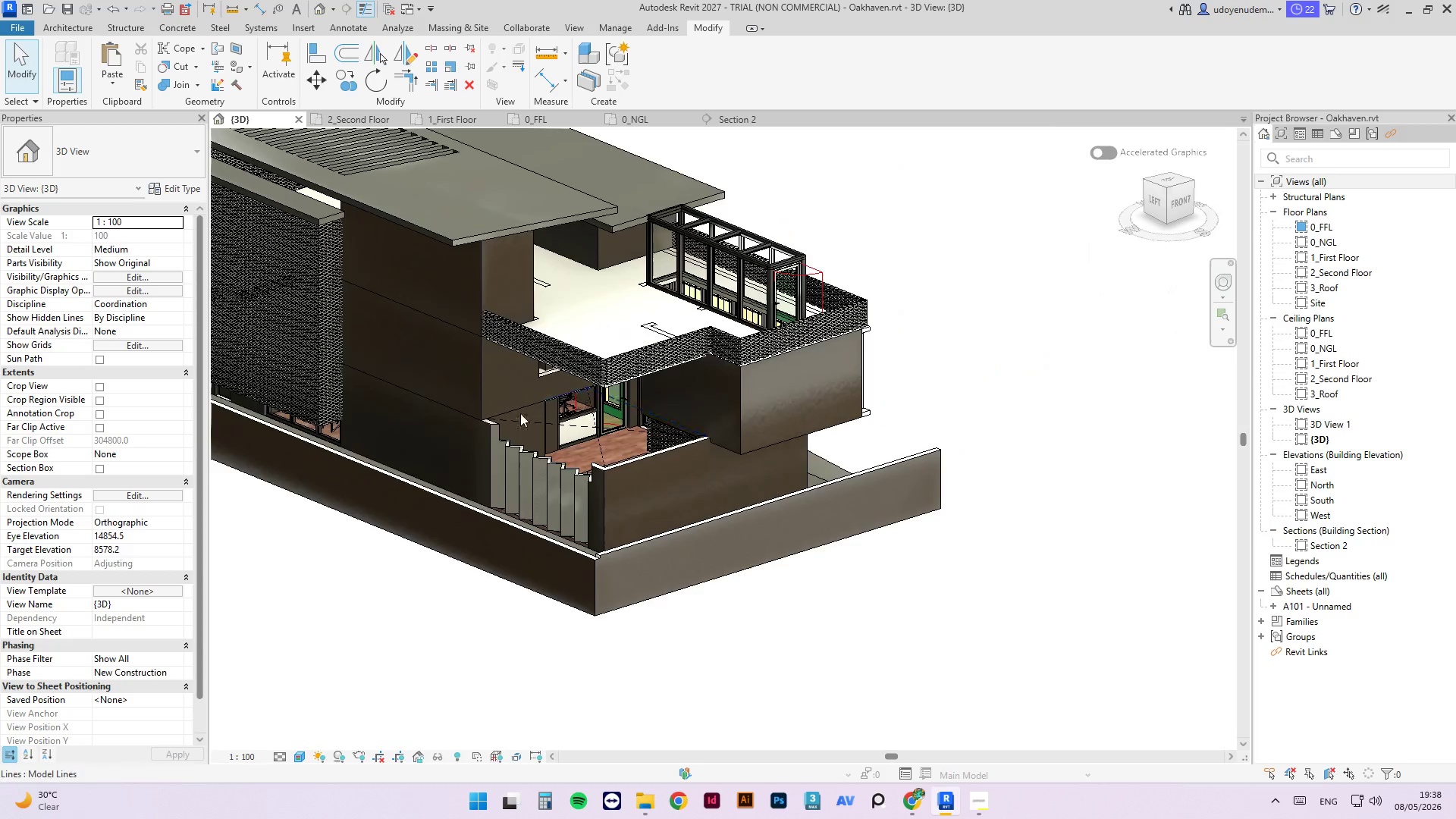 
scroll: coordinate [706, 532], scroll_direction: up, amount: 5.0
 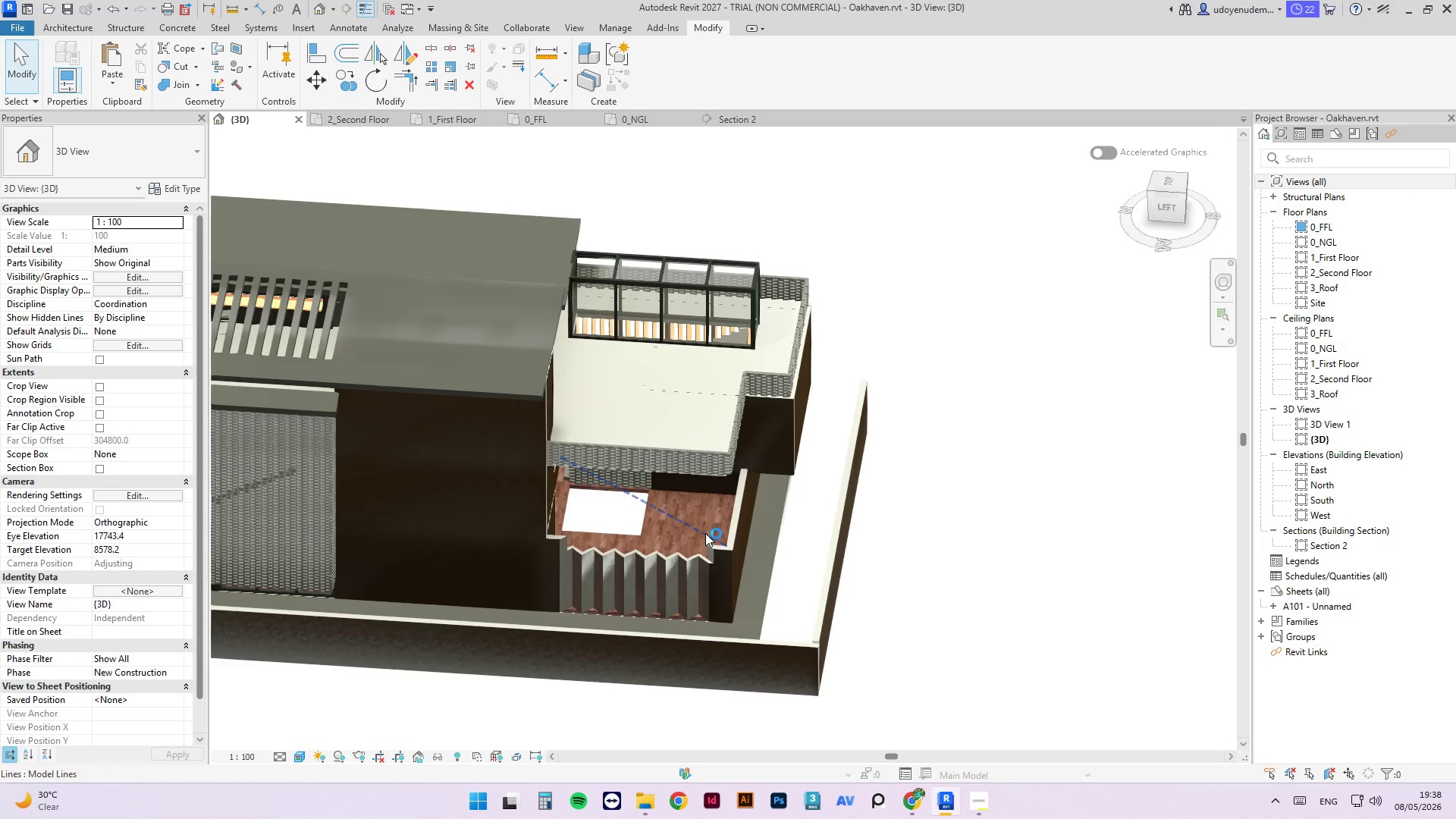 
left_click([512, 428])
 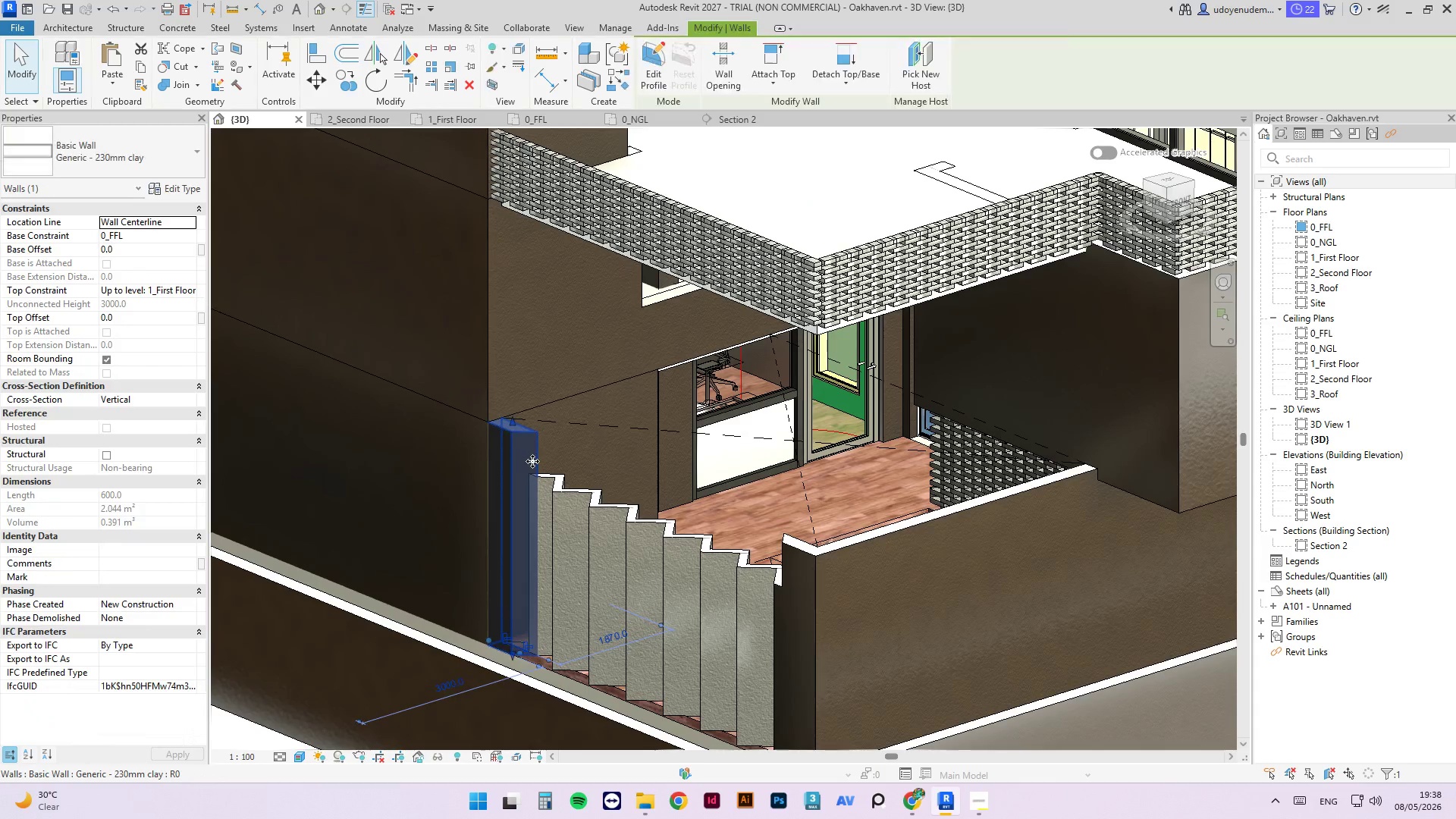 
scroll: coordinate [492, 413], scroll_direction: up, amount: 7.0
 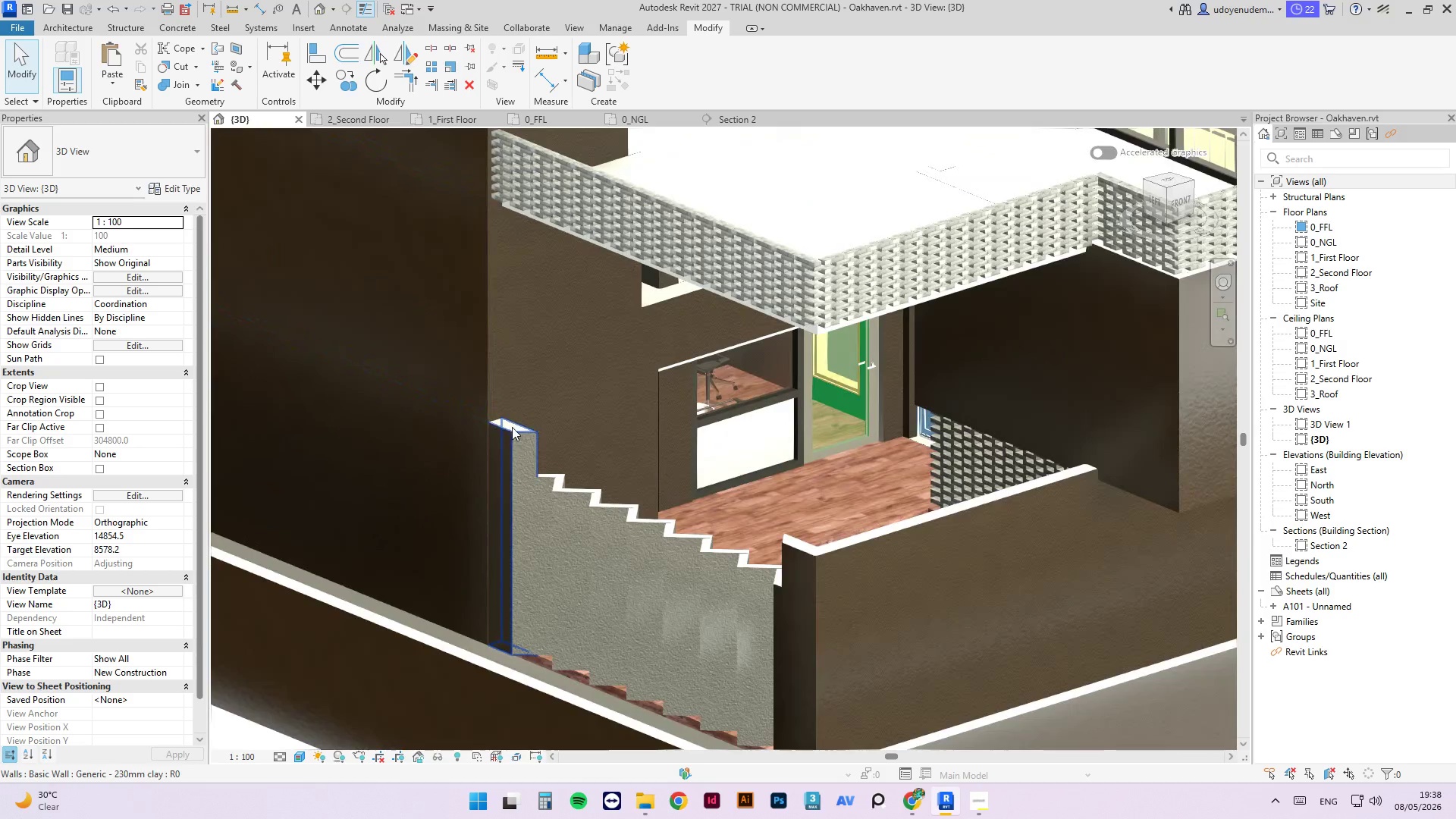 
hold_key(key=ControlLeft, duration=1.24)
 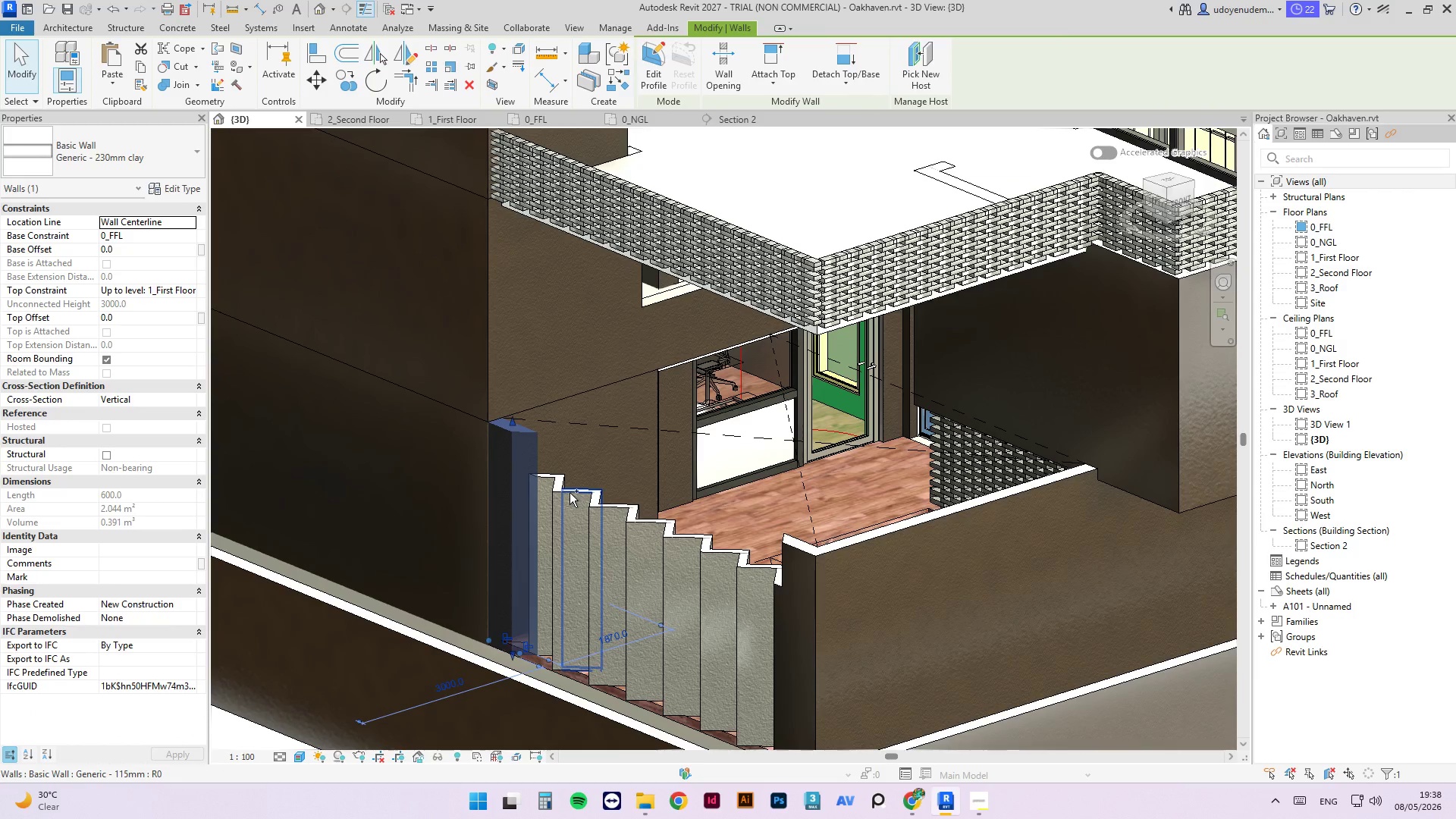 
hold_key(key=ControlLeft, duration=3.84)
left_click([570, 493])
 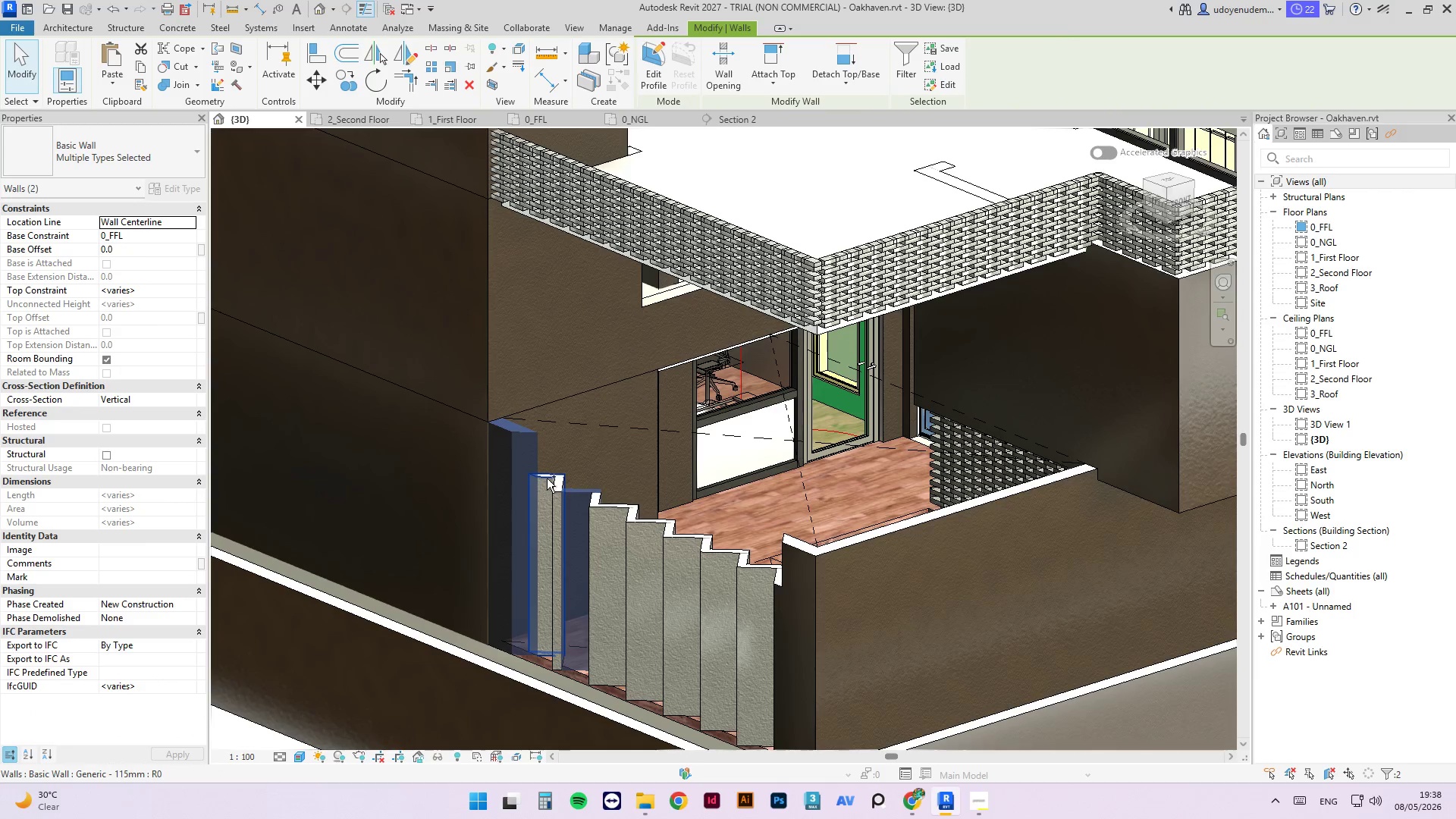 
left_click([551, 479])
 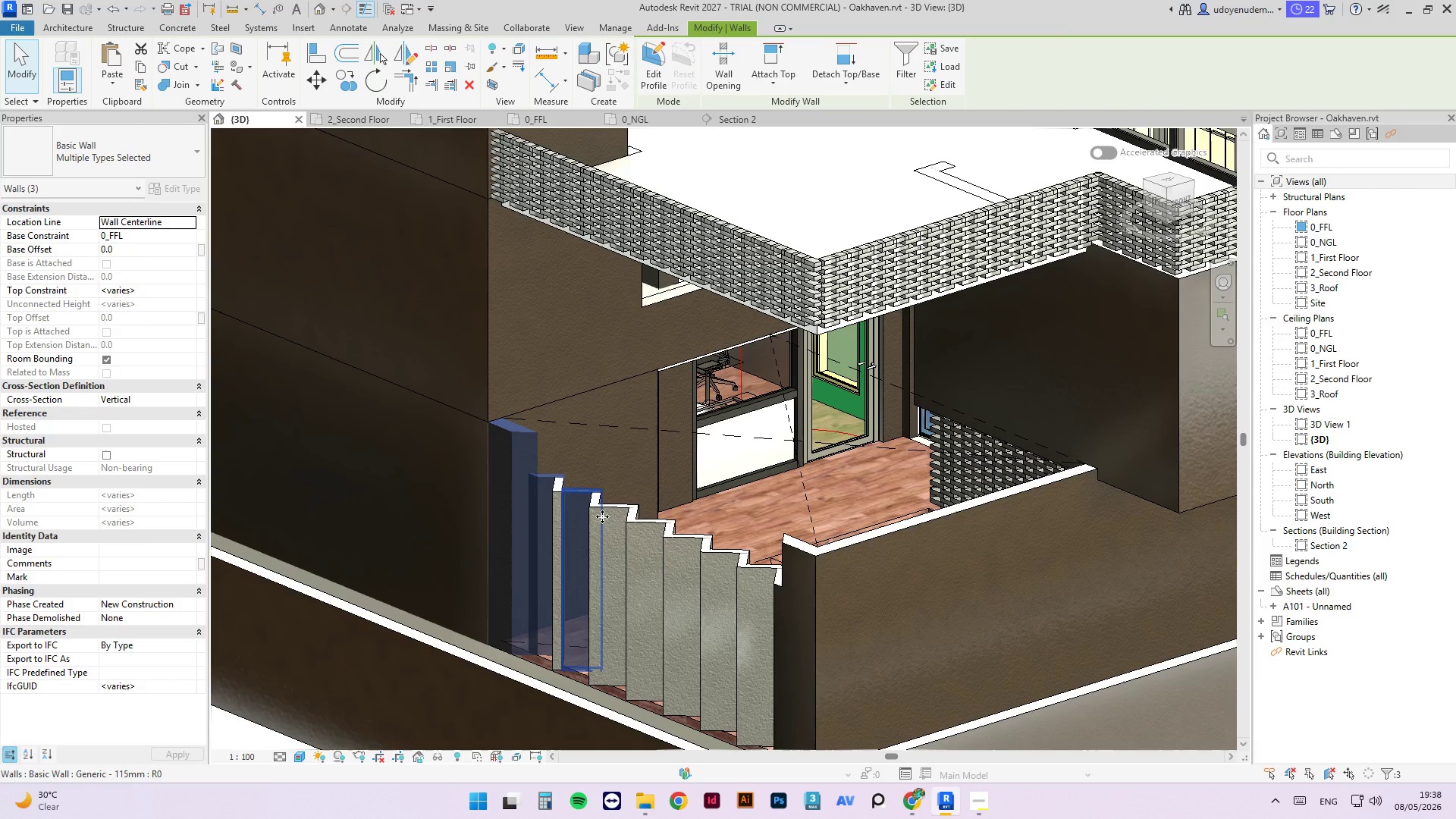 
left_click([602, 516])
 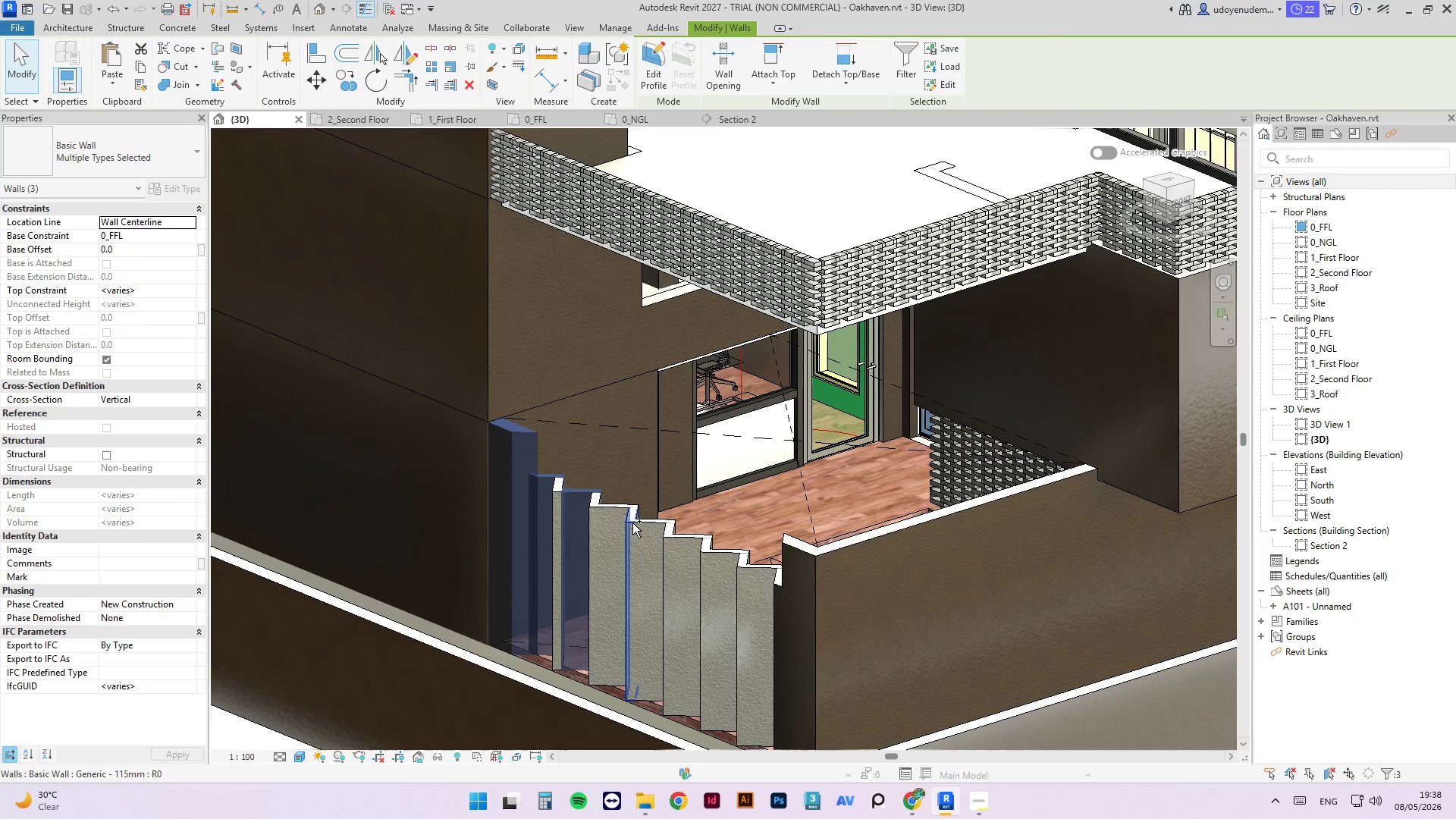 
left_click([632, 523])
 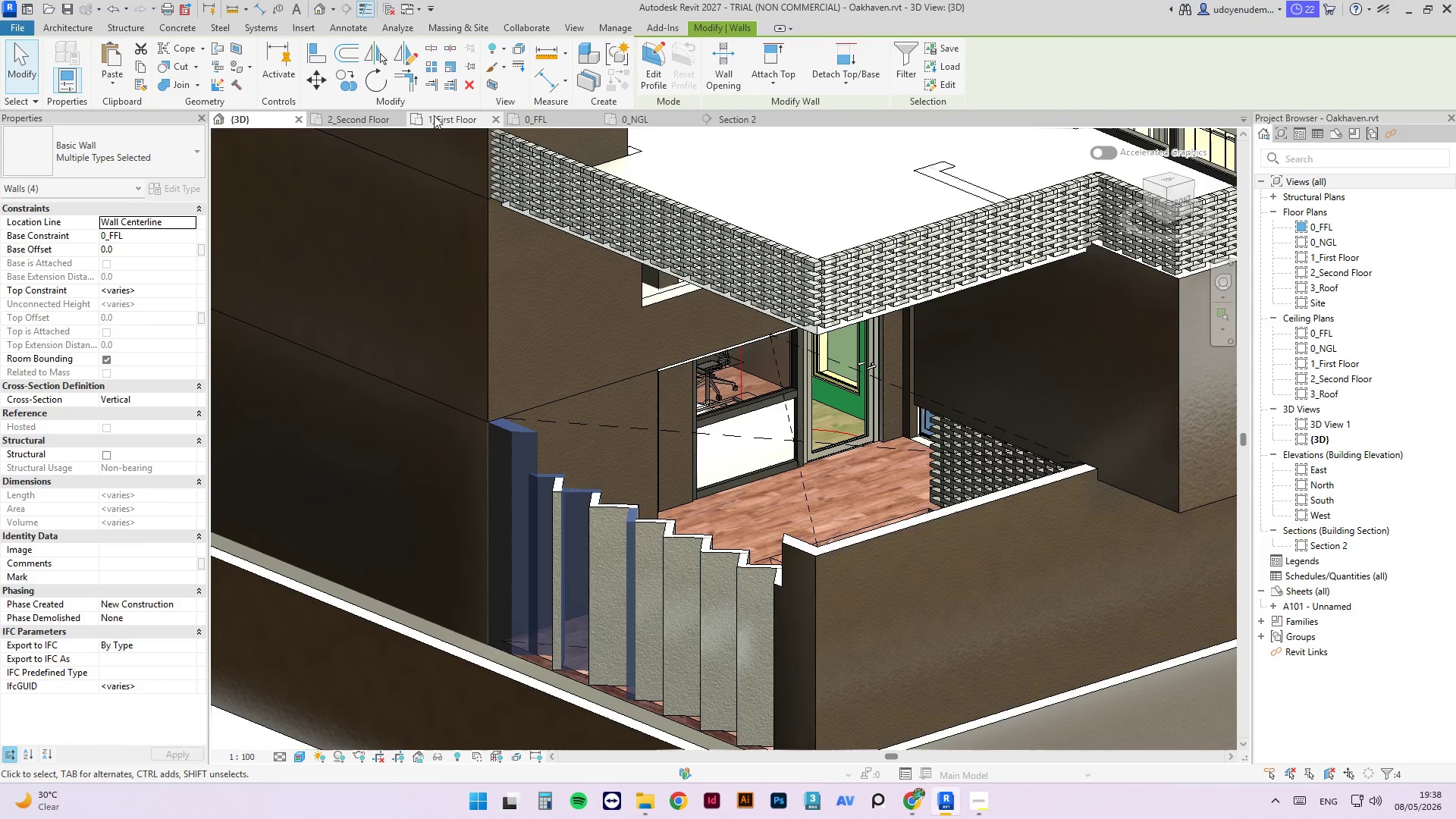 
left_click([560, 122])
 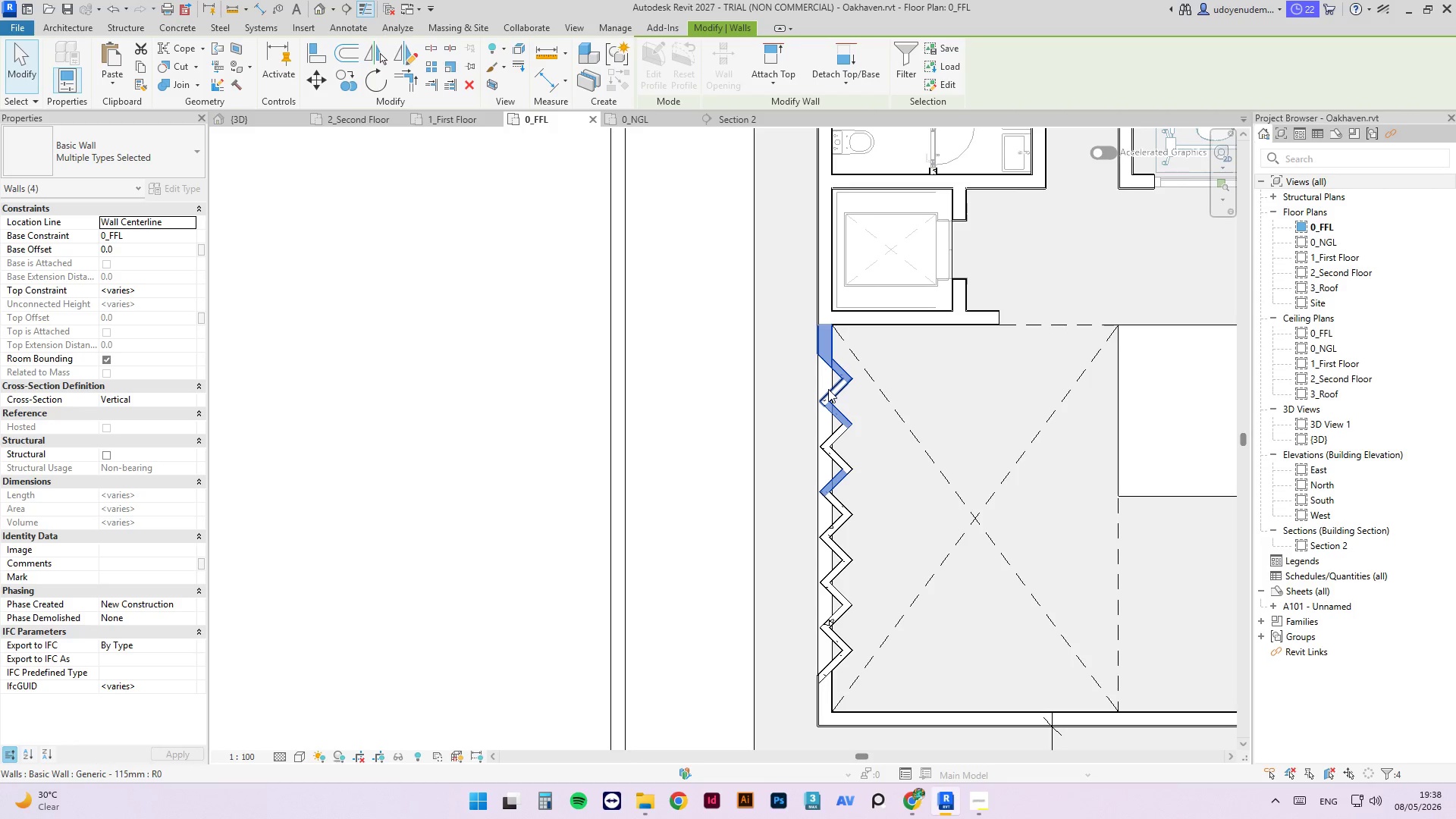 
hold_key(key=ControlLeft, duration=8.69)
left_click([833, 391])
 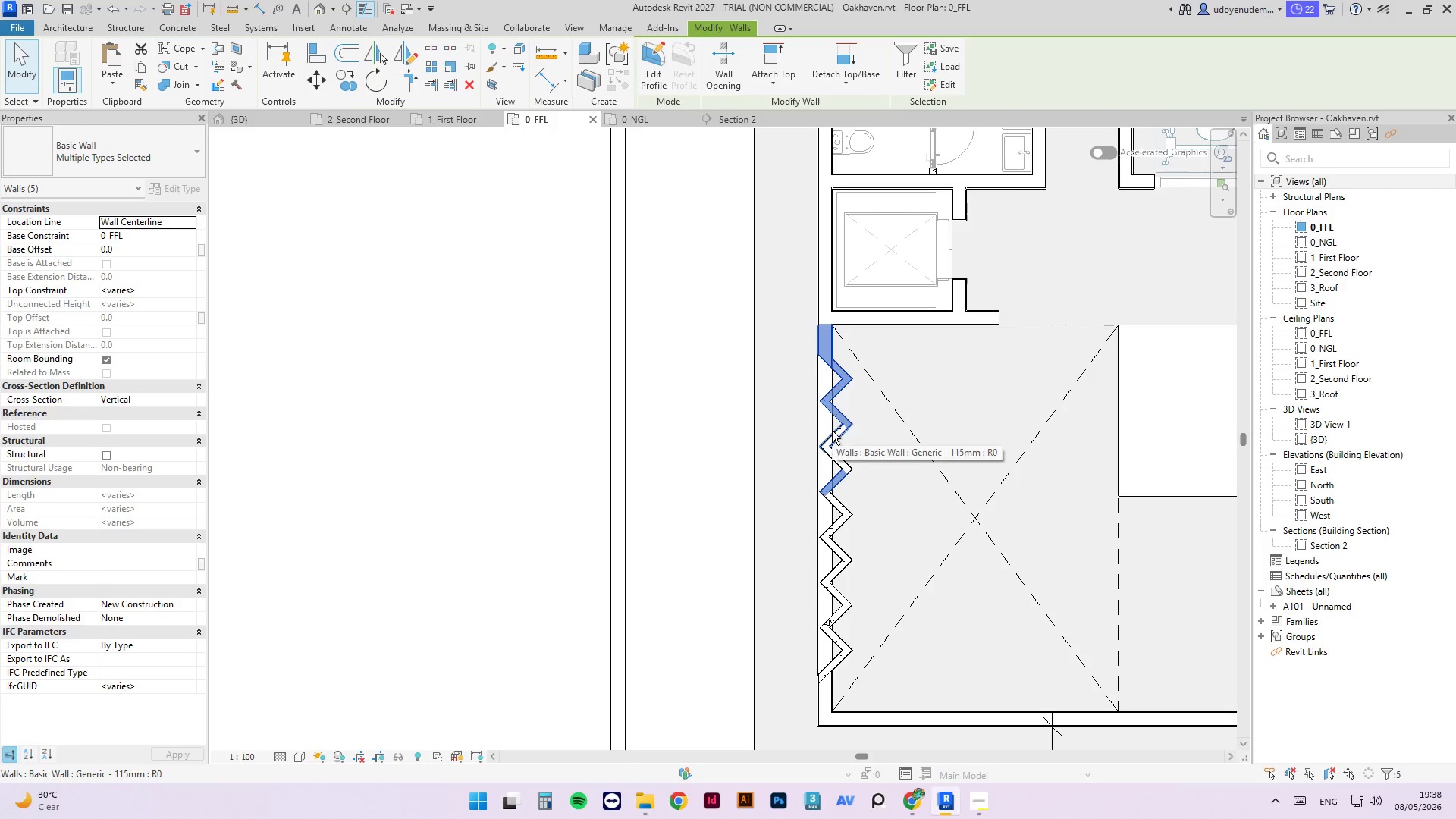 
left_click([836, 435])
 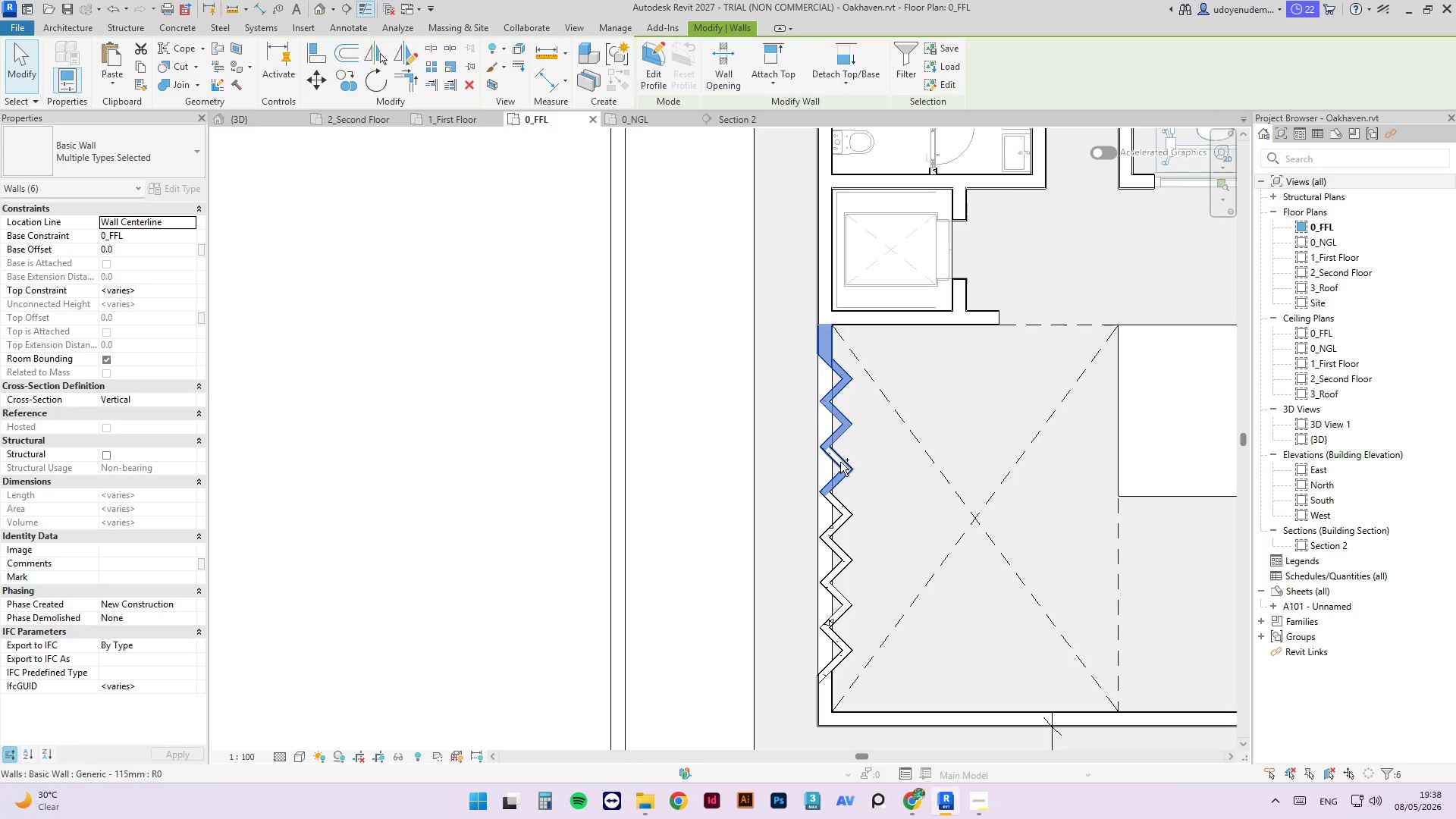 
left_click([840, 462])
 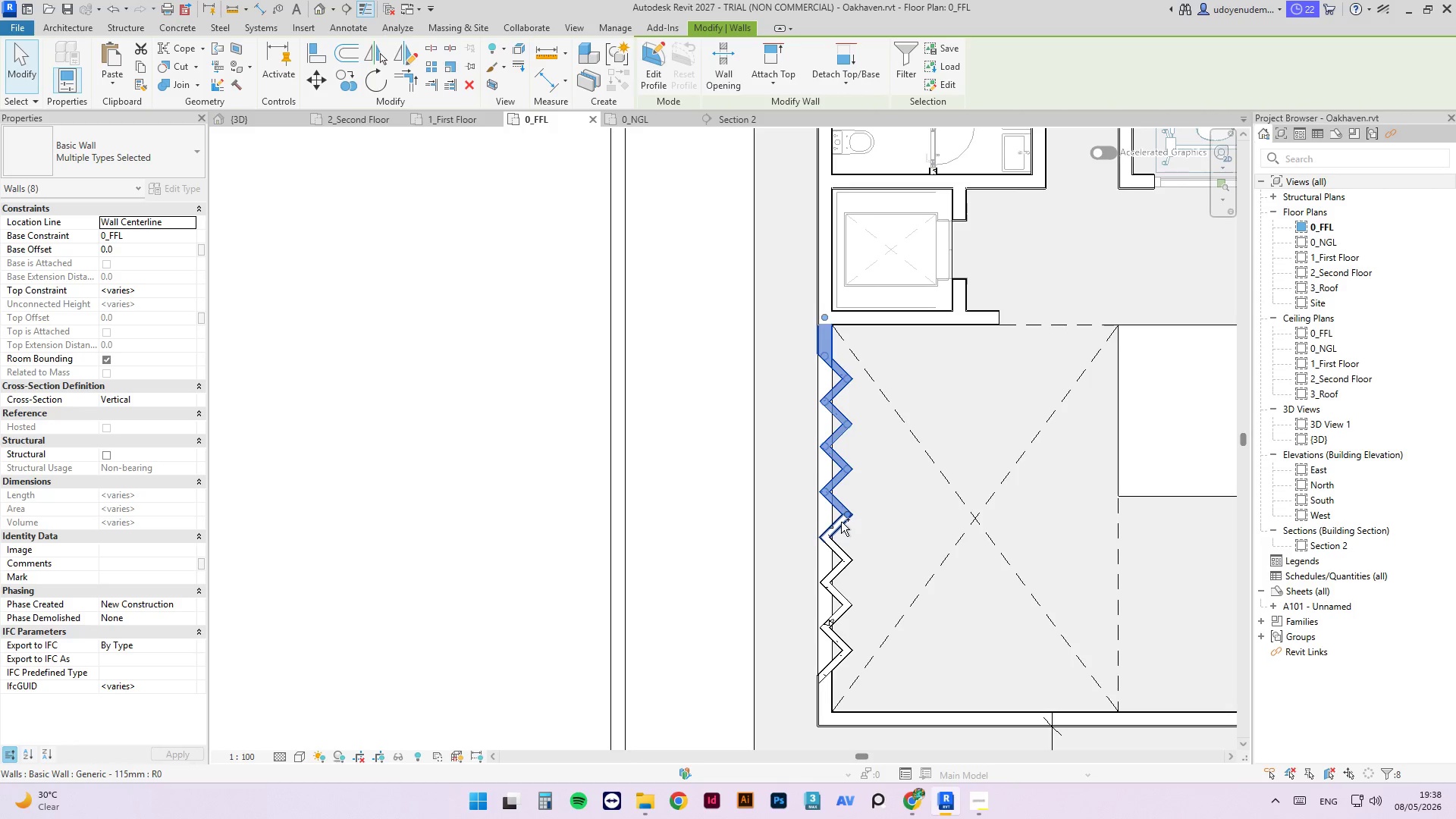 
double_click([841, 522])
 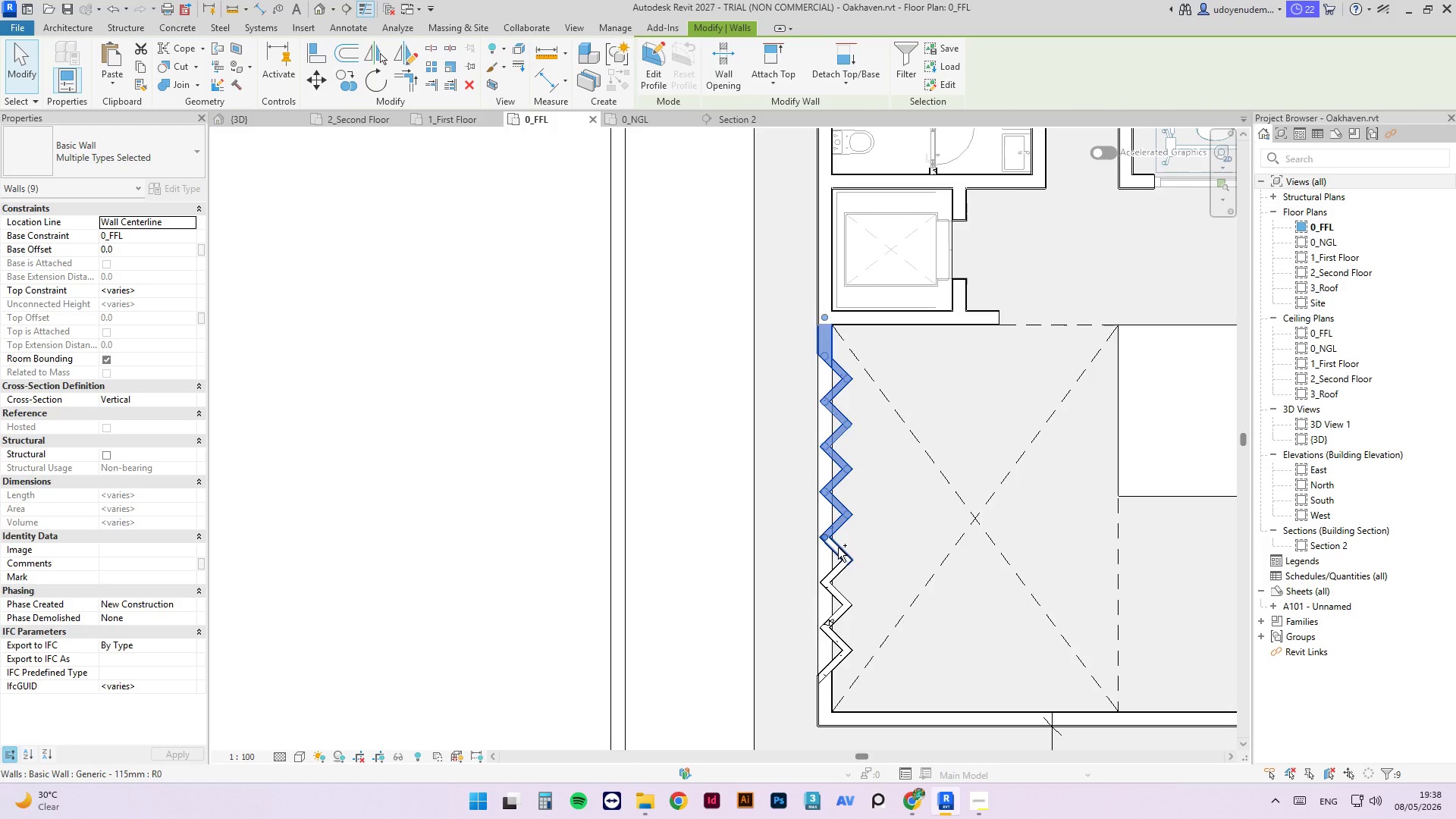 
left_click([838, 548])
 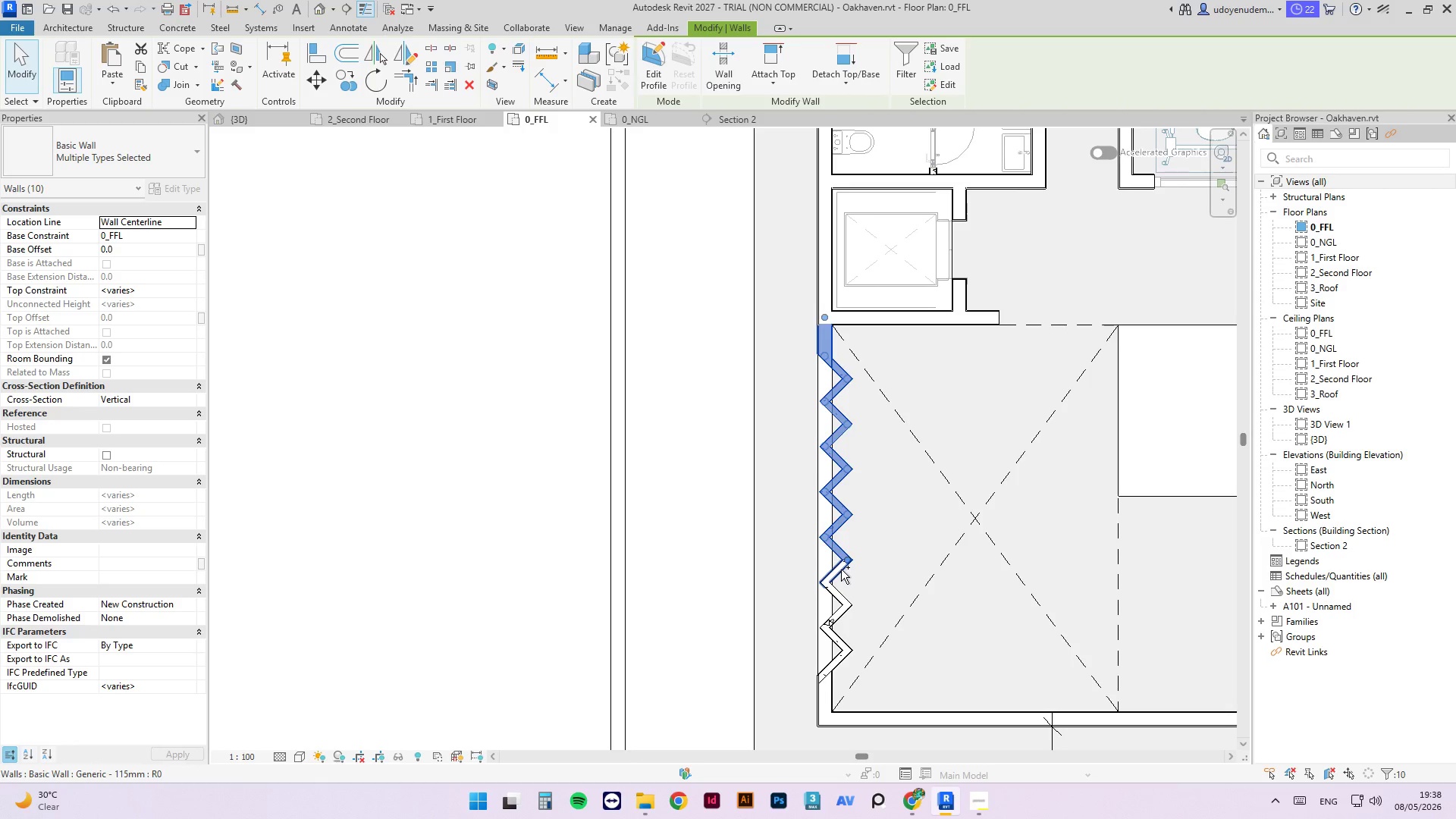 
left_click([841, 570])
 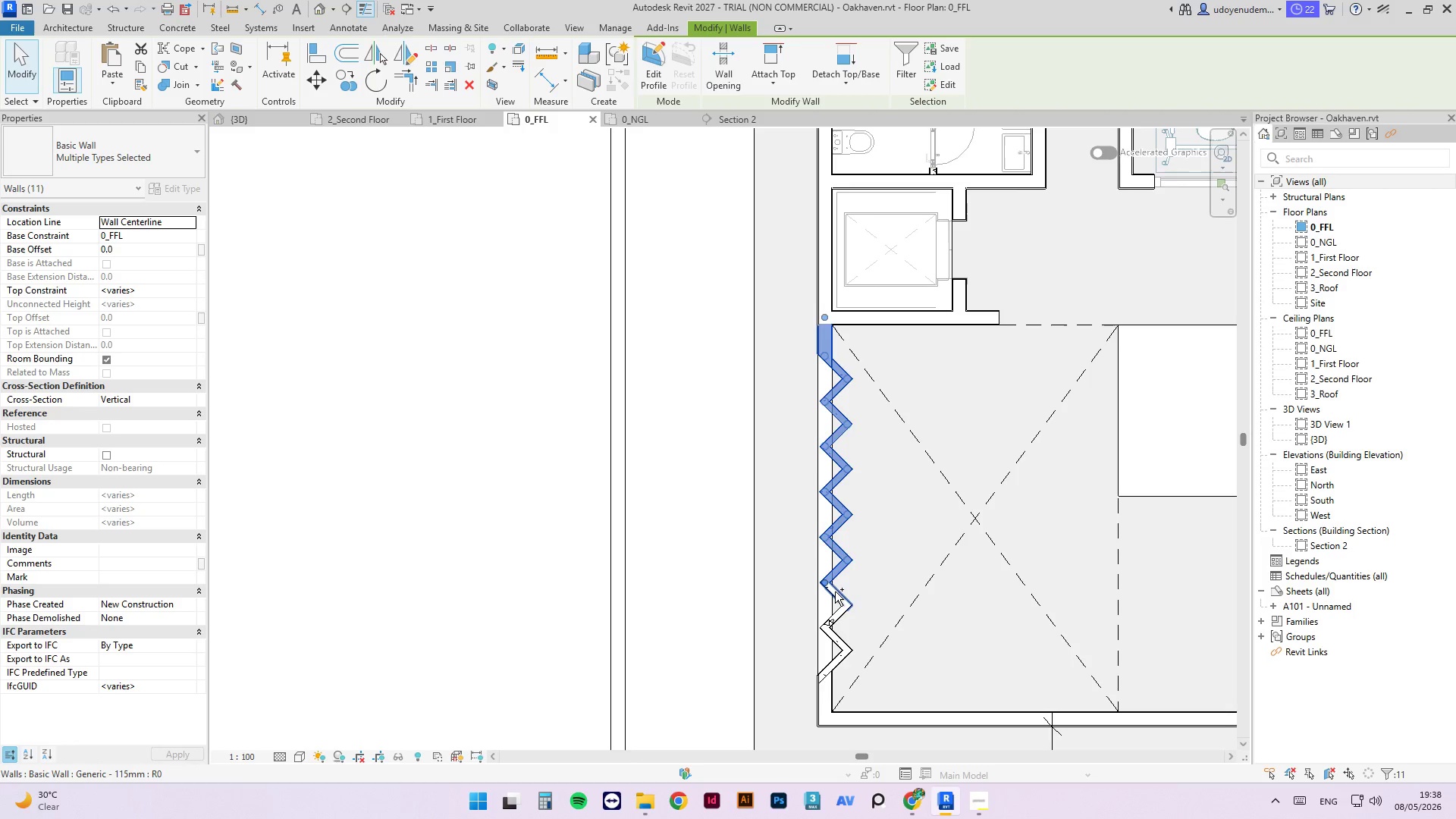 
left_click([835, 592])
 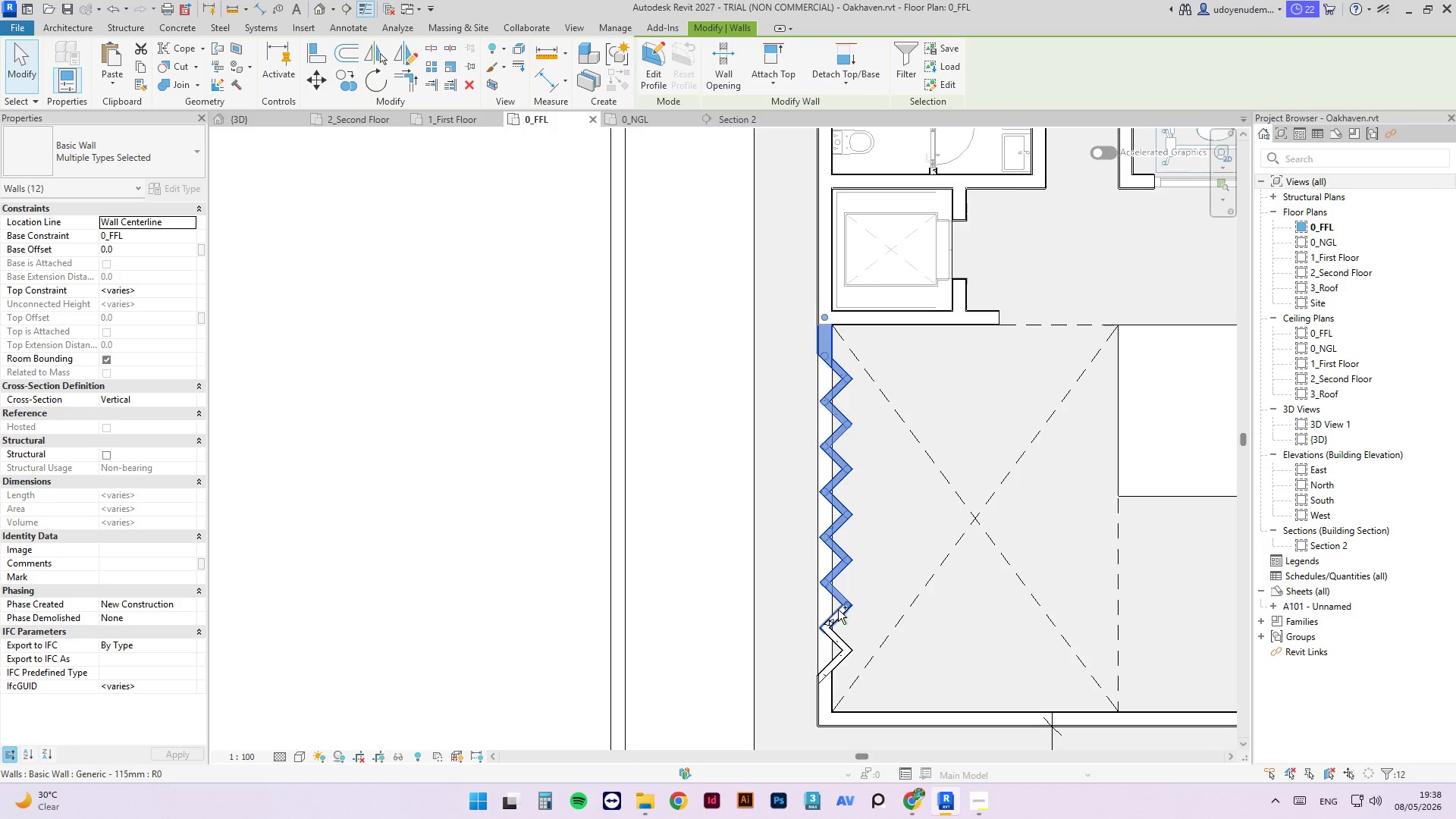 
left_click([838, 613])
 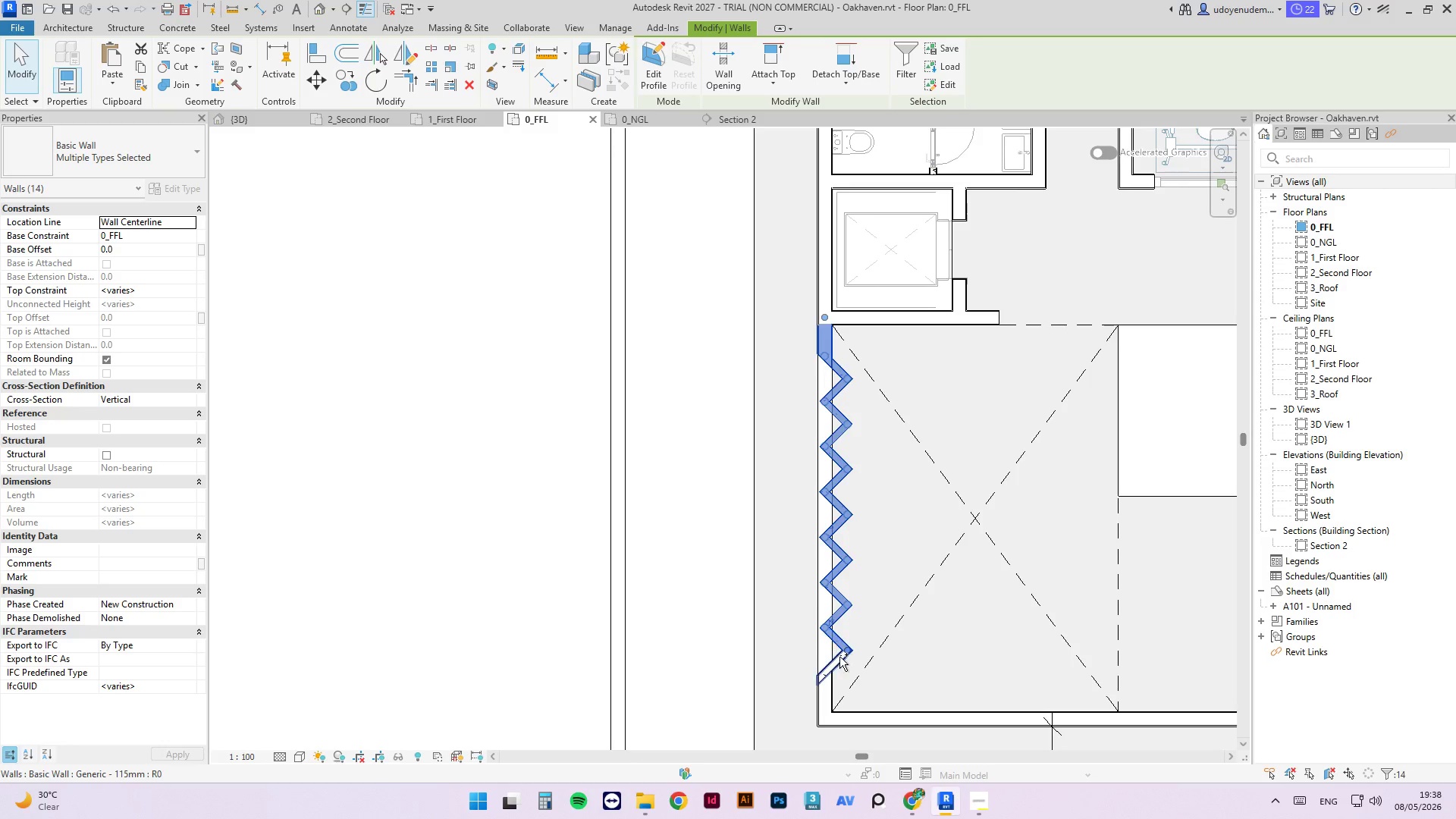 
left_click([836, 666])
 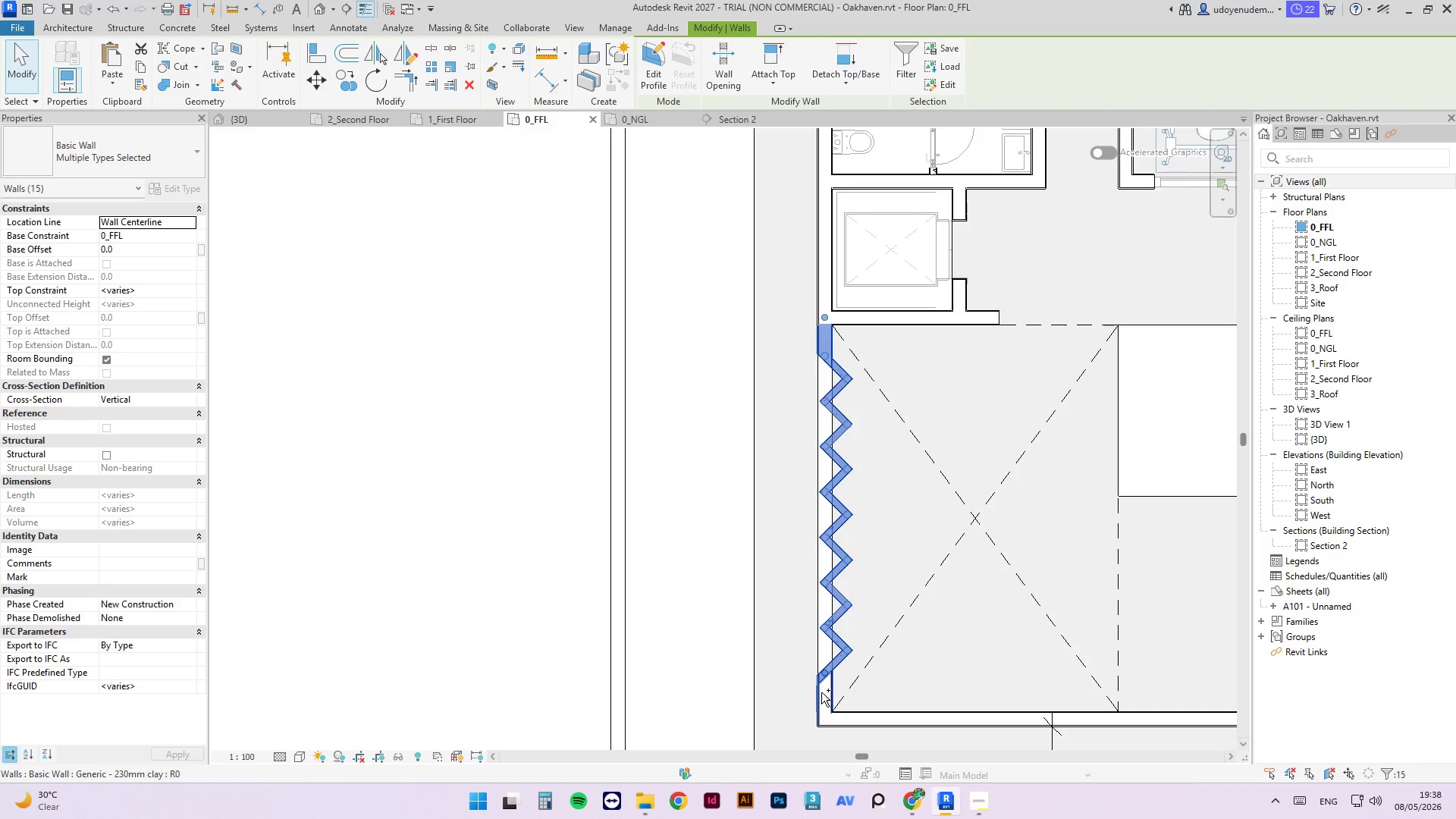 
left_click([827, 695])
 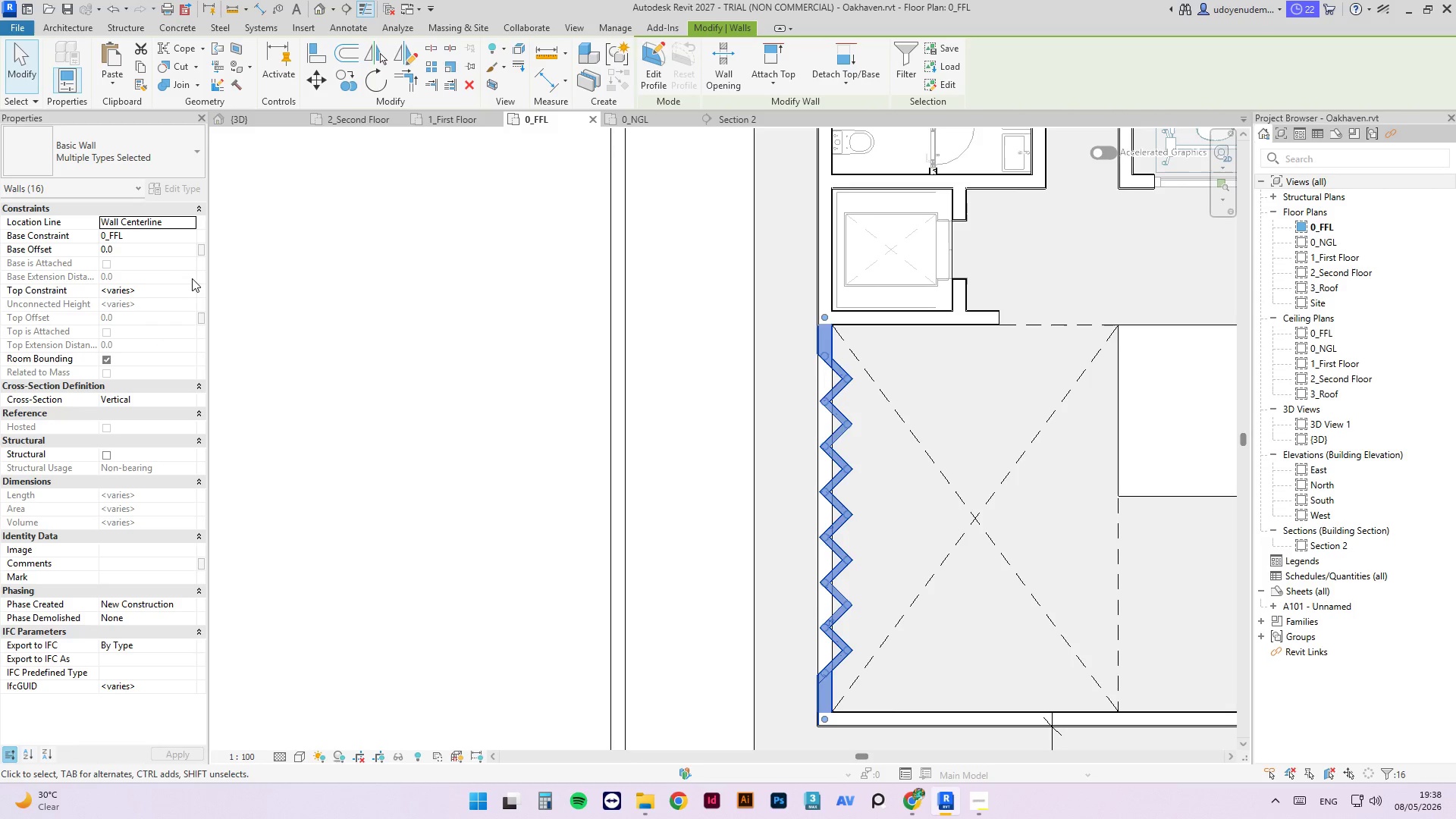 
wait(9.02)
 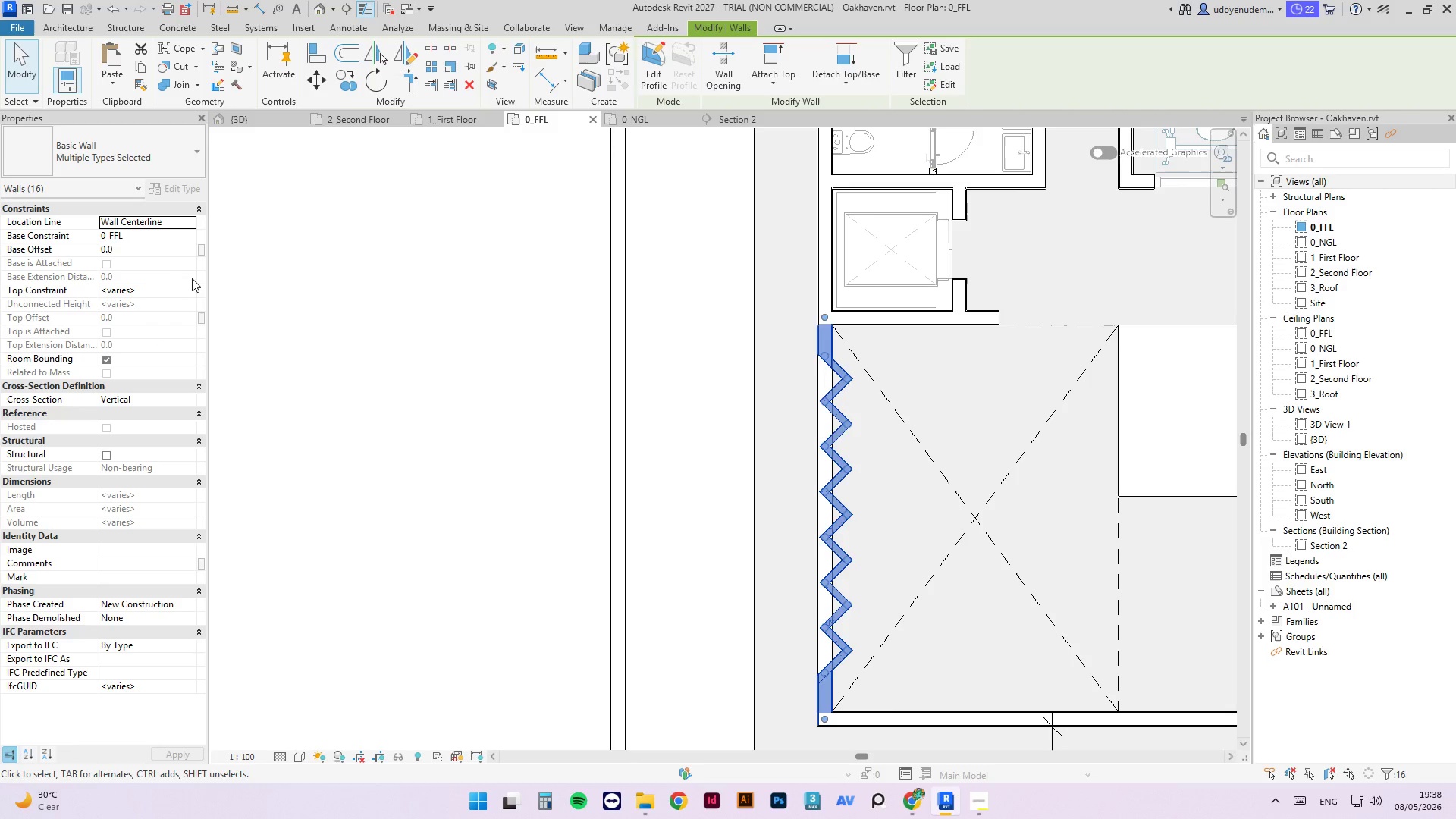 
left_click([191, 291])
 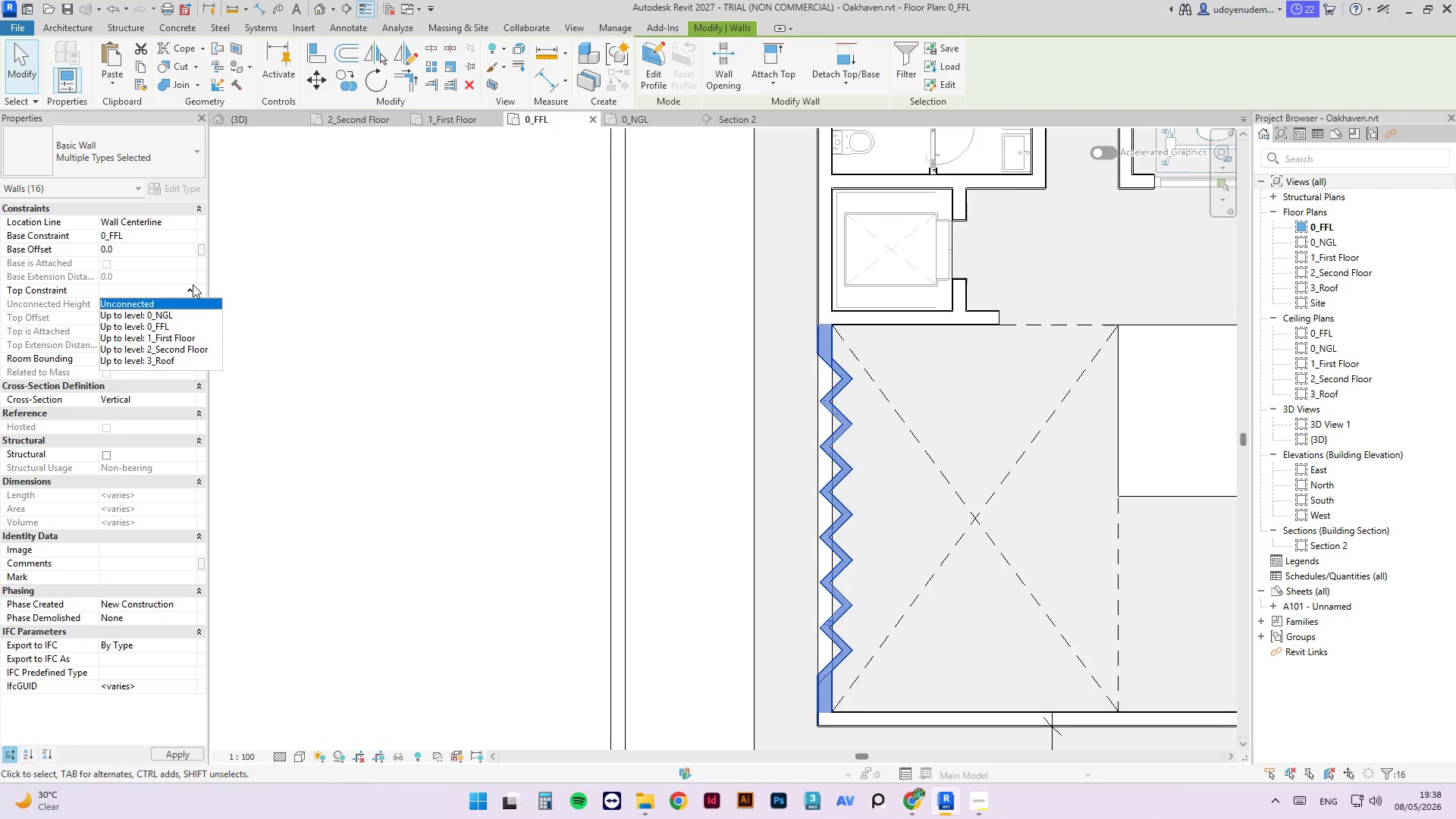 
left_click([177, 347])
 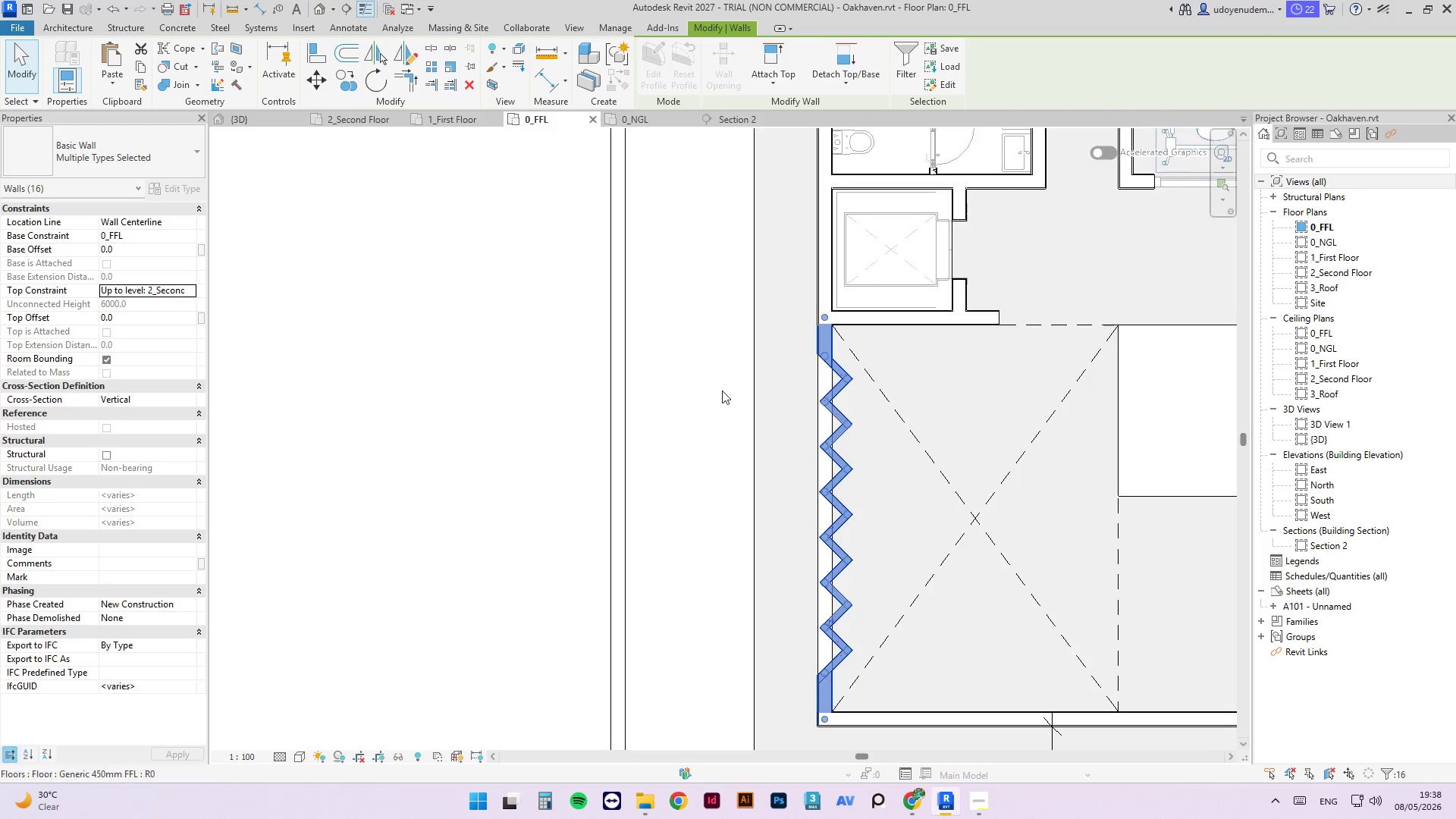 
left_click([487, 350])
 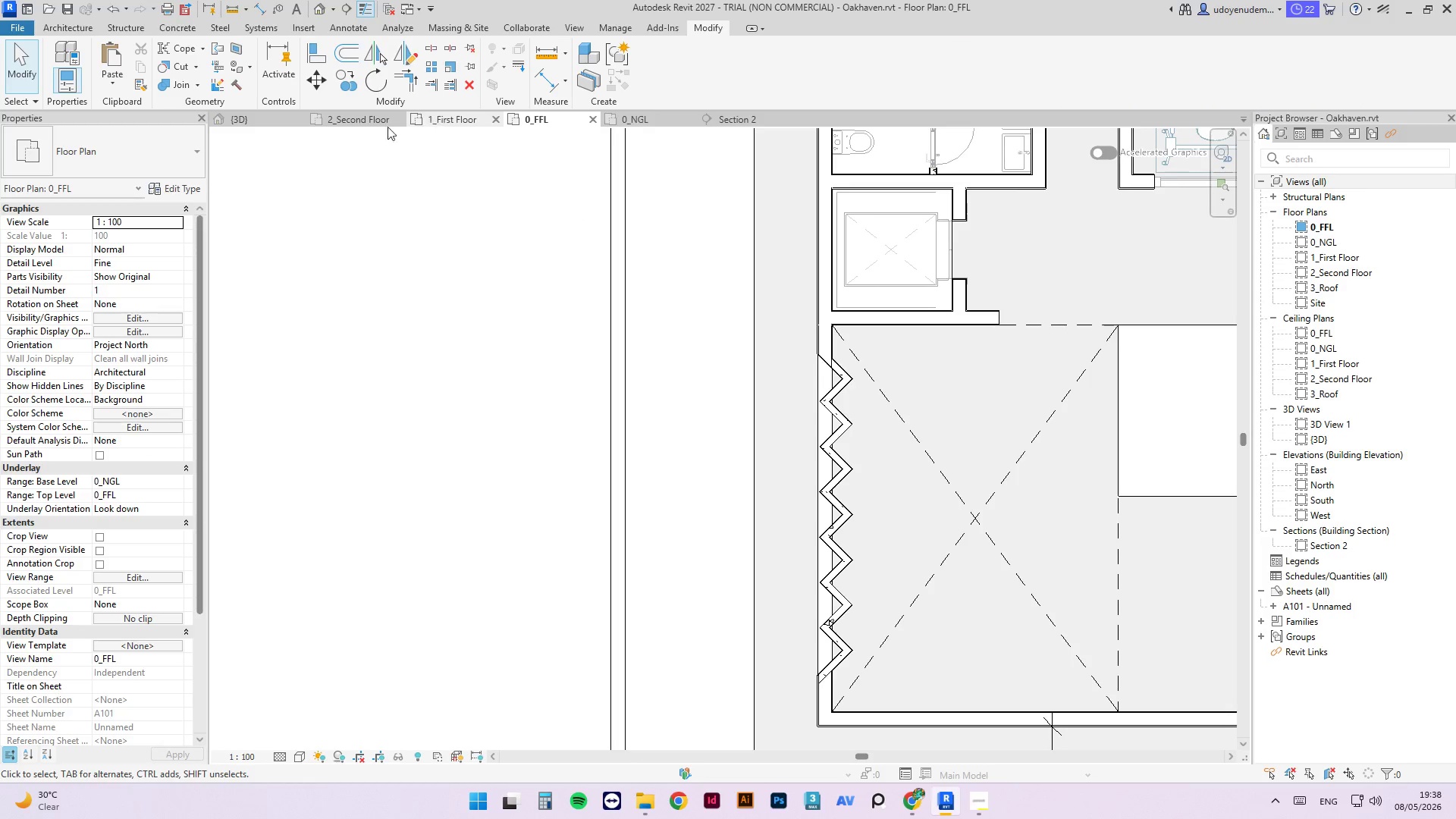 
left_click([350, 122])
 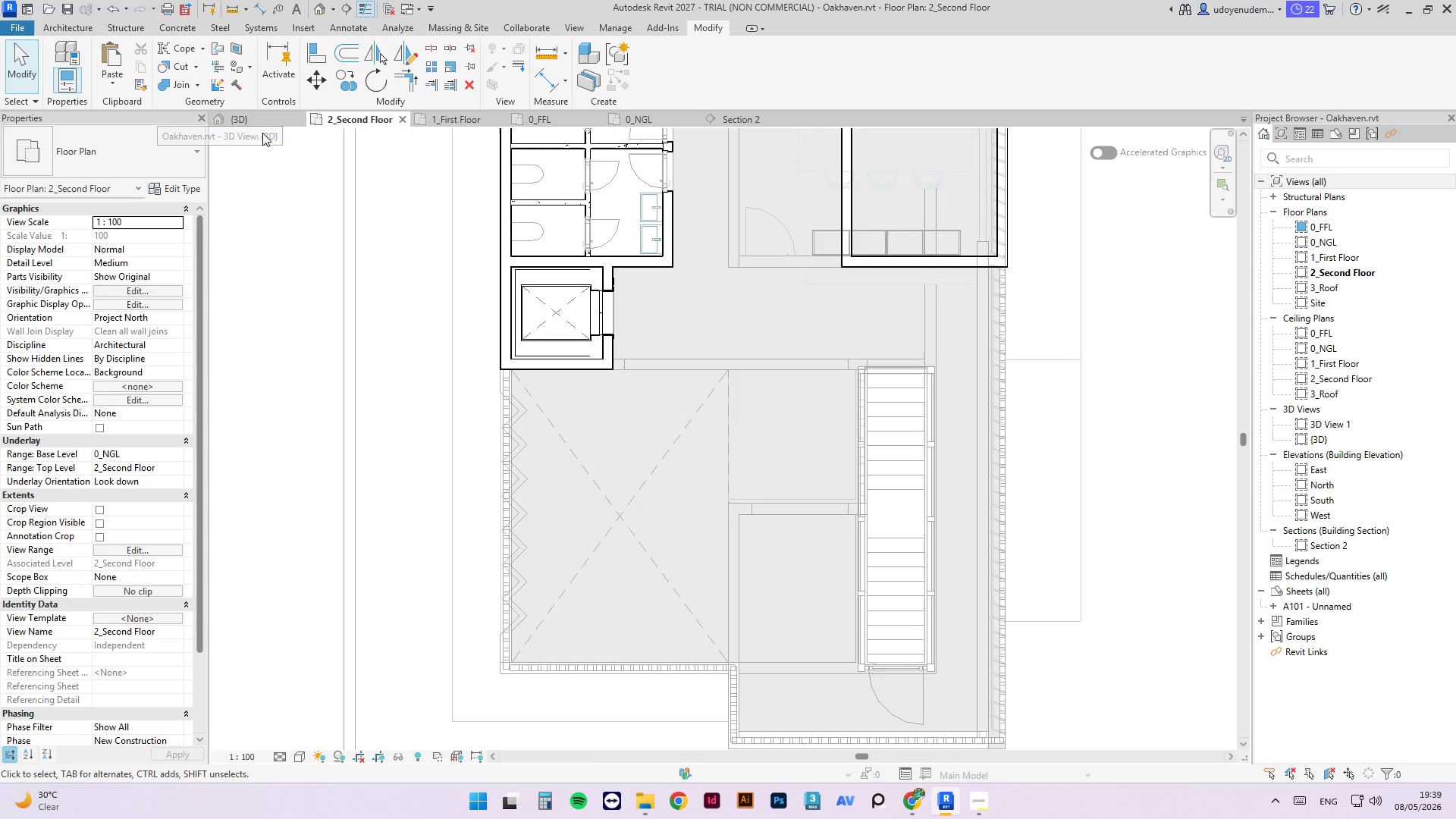 
double_click([258, 124])
 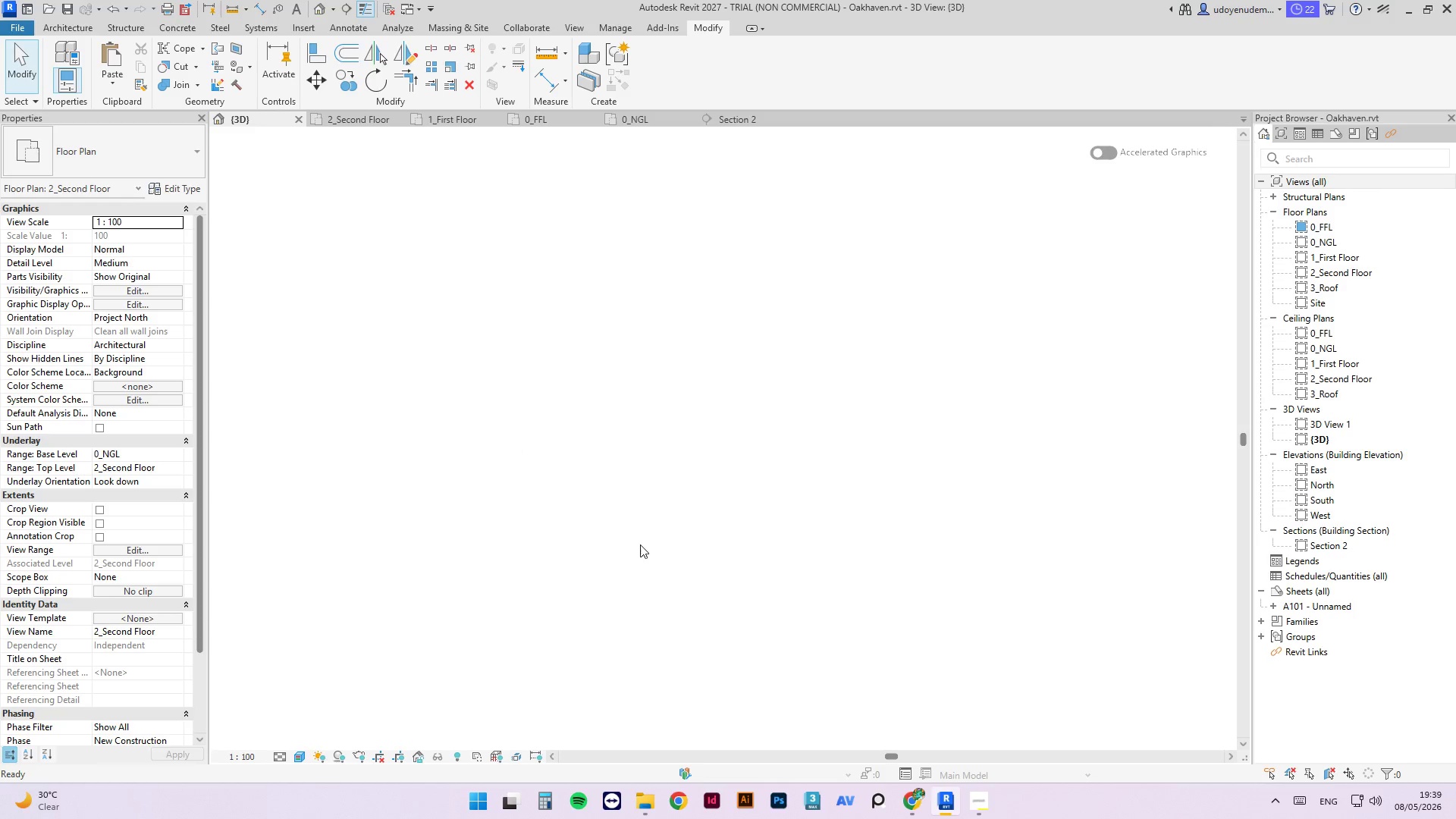 
key(Shift+ShiftLeft)
 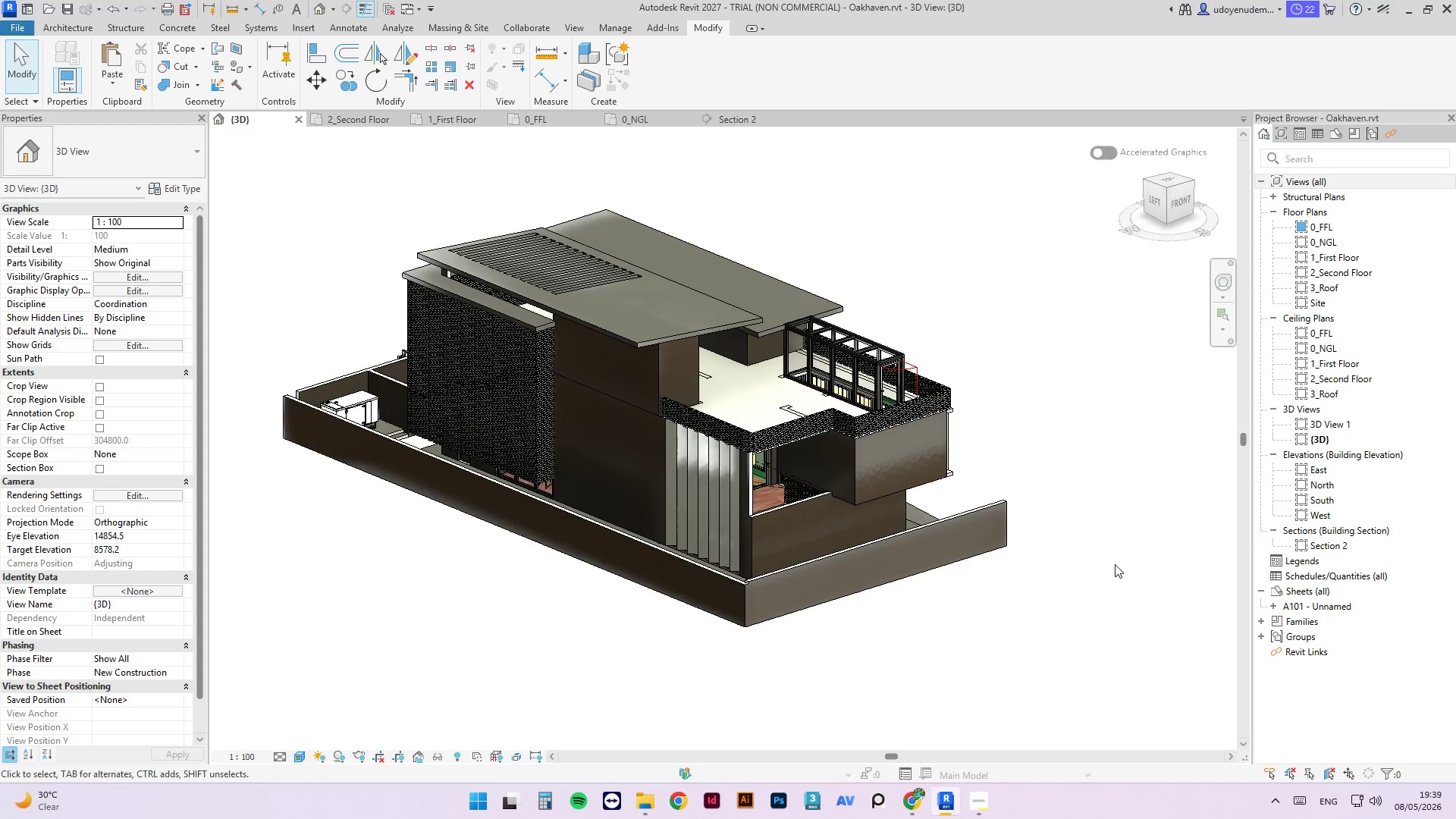 
scroll: coordinate [802, 560], scroll_direction: down, amount: 9.0
 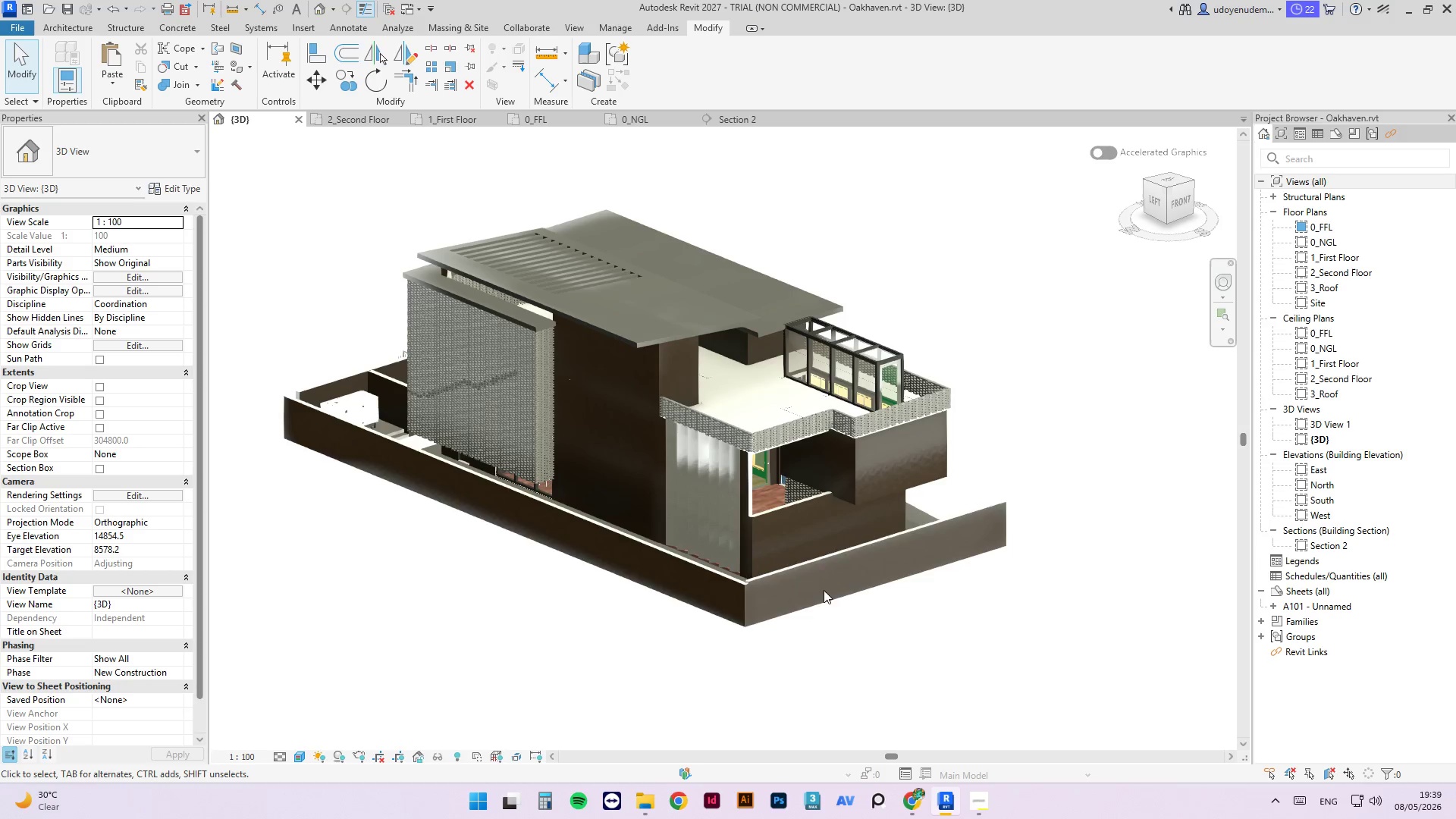 
hold_key(key=ShiftLeft, duration=12.75)
 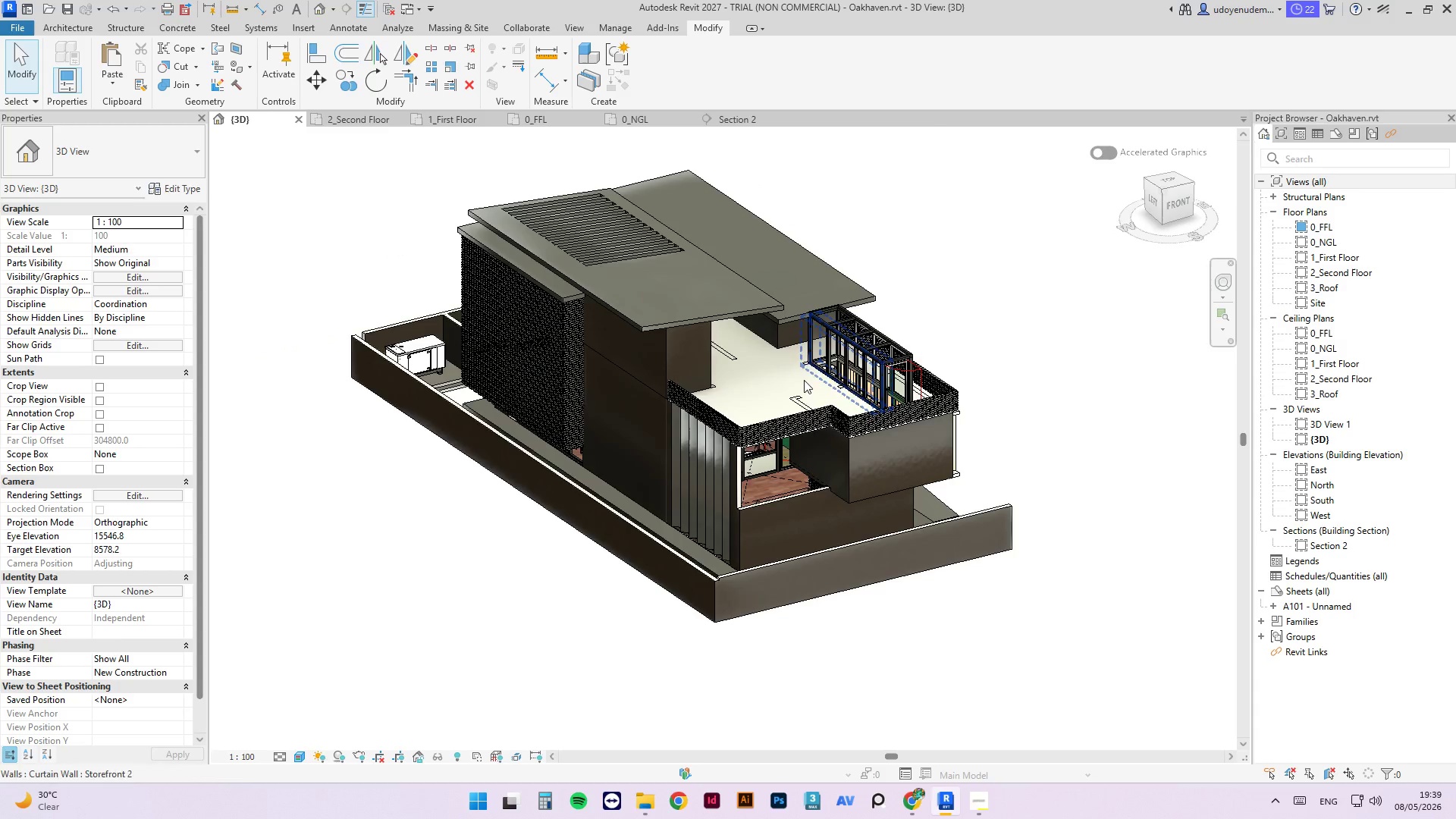 
hold_key(key=ShiftLeft, duration=5.59)
 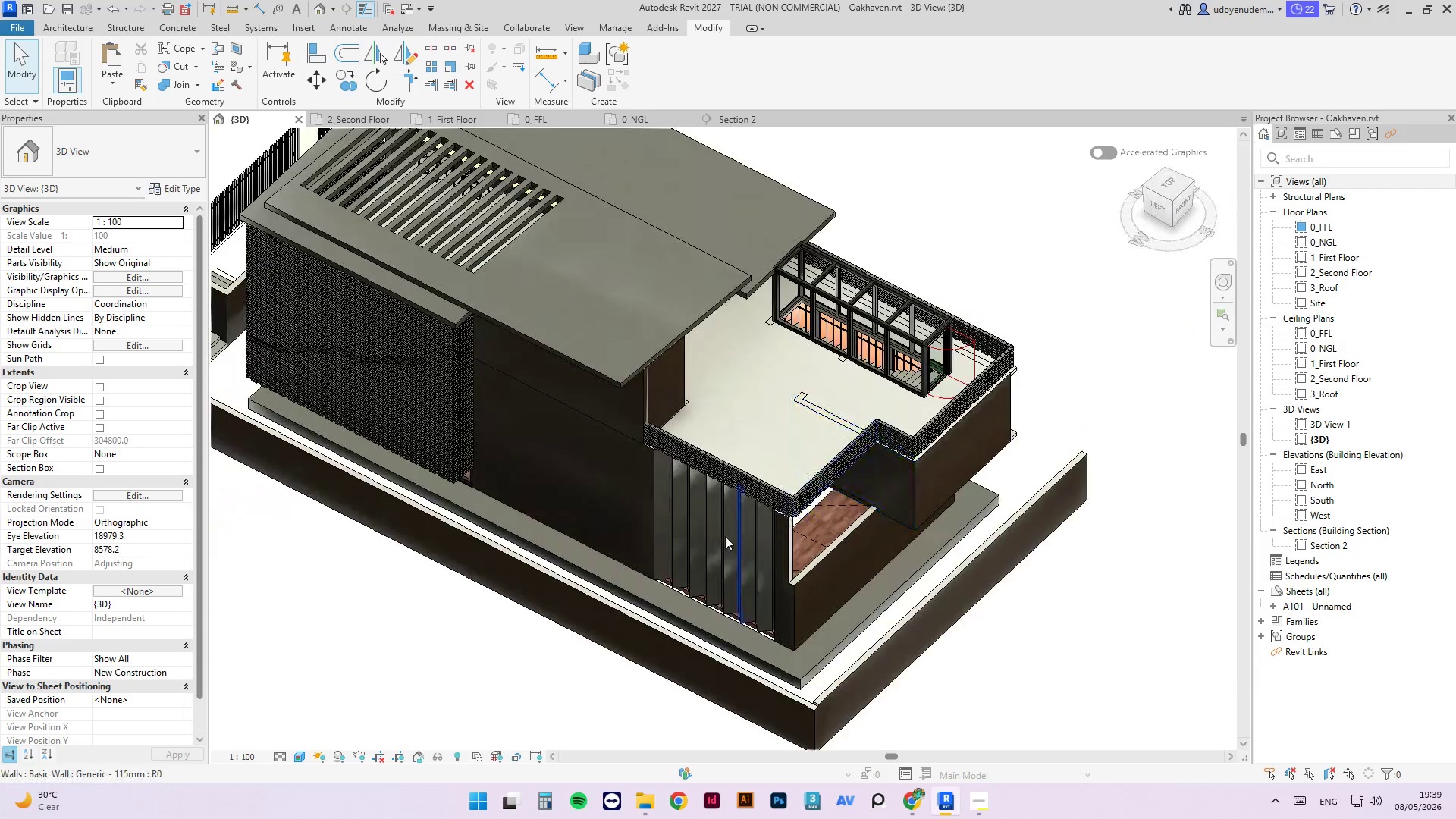 
scroll: coordinate [670, 605], scroll_direction: up, amount: 12.0
 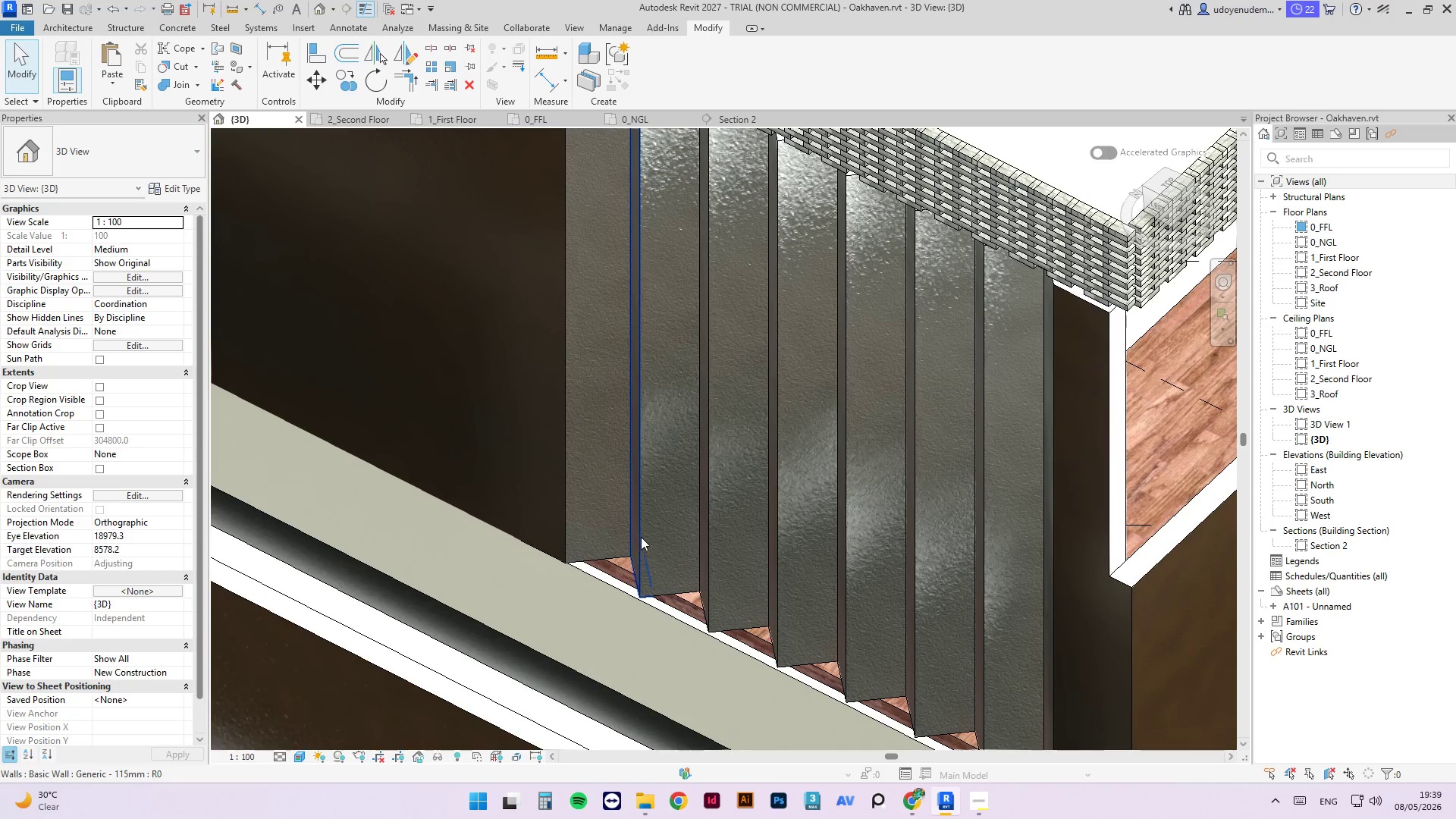 
hold_key(key=ShiftLeft, duration=0.56)
 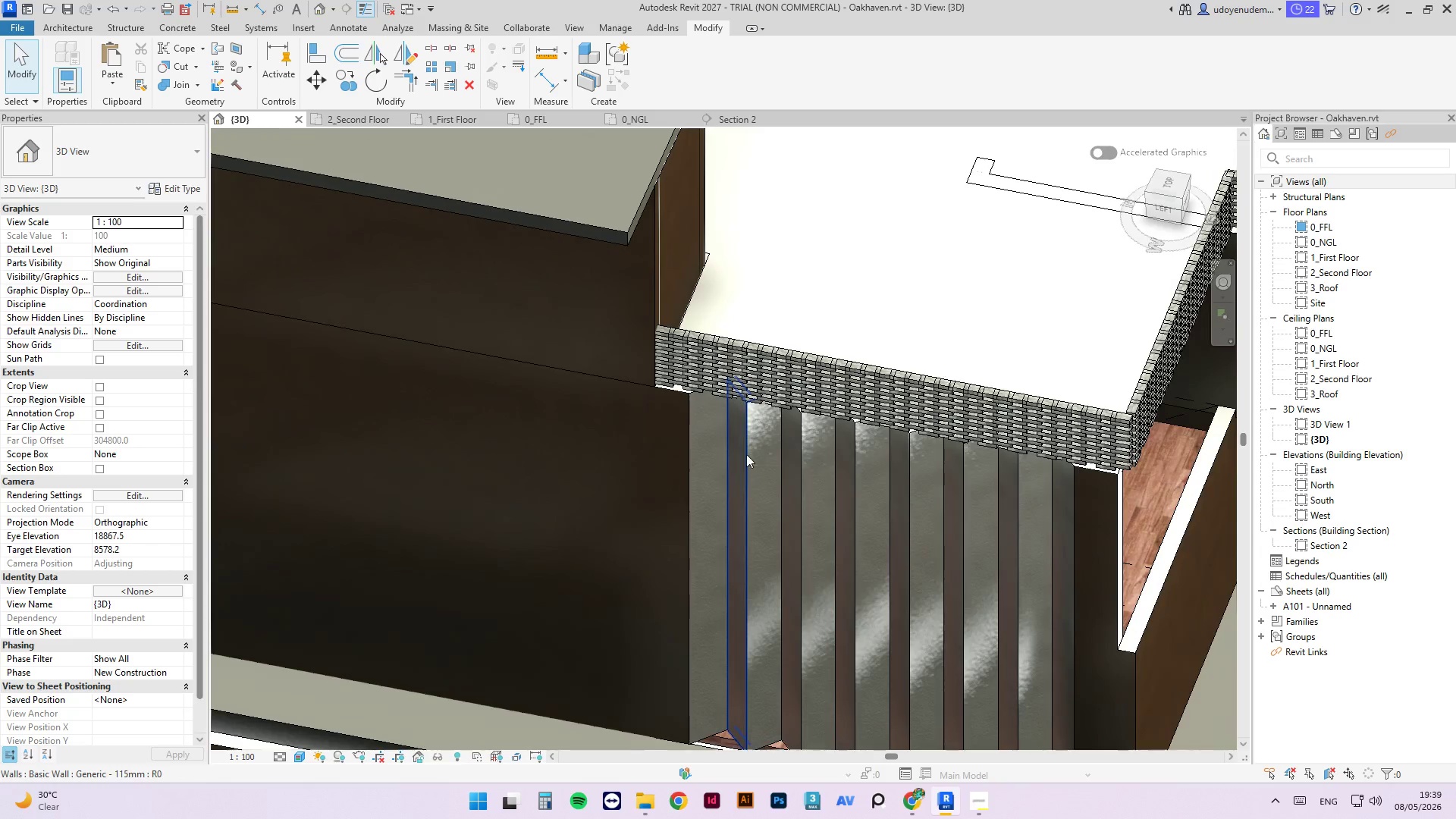 
scroll: coordinate [637, 529], scroll_direction: down, amount: 3.0
 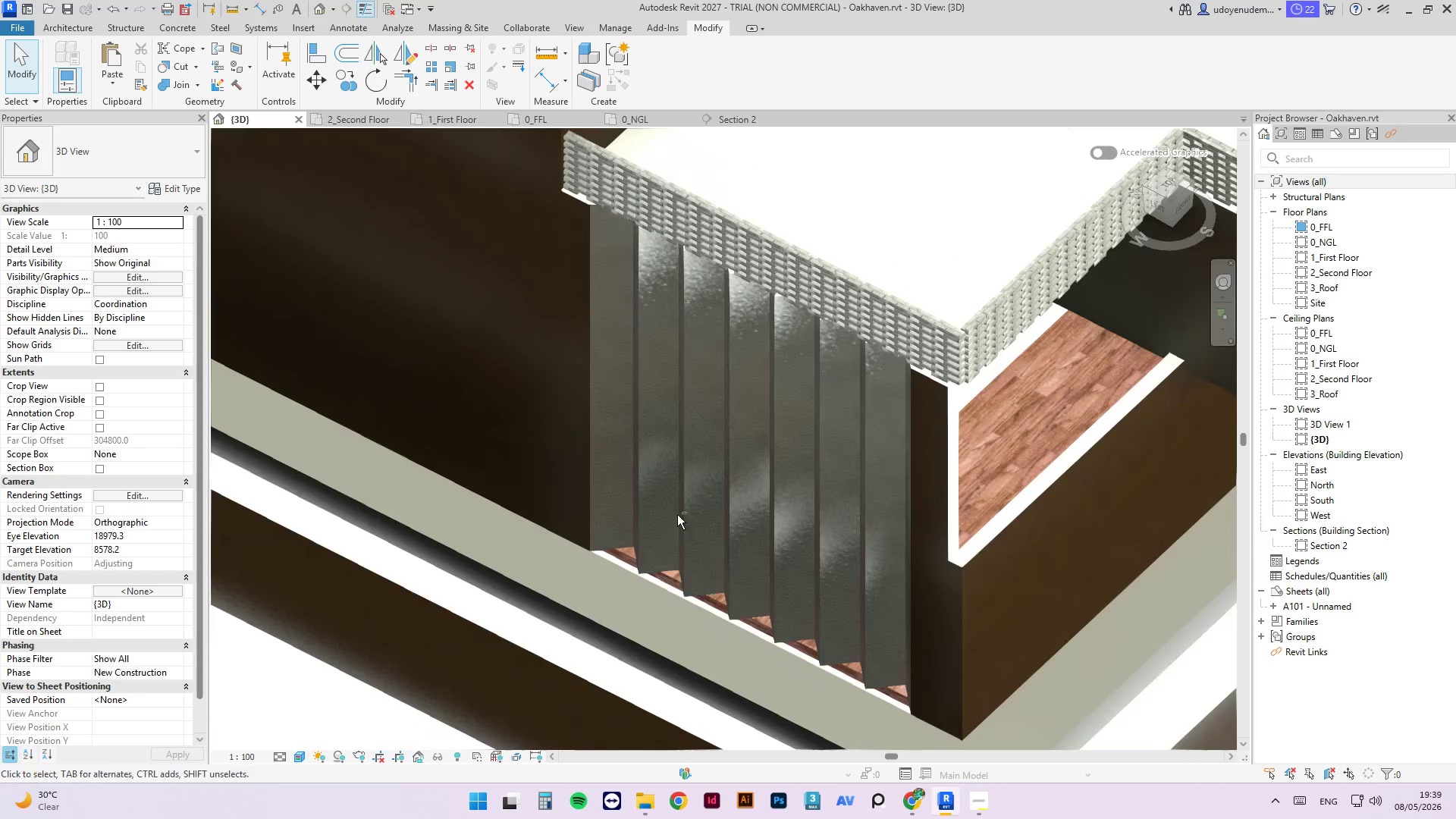 
scroll: coordinate [711, 646], scroll_direction: up, amount: 2.0
 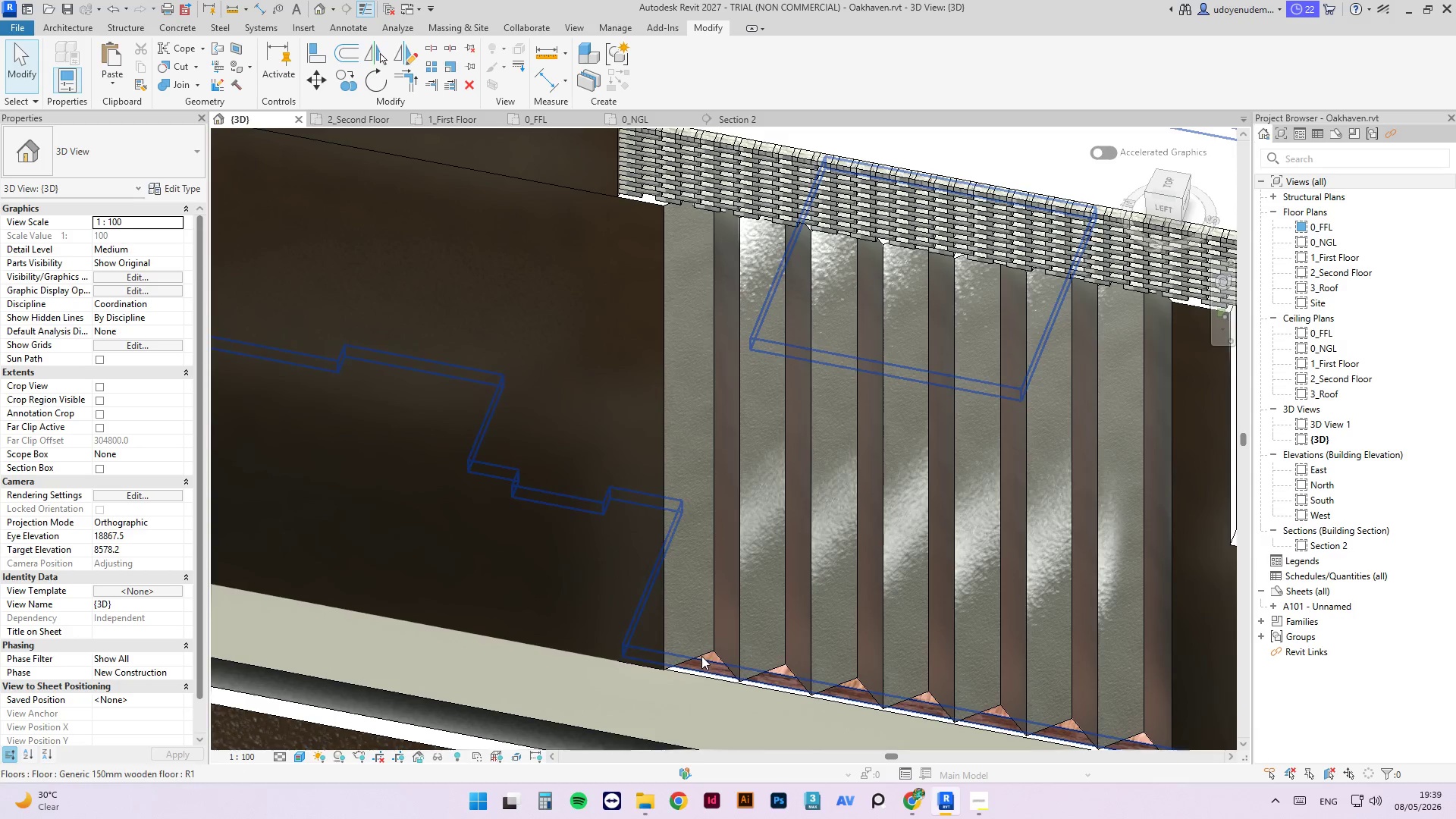 
left_click([699, 652])
 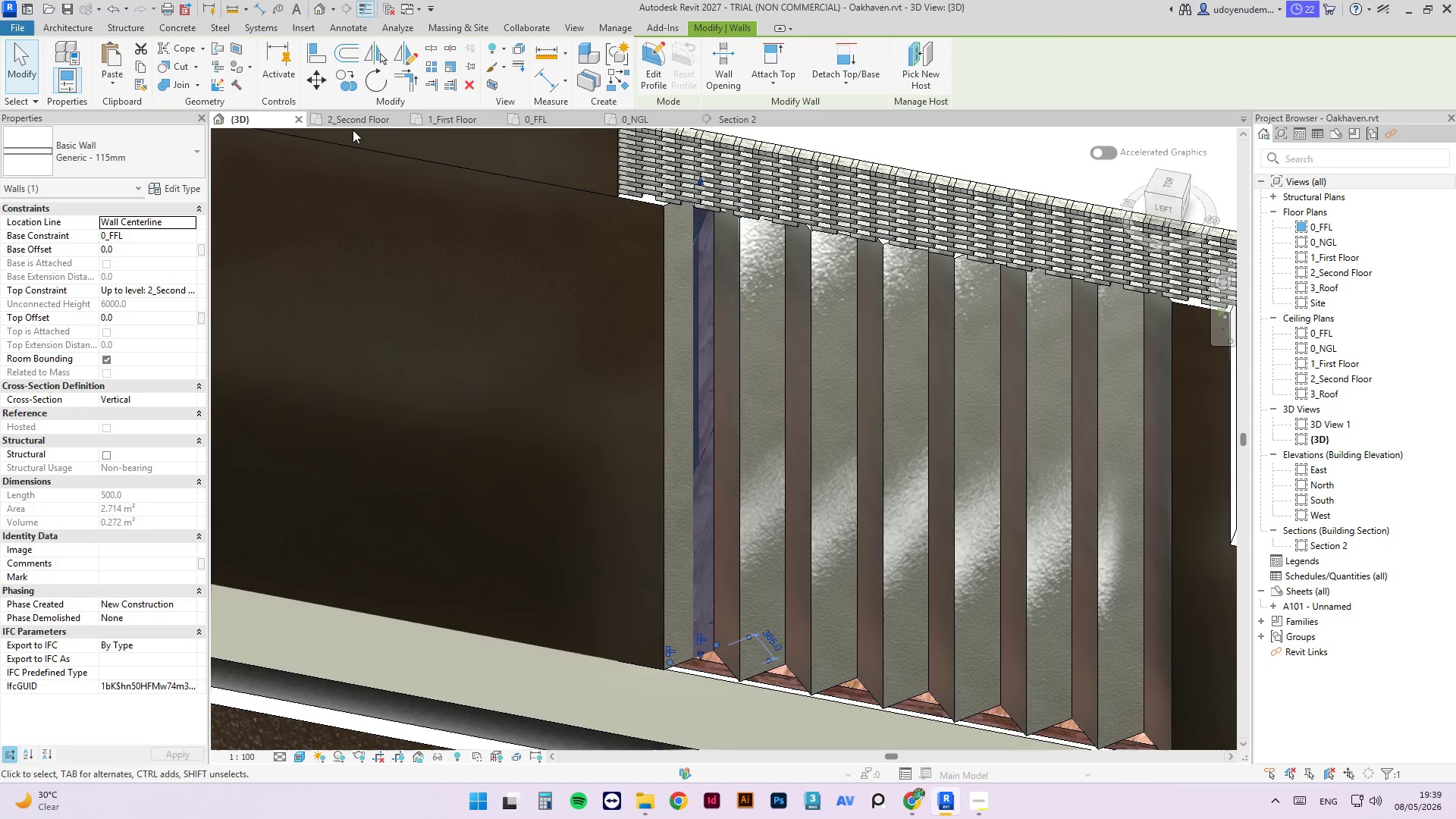 
left_click([440, 117])
 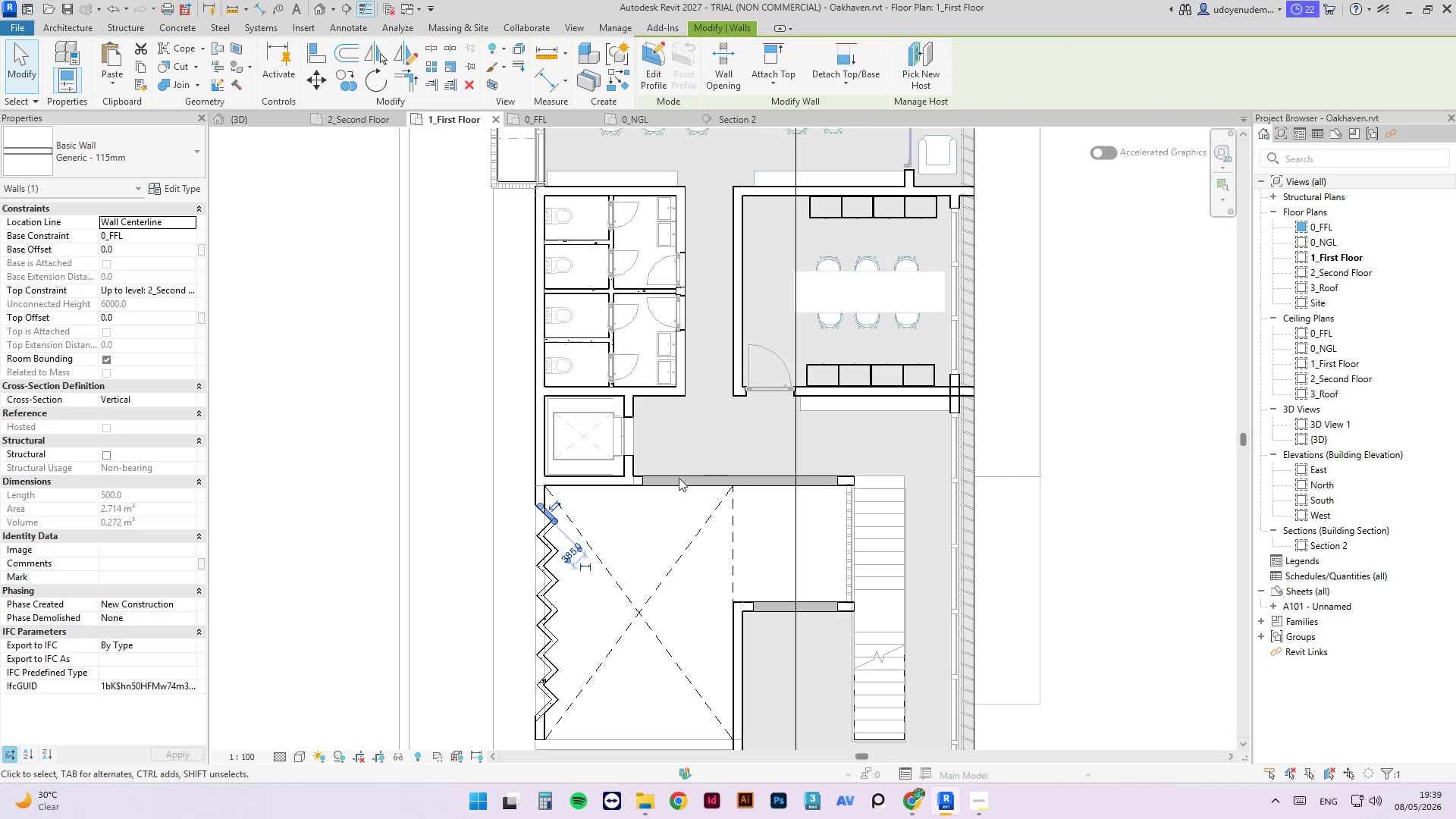 
hold_key(key=ControlLeft, duration=0.38)
 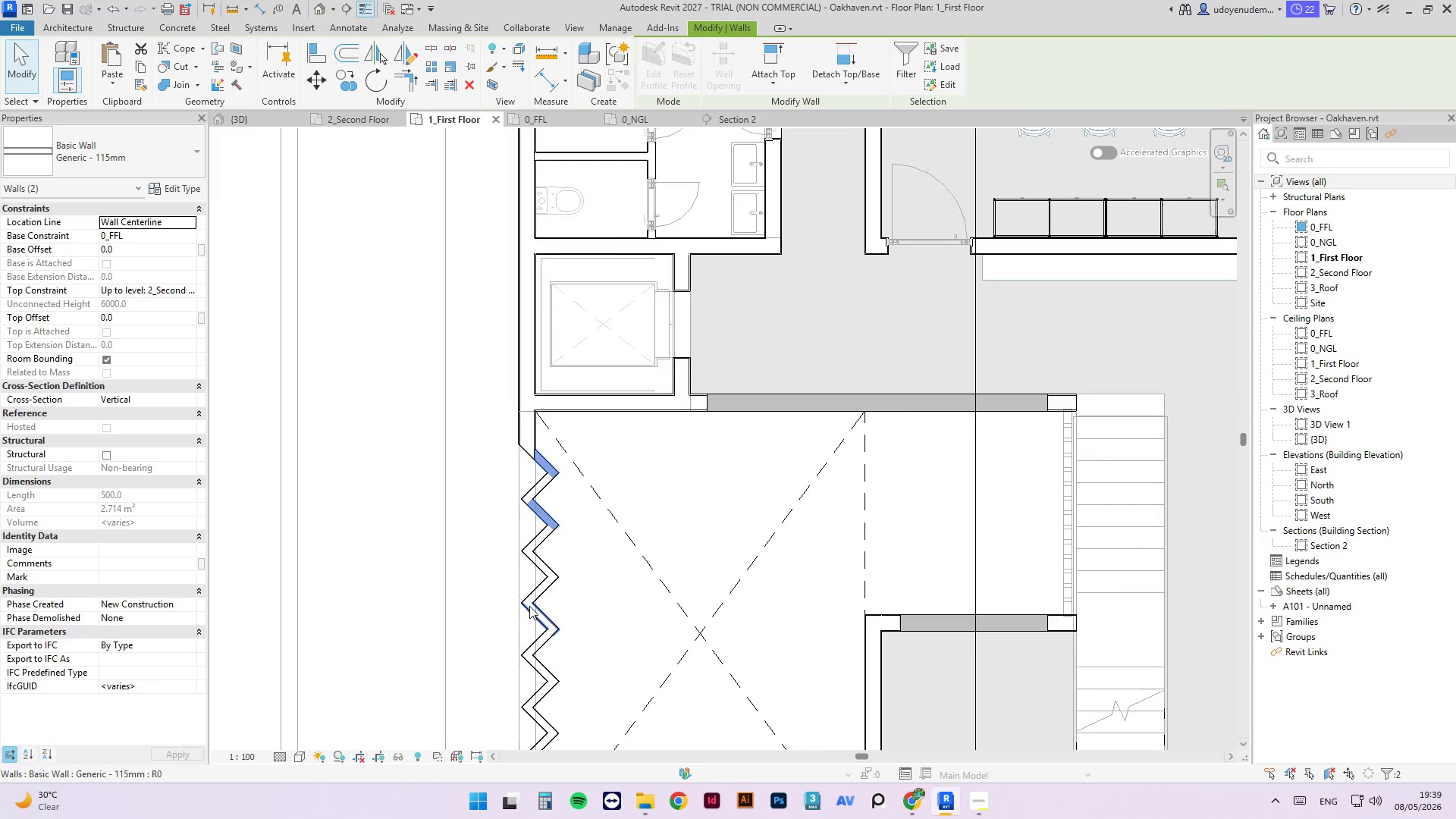 
scroll: coordinate [536, 543], scroll_direction: up, amount: 8.0
 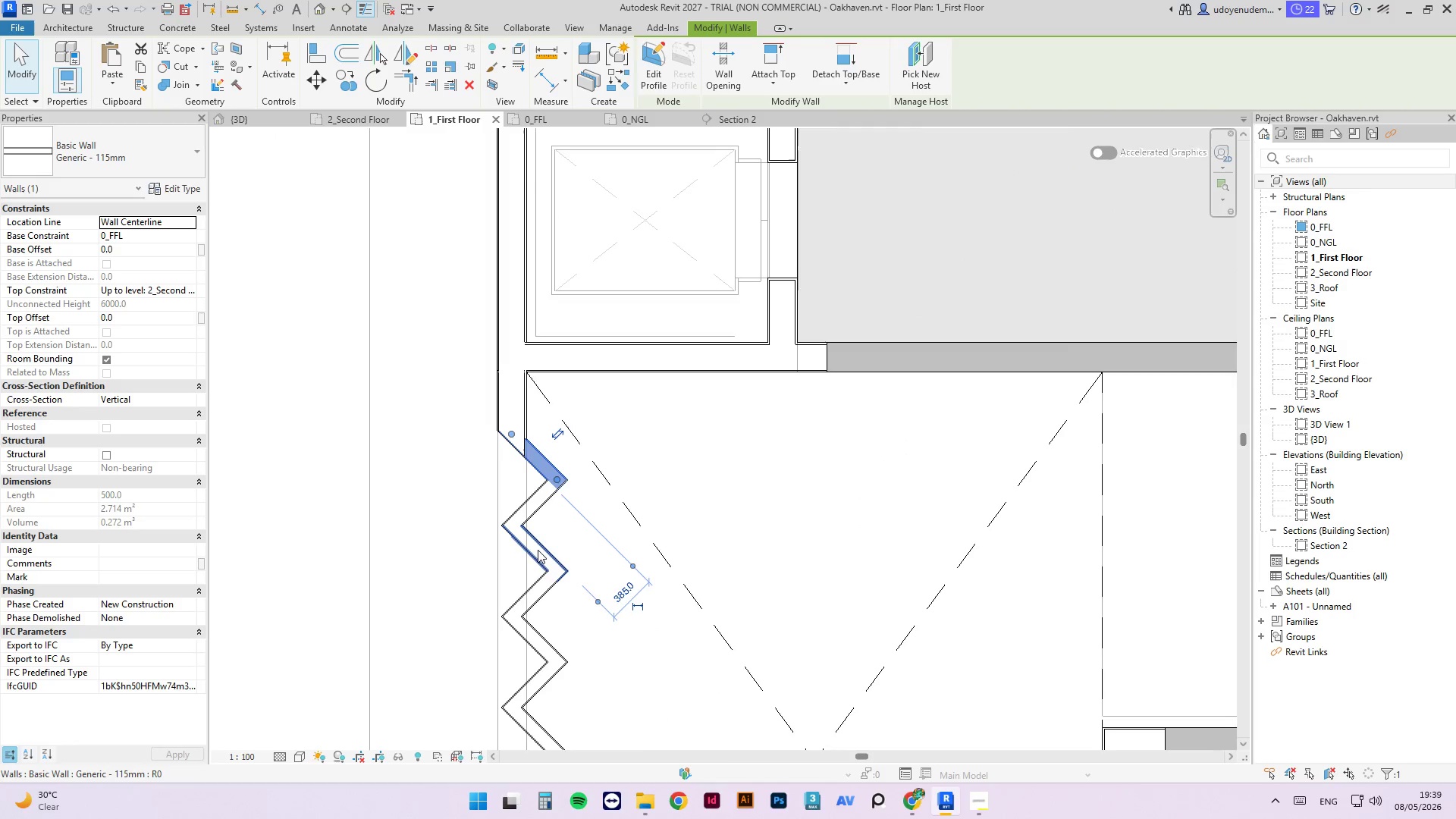 
left_click([538, 550])
 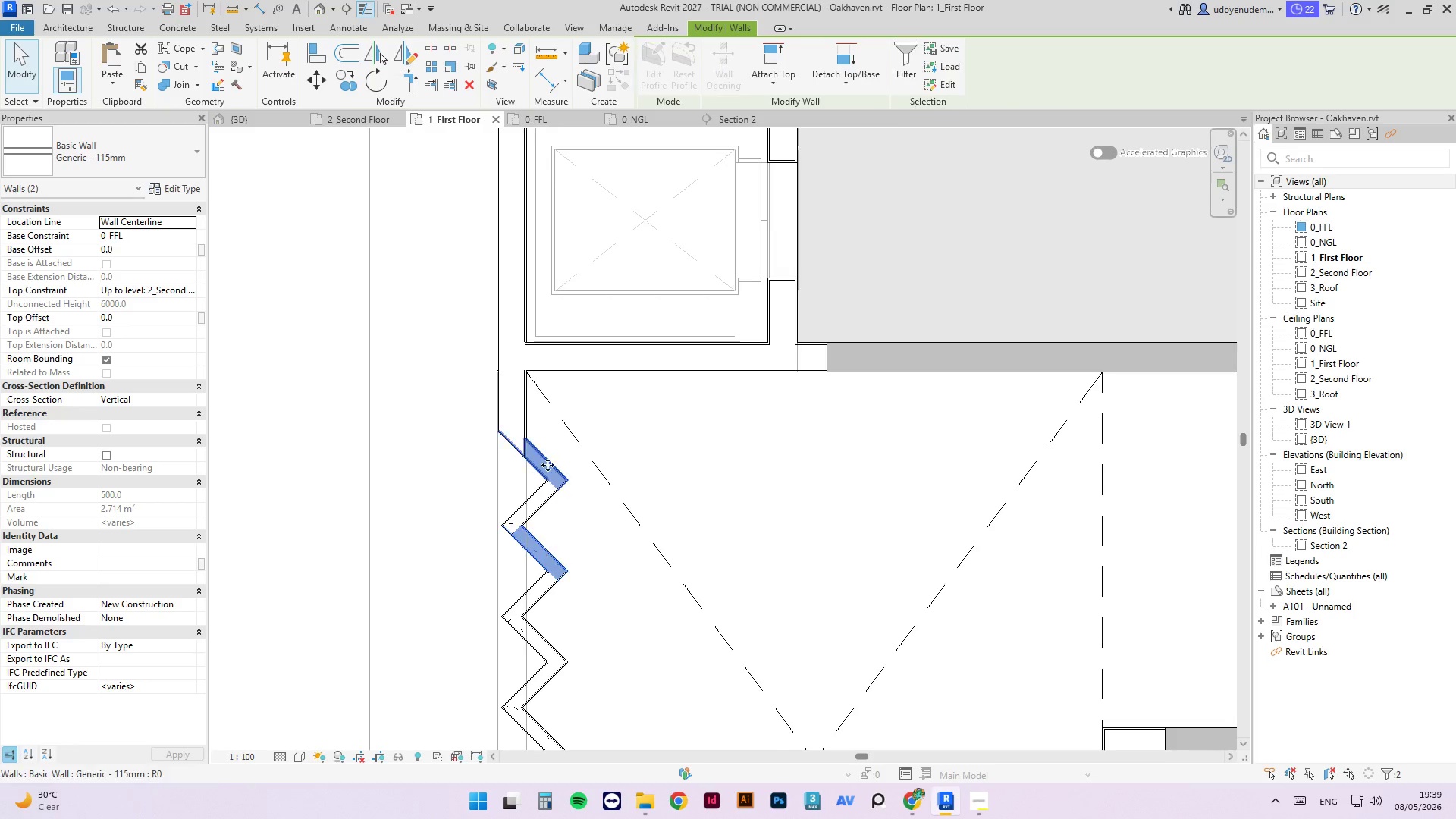 
hold_key(key=ControlLeft, duration=1.67)
 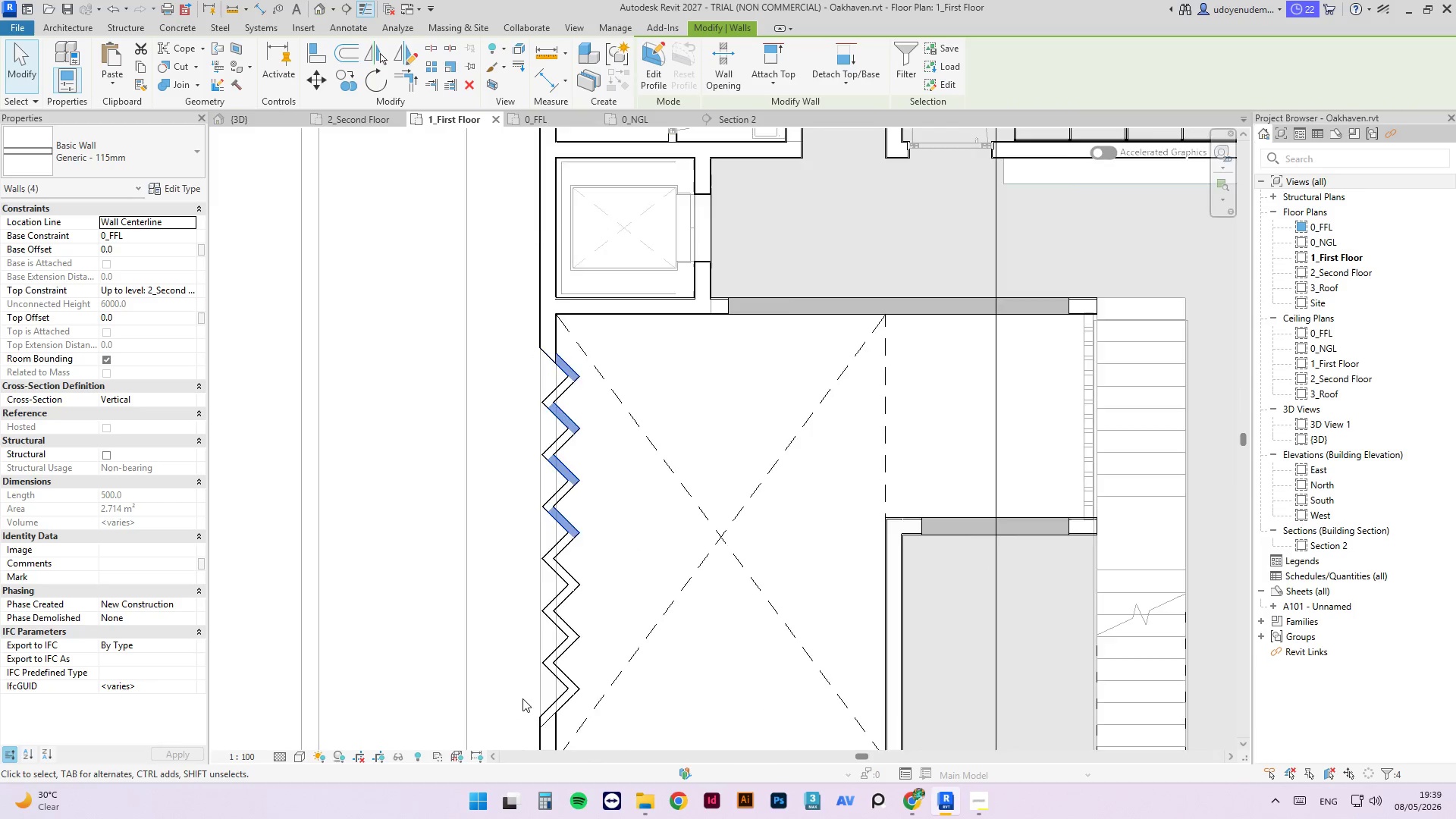 
scroll: coordinate [529, 606], scroll_direction: down, amount: 1.0
 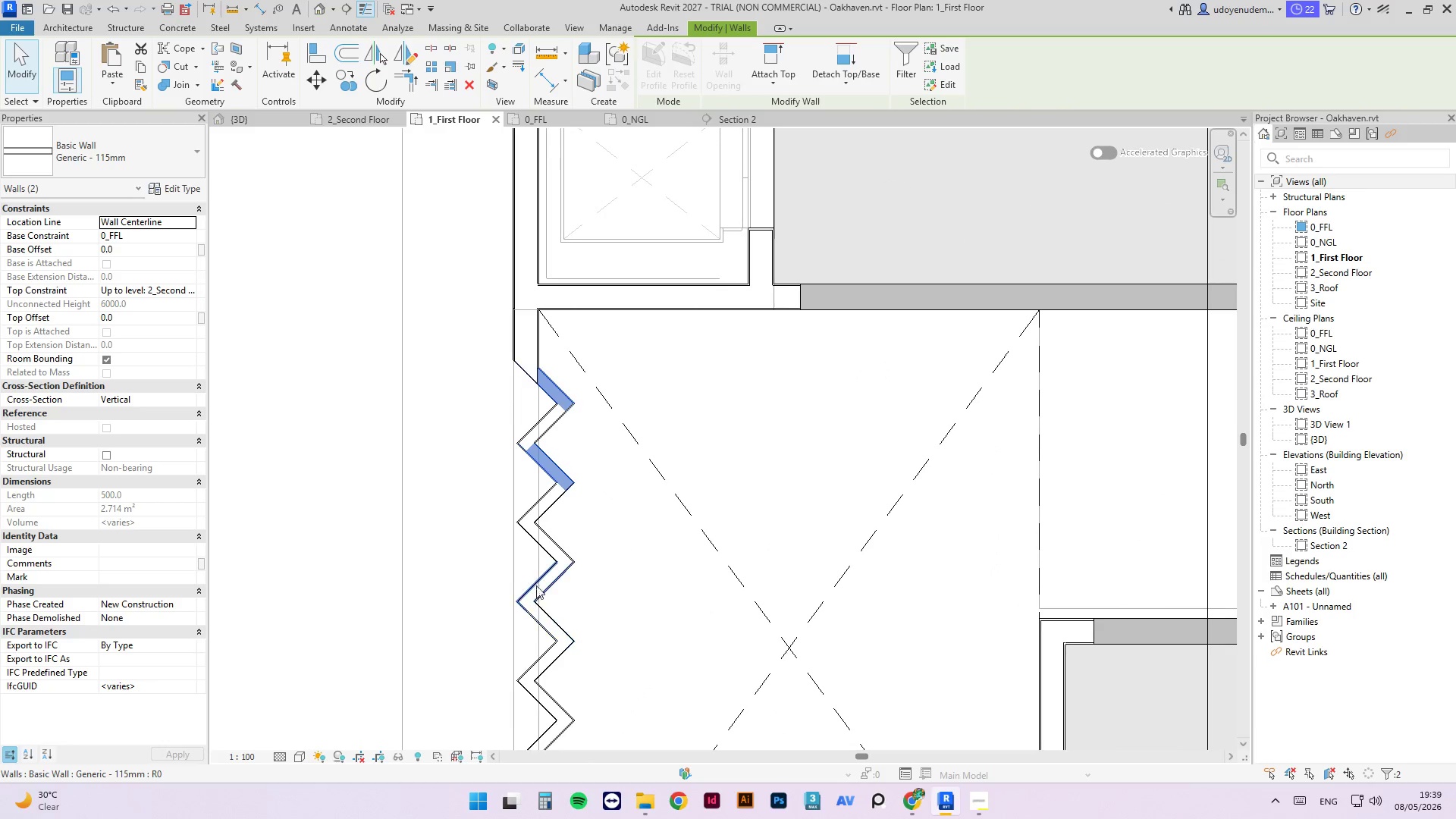 
left_click([543, 534])
 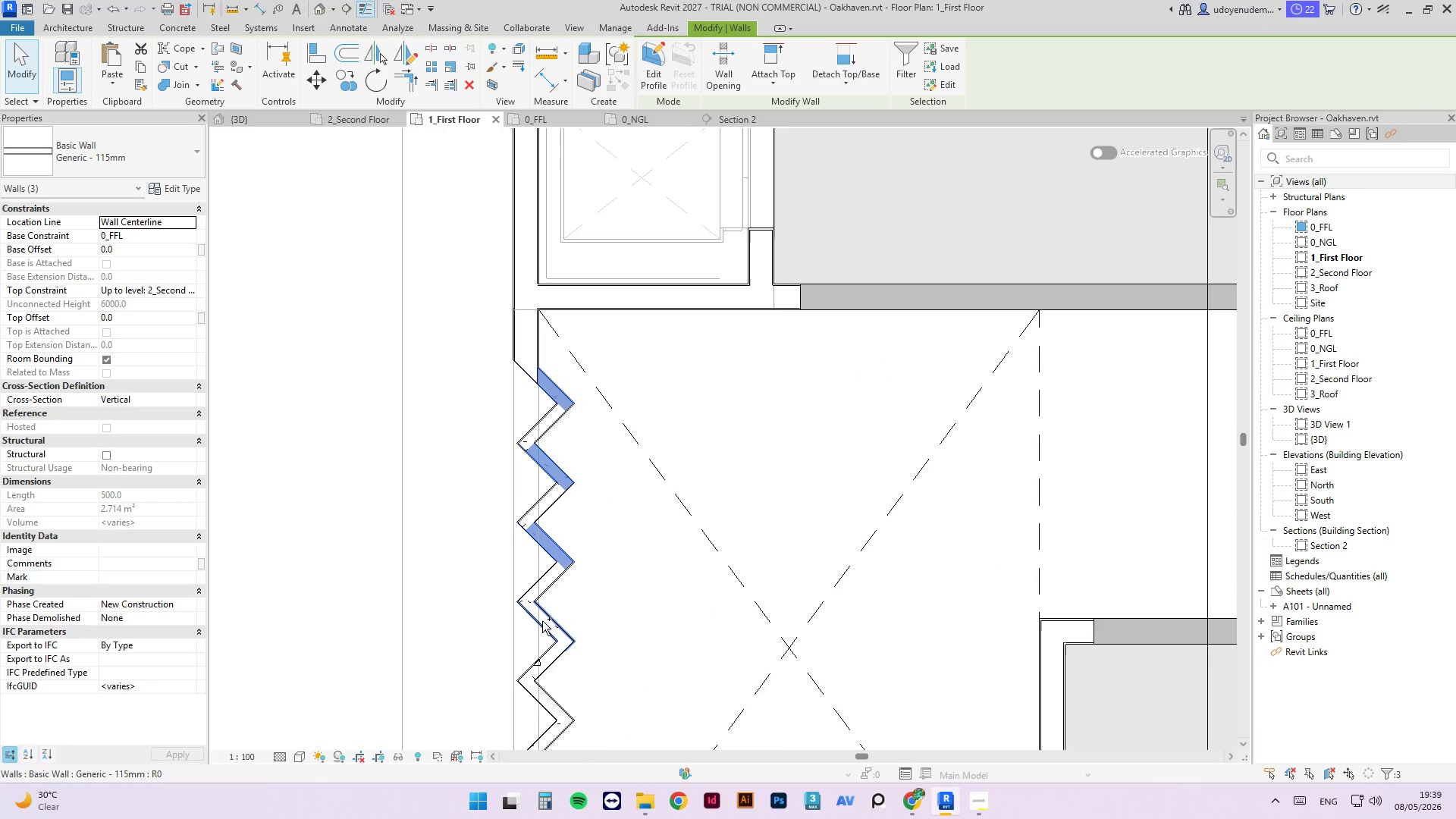 
left_click([542, 621])
 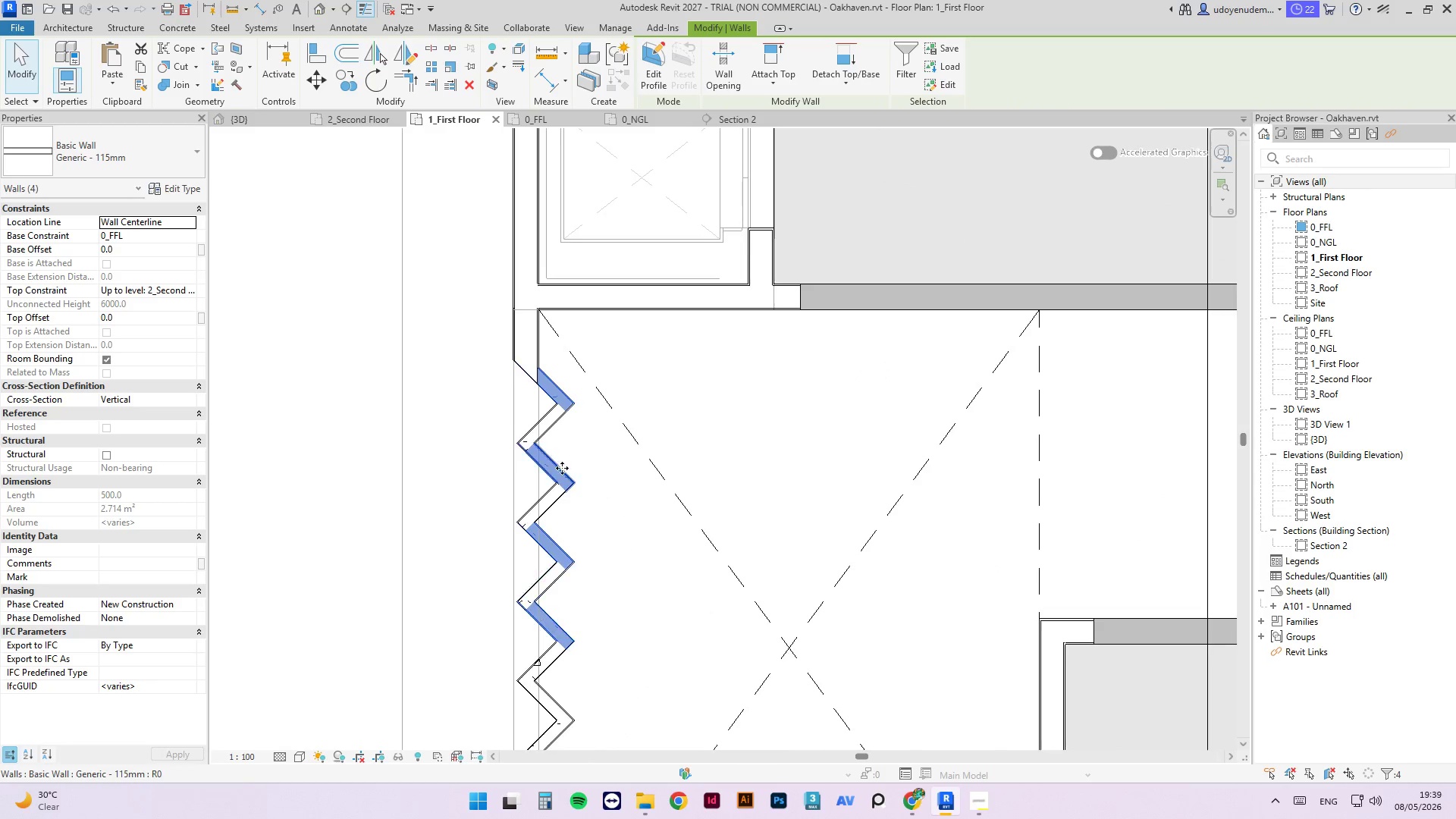 
scroll: coordinate [528, 683], scroll_direction: none, amount: 0.0
 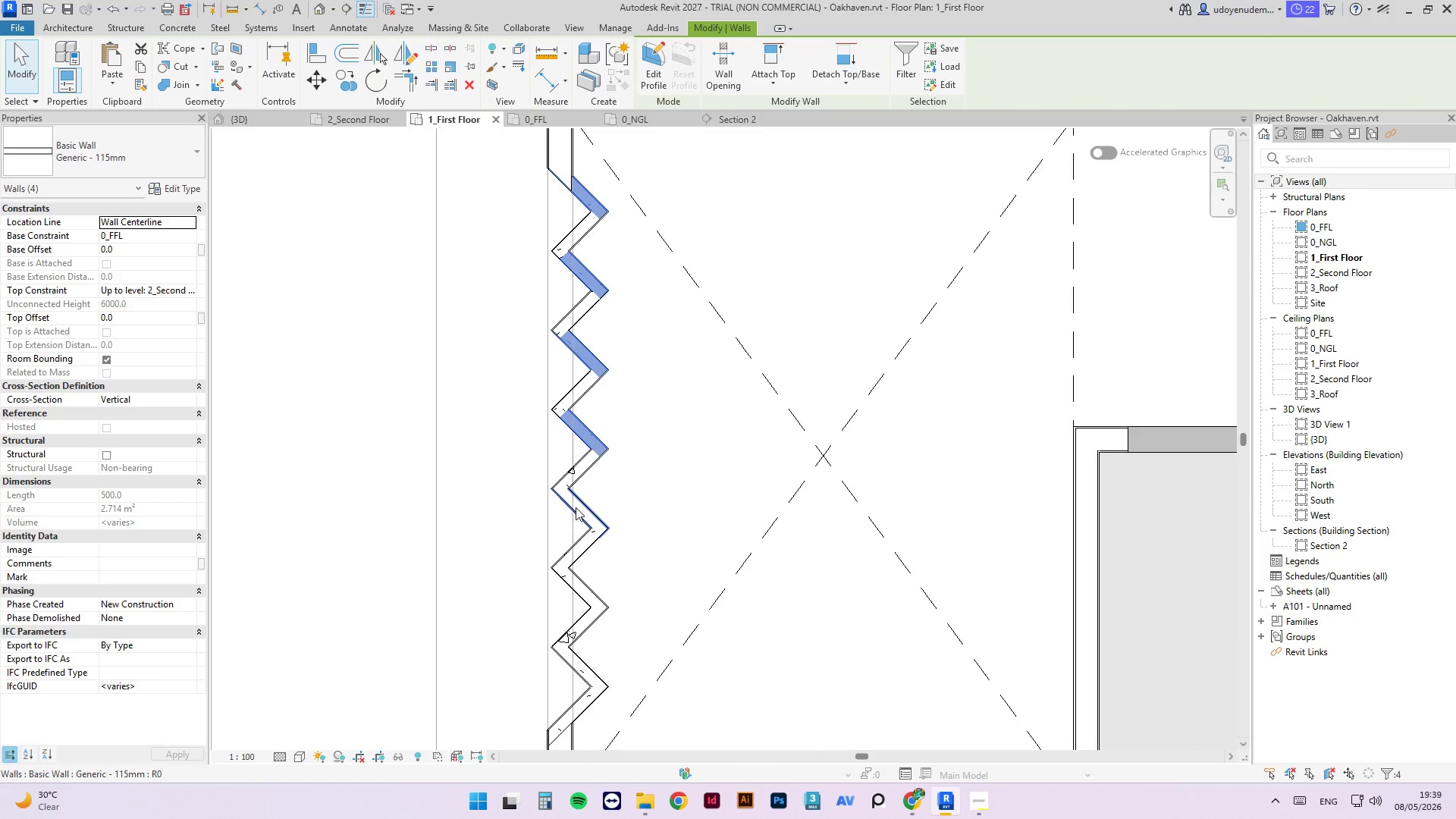 
hold_key(key=ControlLeft, duration=1.64)
left_click([576, 504])
 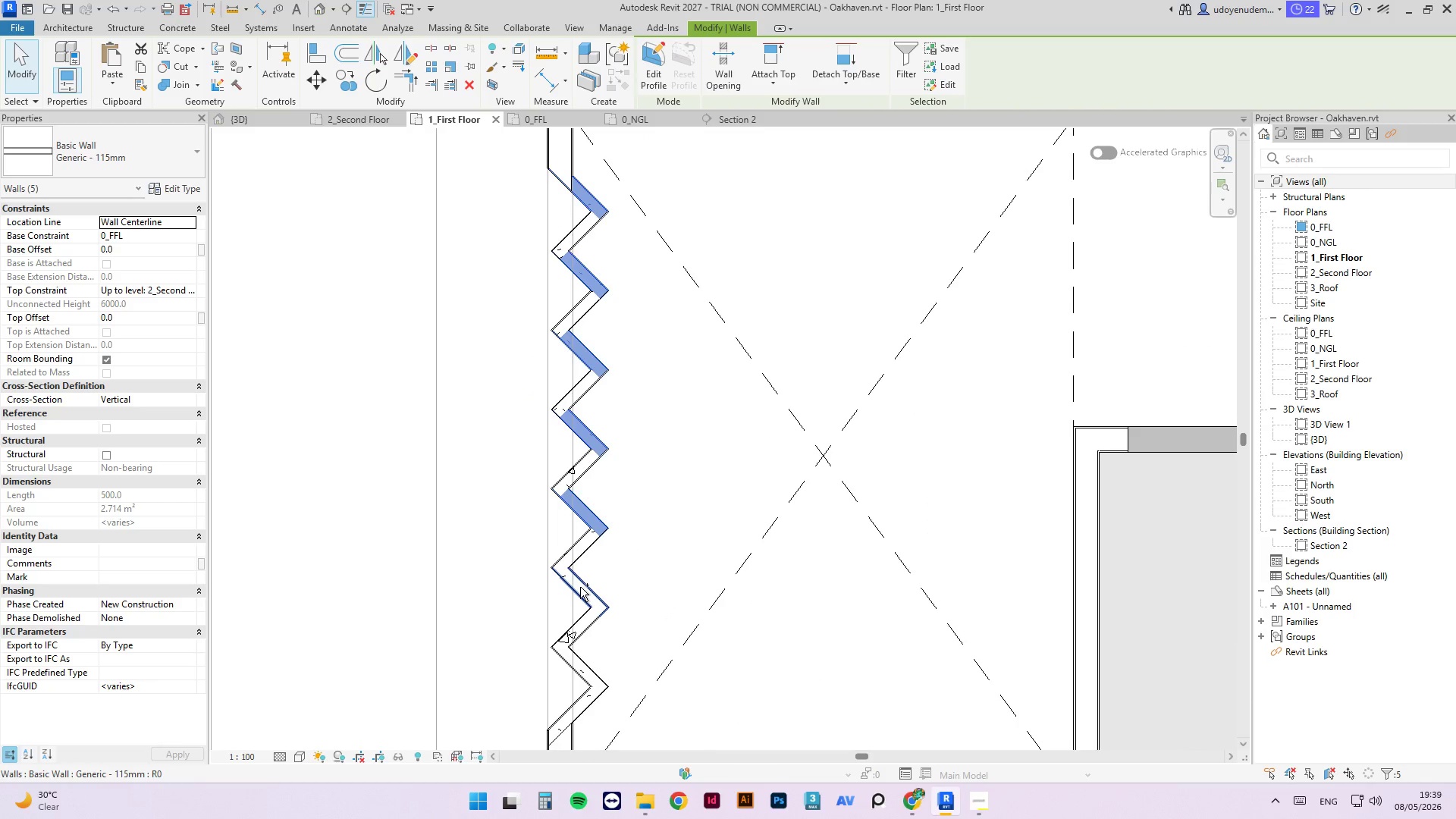 
left_click([580, 587])
 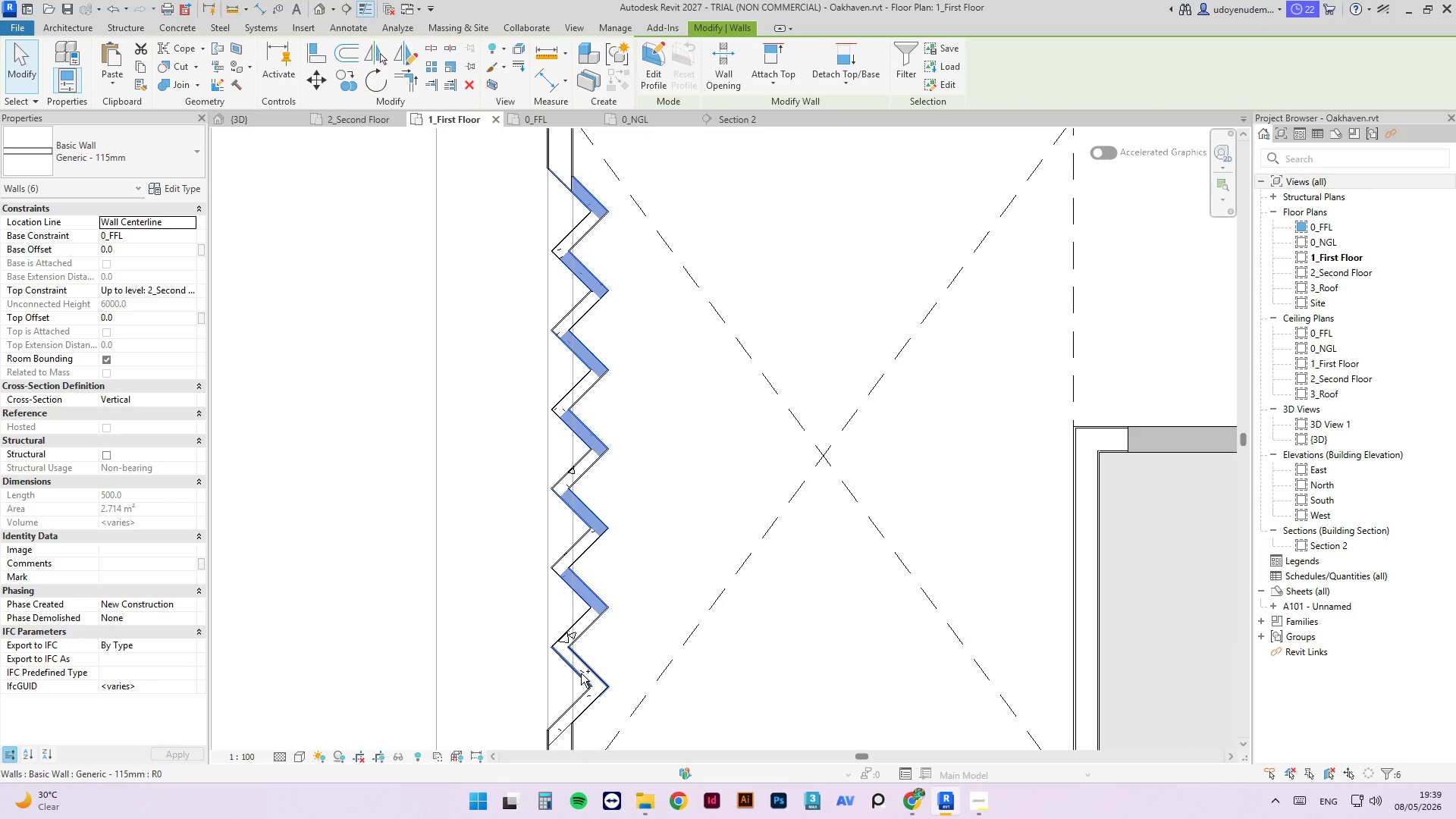 
left_click([581, 673])
 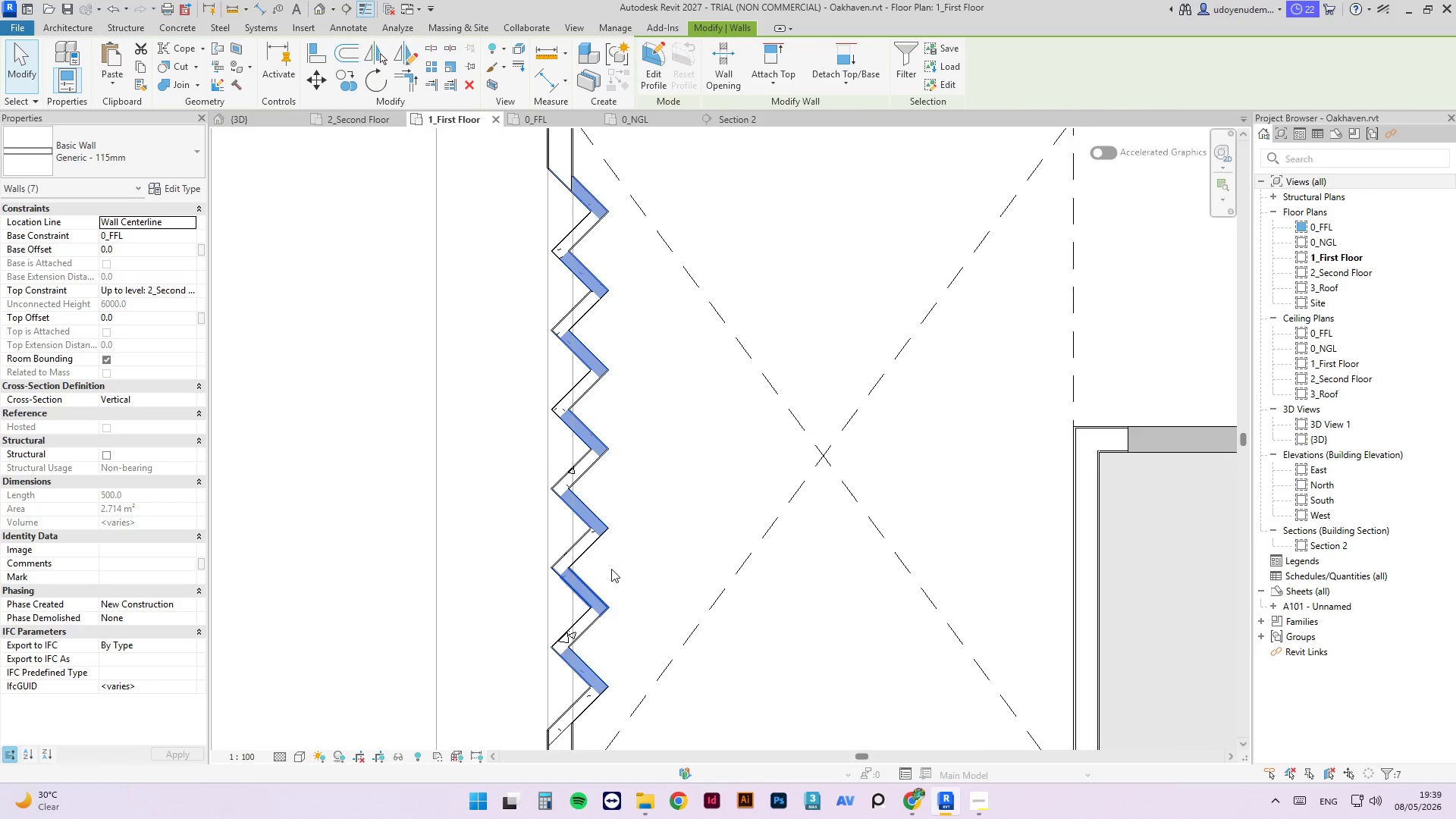 
scroll: coordinate [626, 529], scroll_direction: down, amount: 4.0
 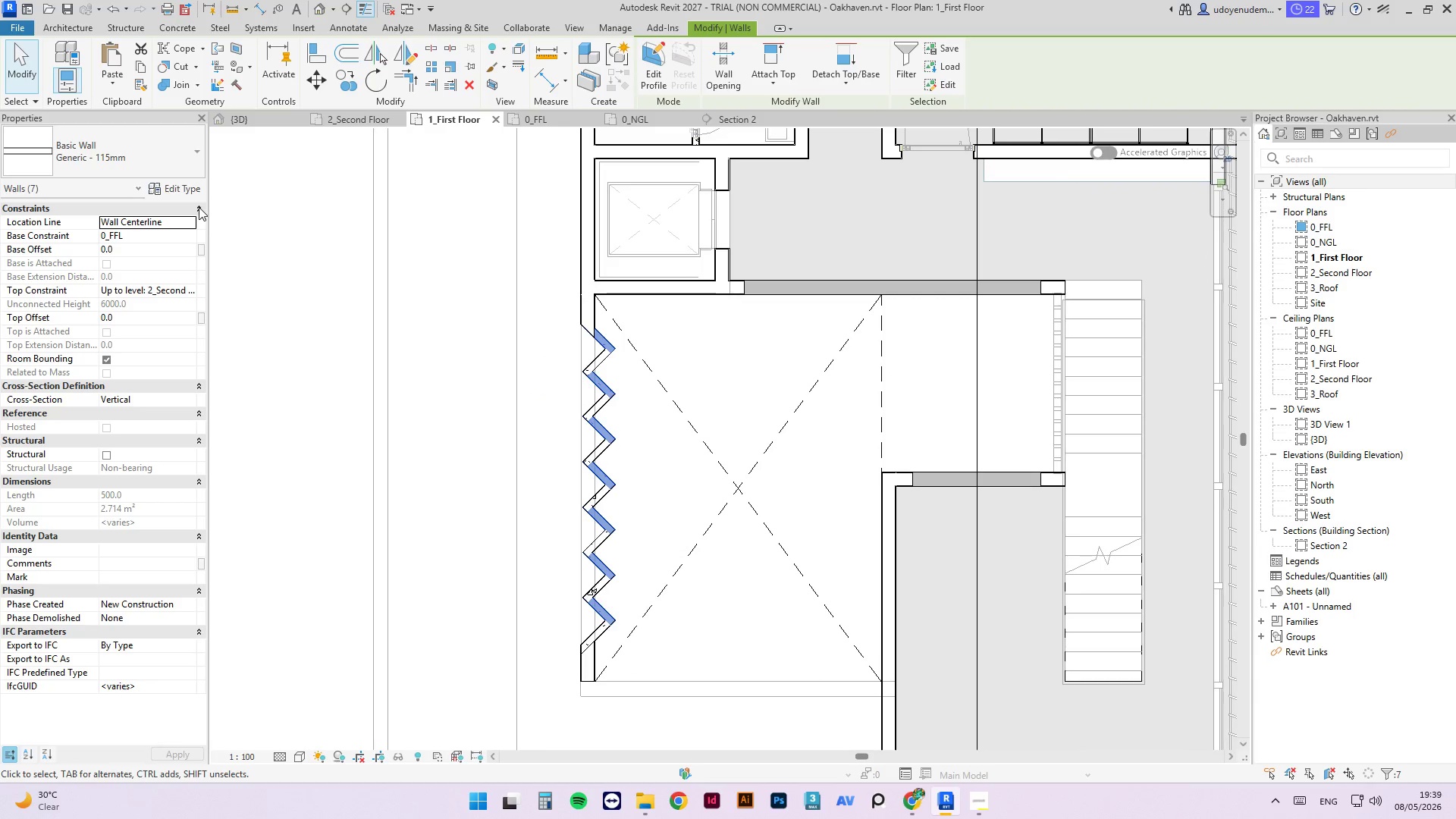 
left_click([177, 143])
 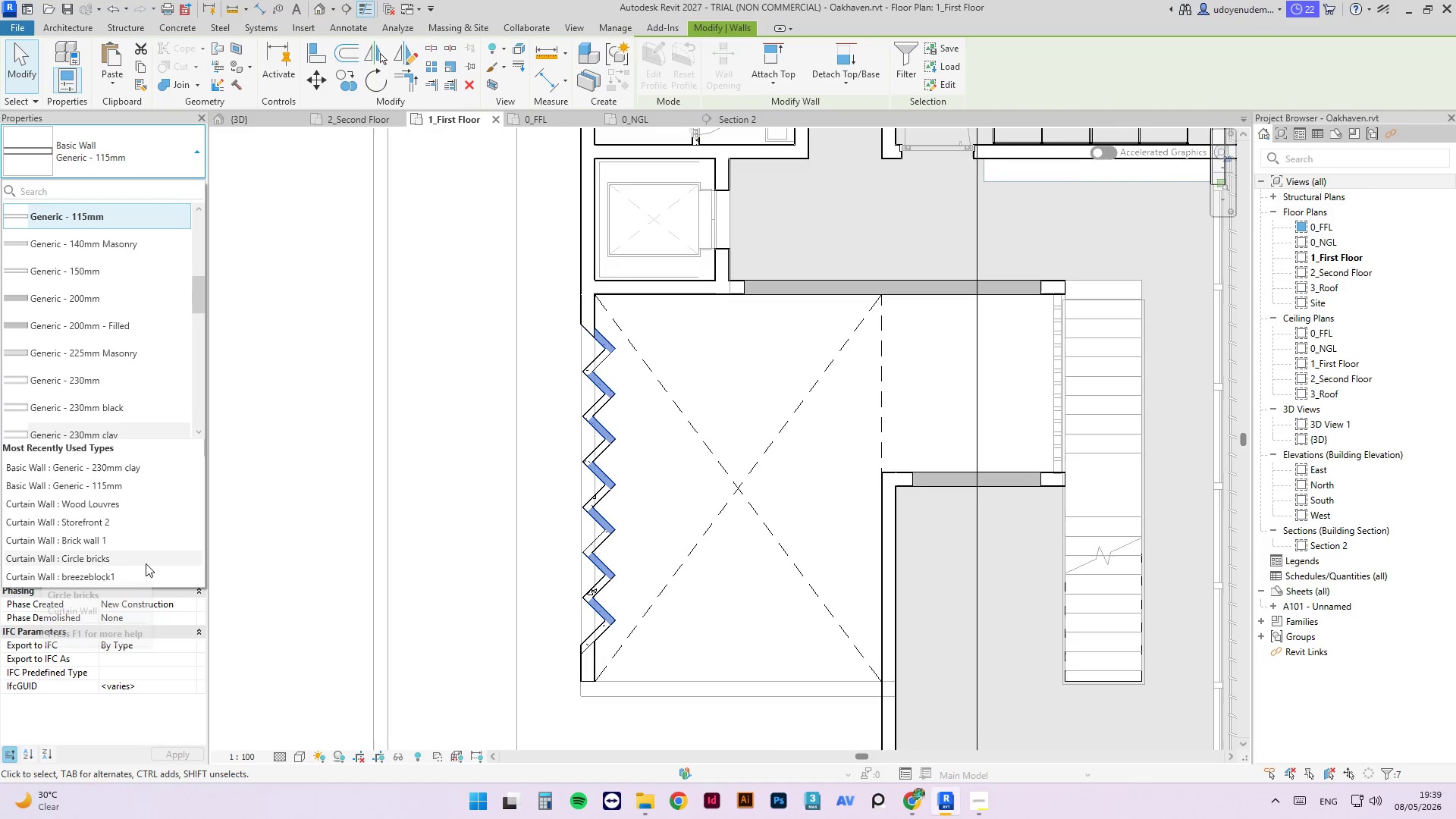 
left_click([121, 524])
 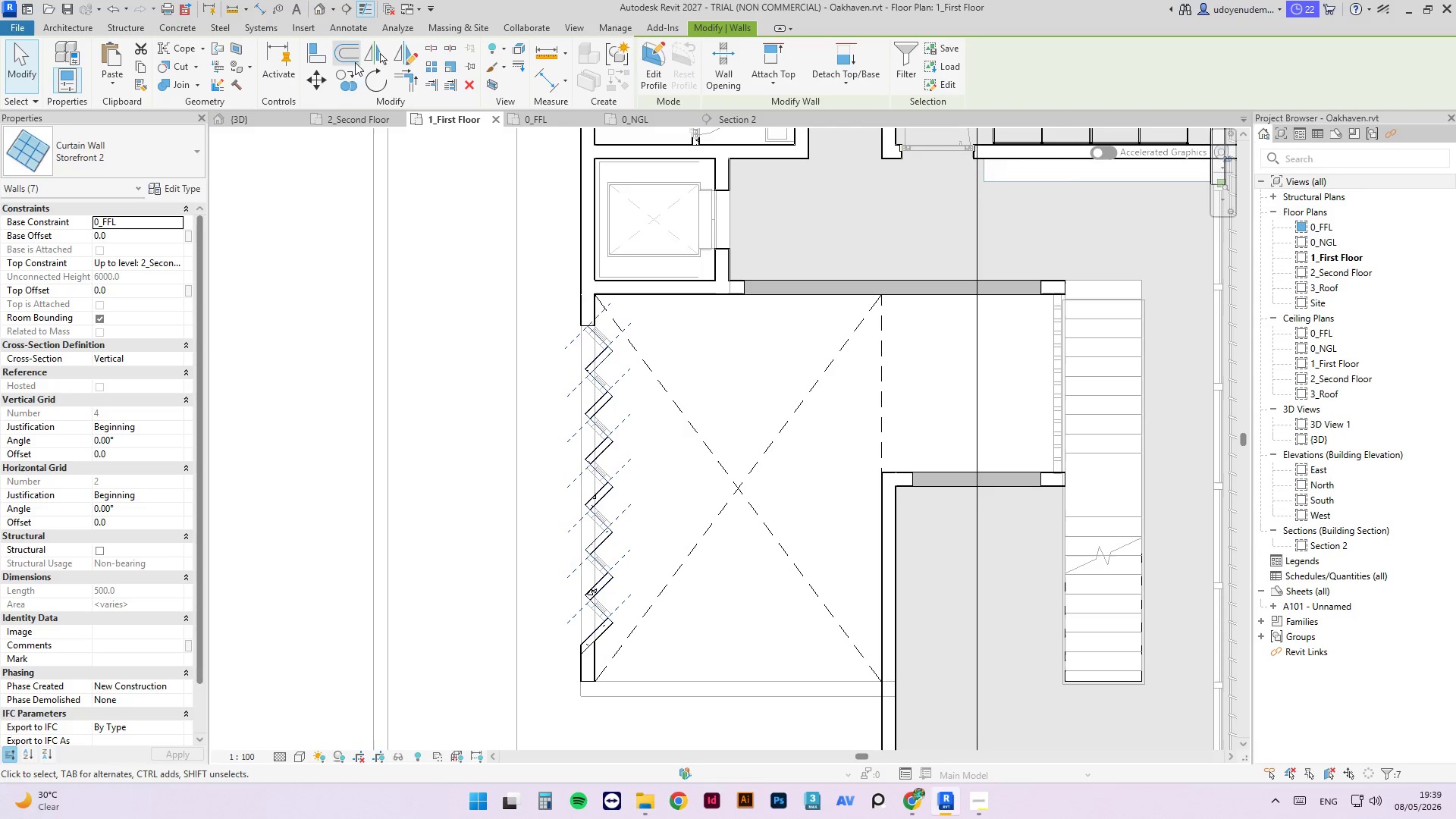 
left_click([268, 115])
 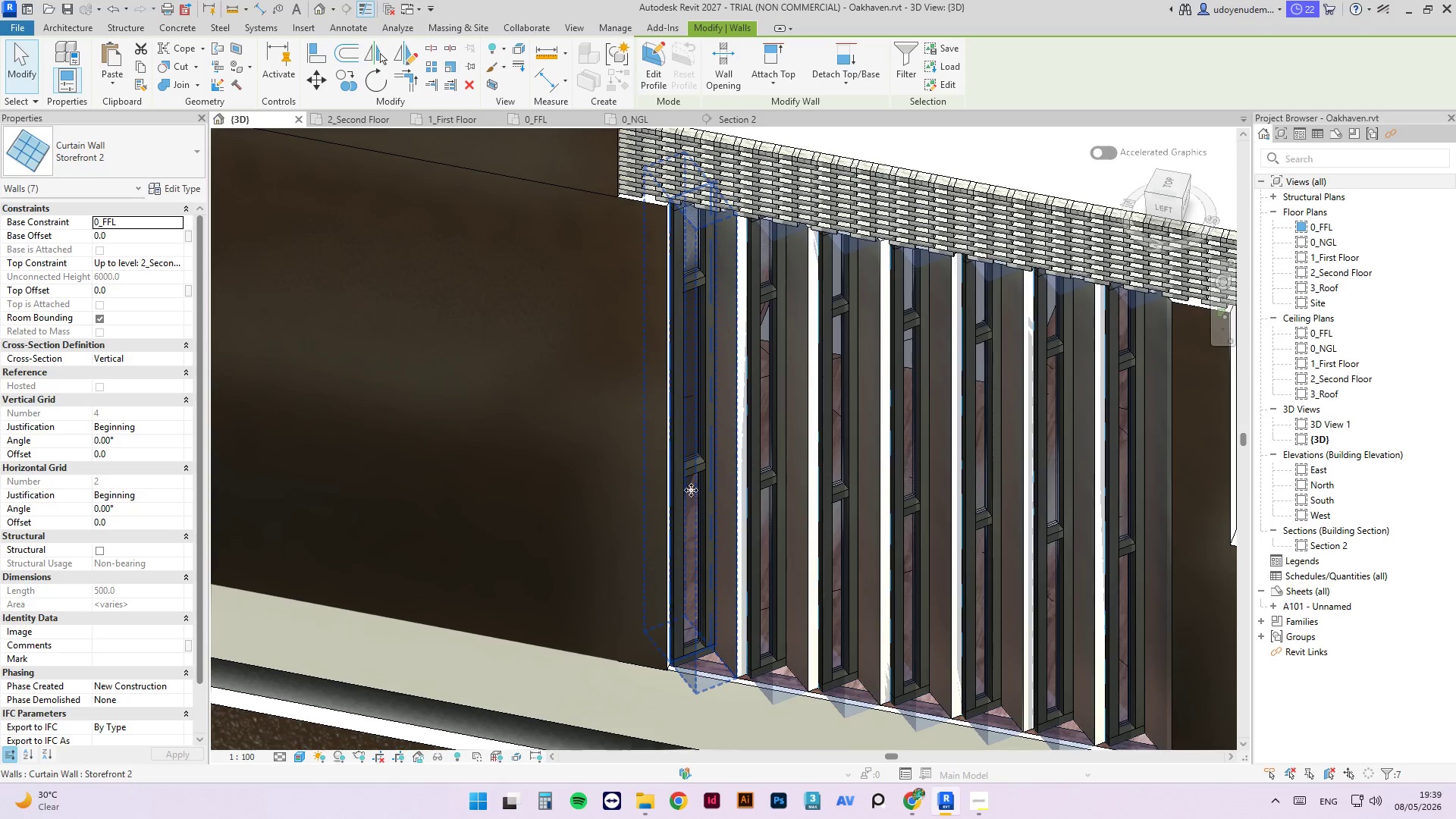 
scroll: coordinate [703, 384], scroll_direction: down, amount: 4.0
 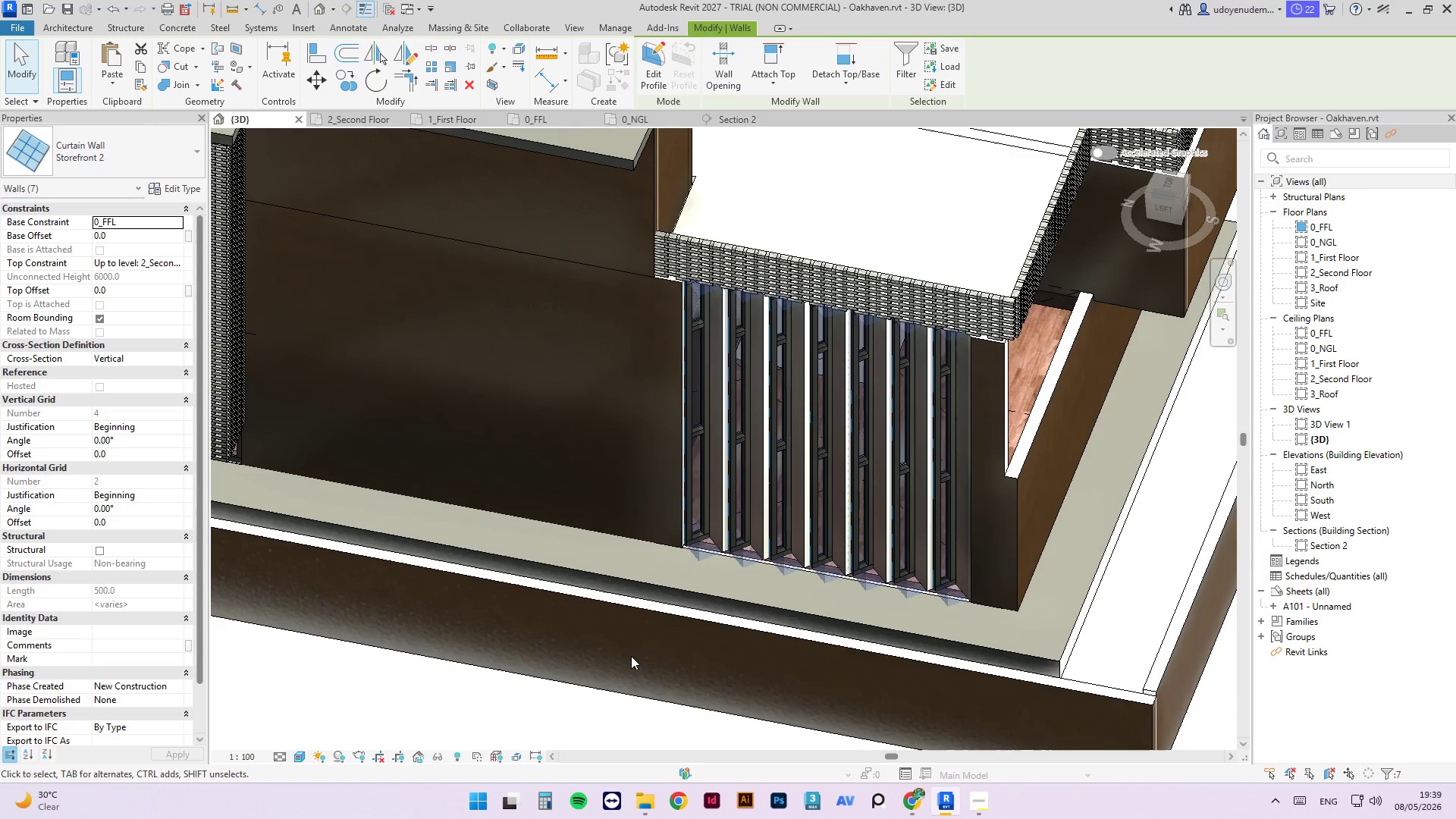 
left_click([1025, 623])
 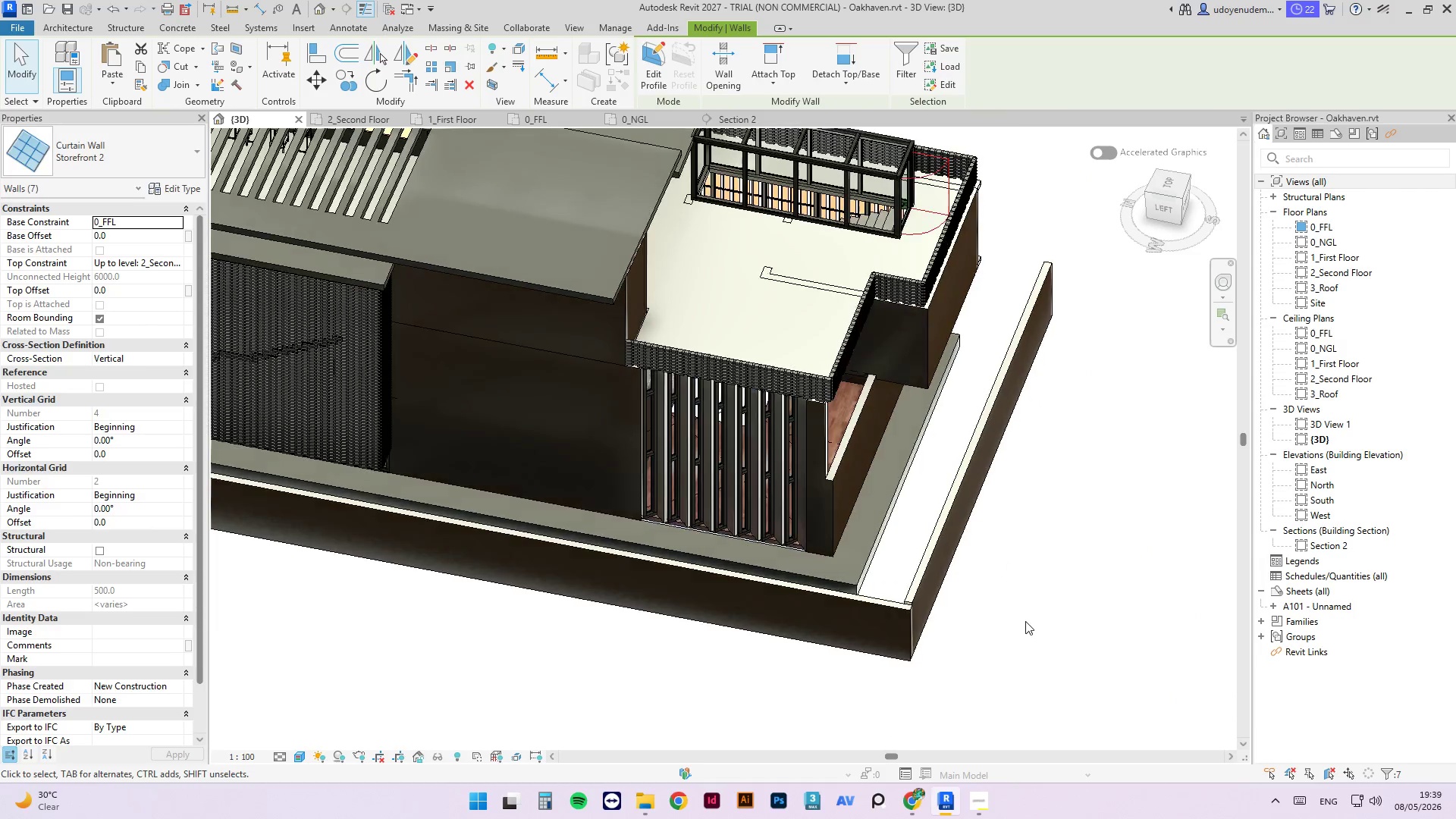 
scroll: coordinate [587, 481], scroll_direction: down, amount: 4.0
 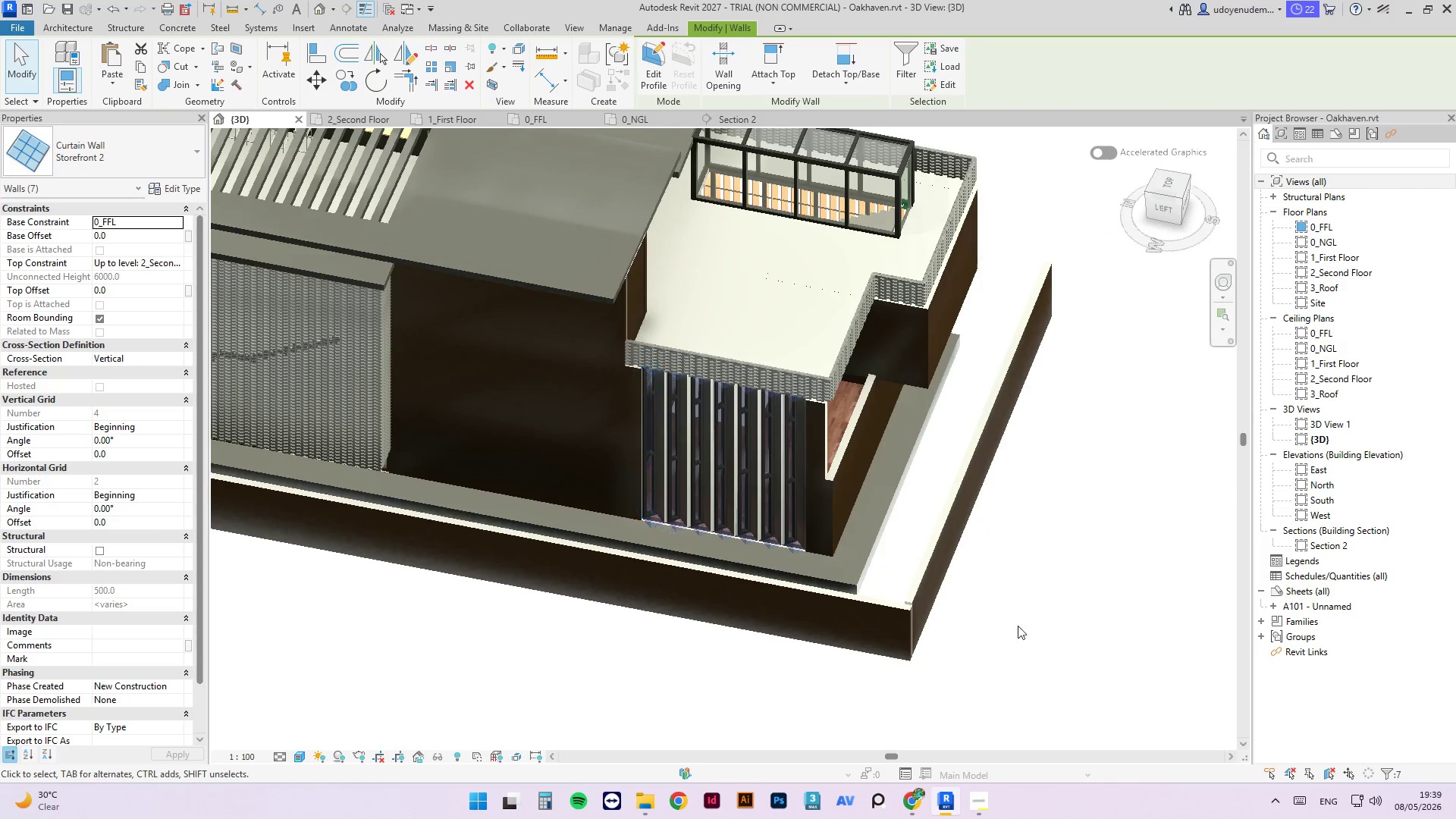 
hold_key(key=ShiftLeft, duration=15.36)
 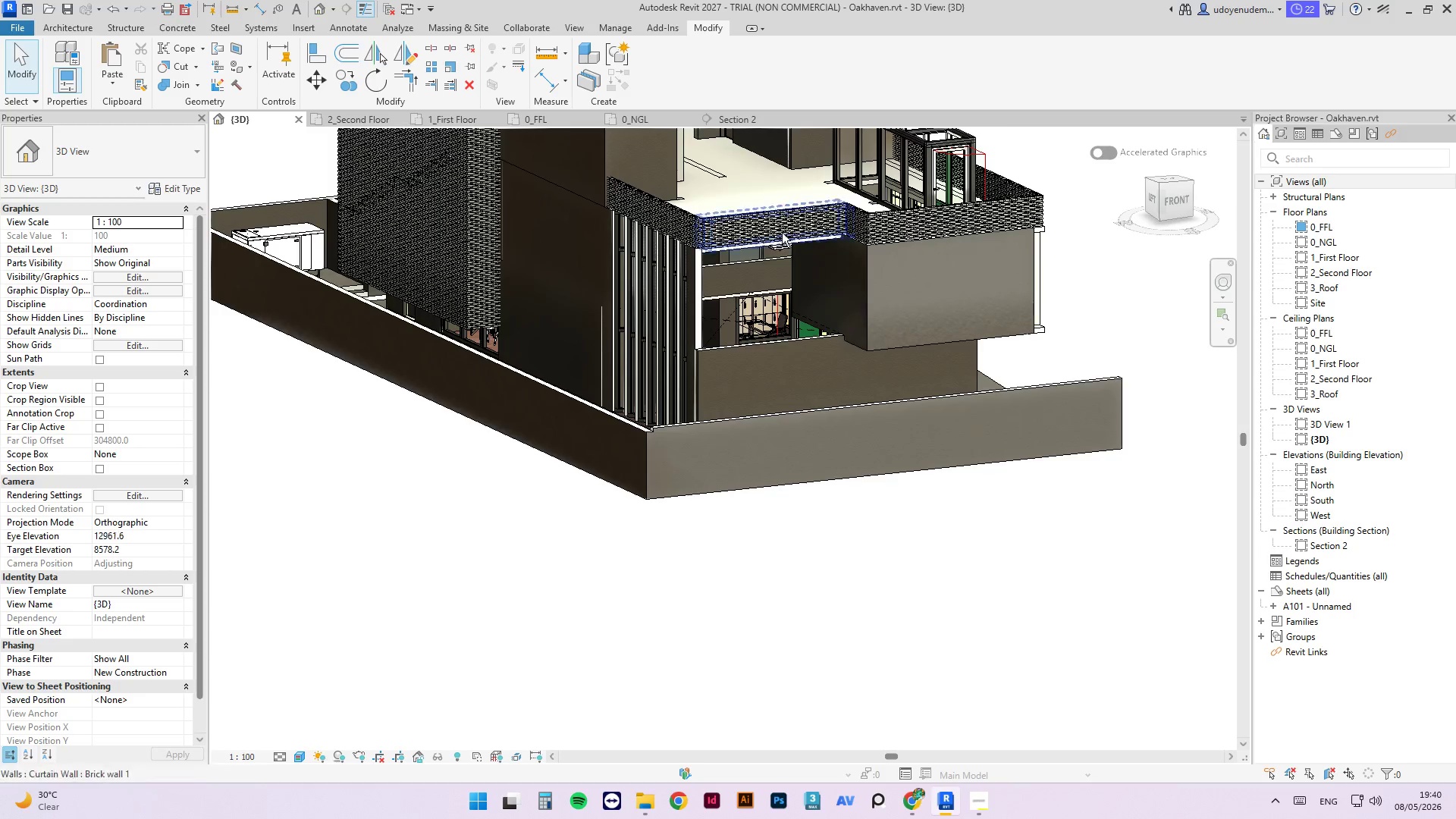 
left_click([735, 284])
 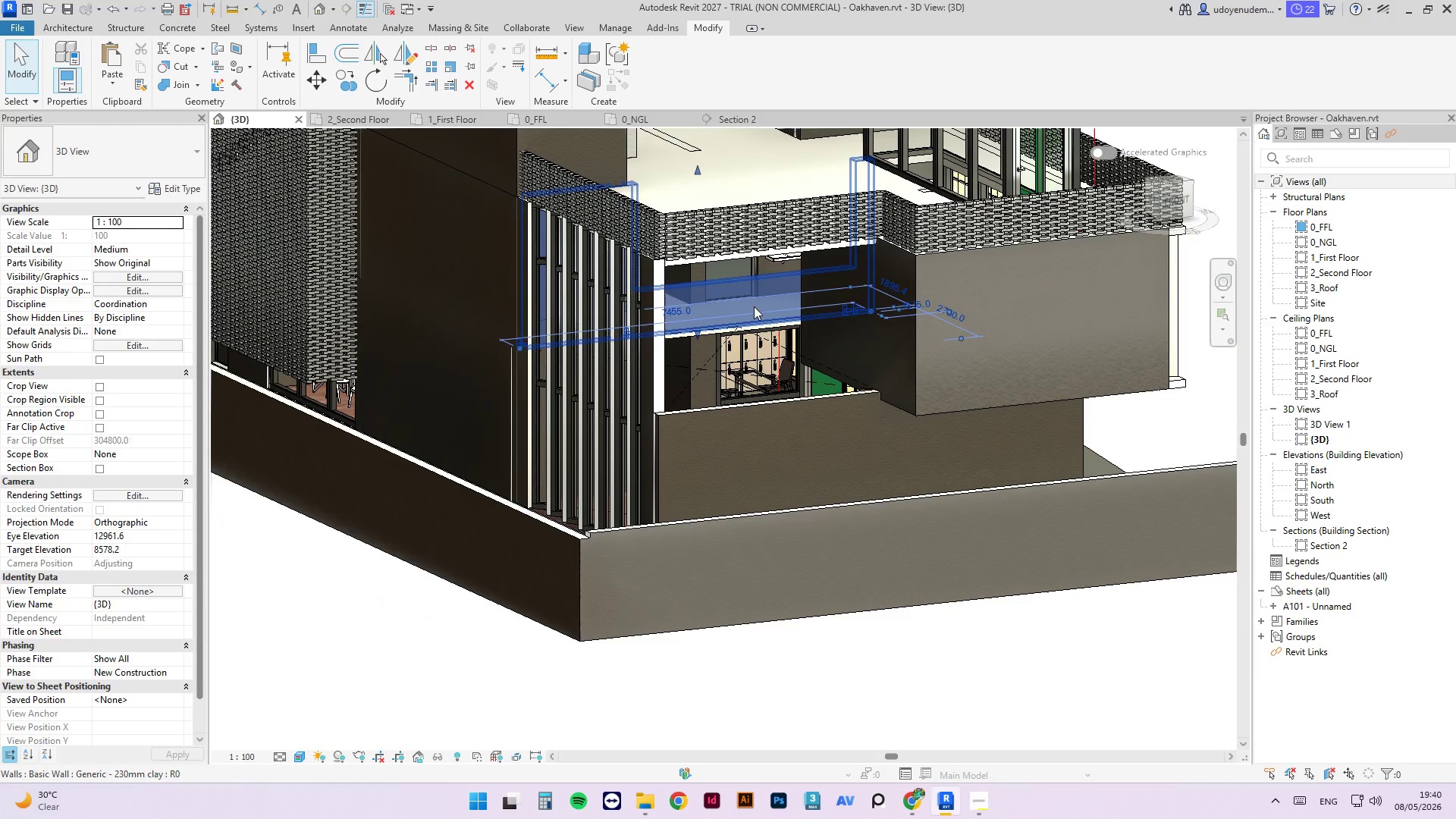 
scroll: coordinate [742, 312], scroll_direction: up, amount: 3.0
 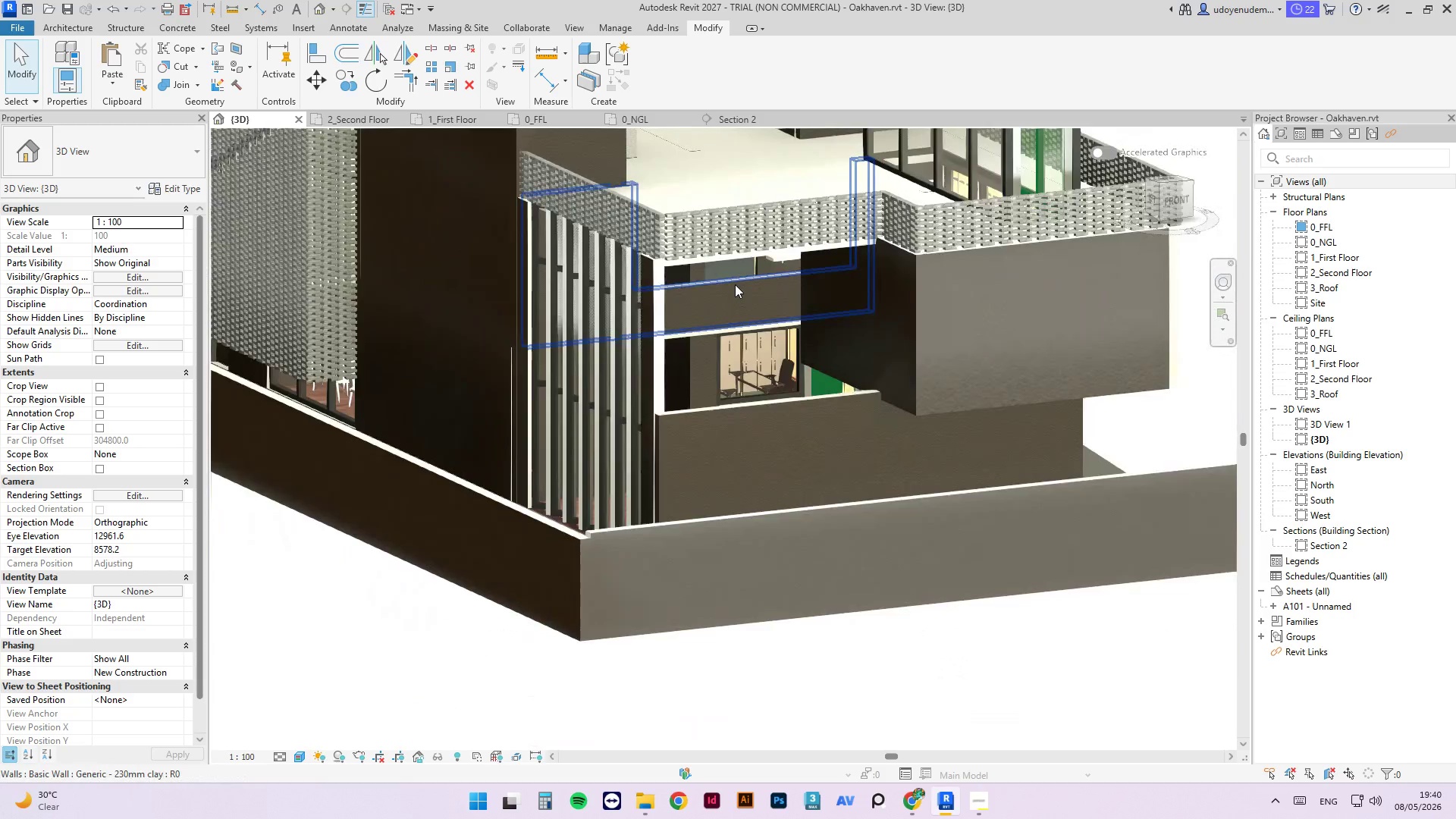 
hold_key(key=ShiftLeft, duration=4.3)
 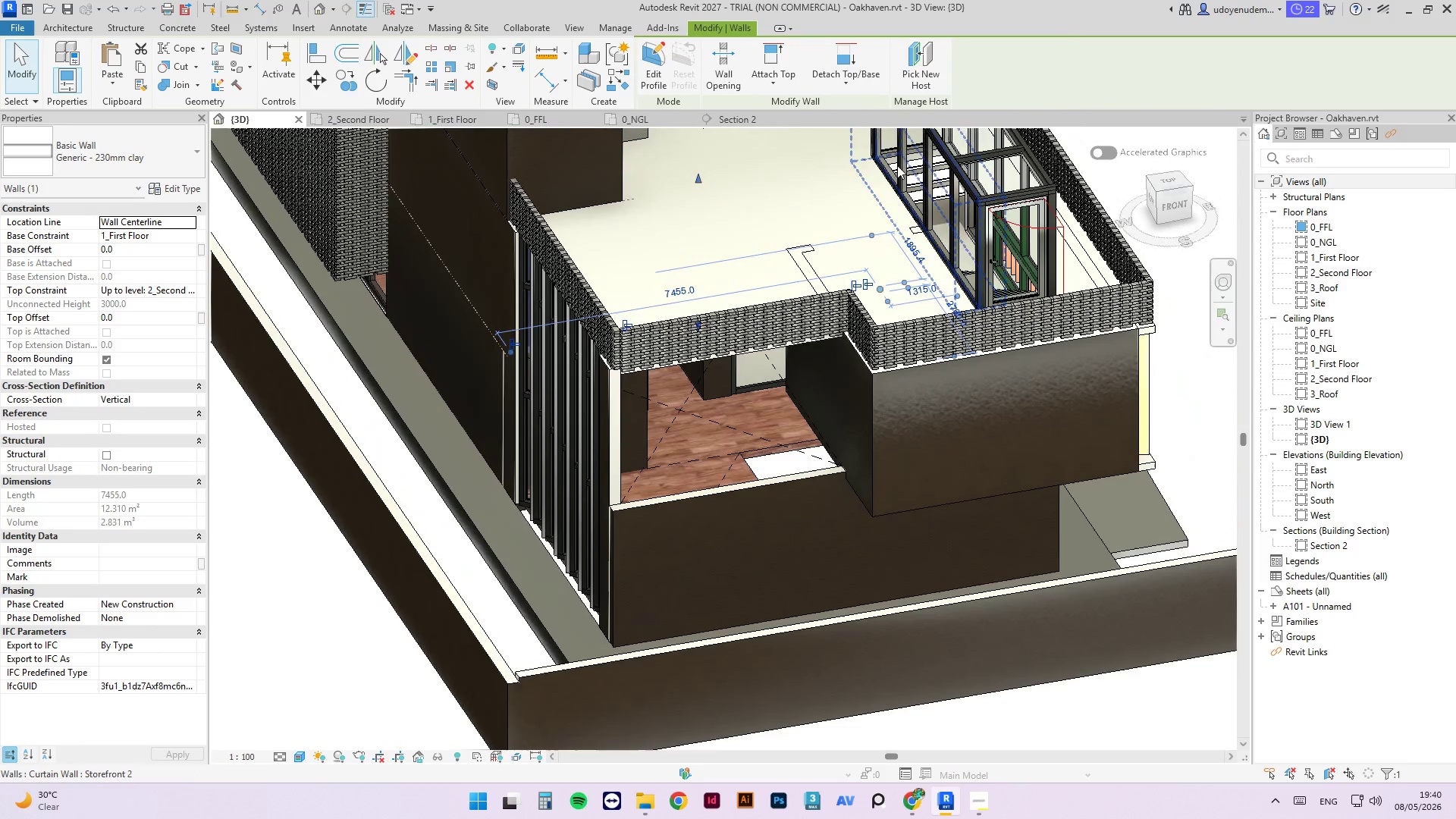 
scroll: coordinate [848, 141], scroll_direction: up, amount: 3.0
 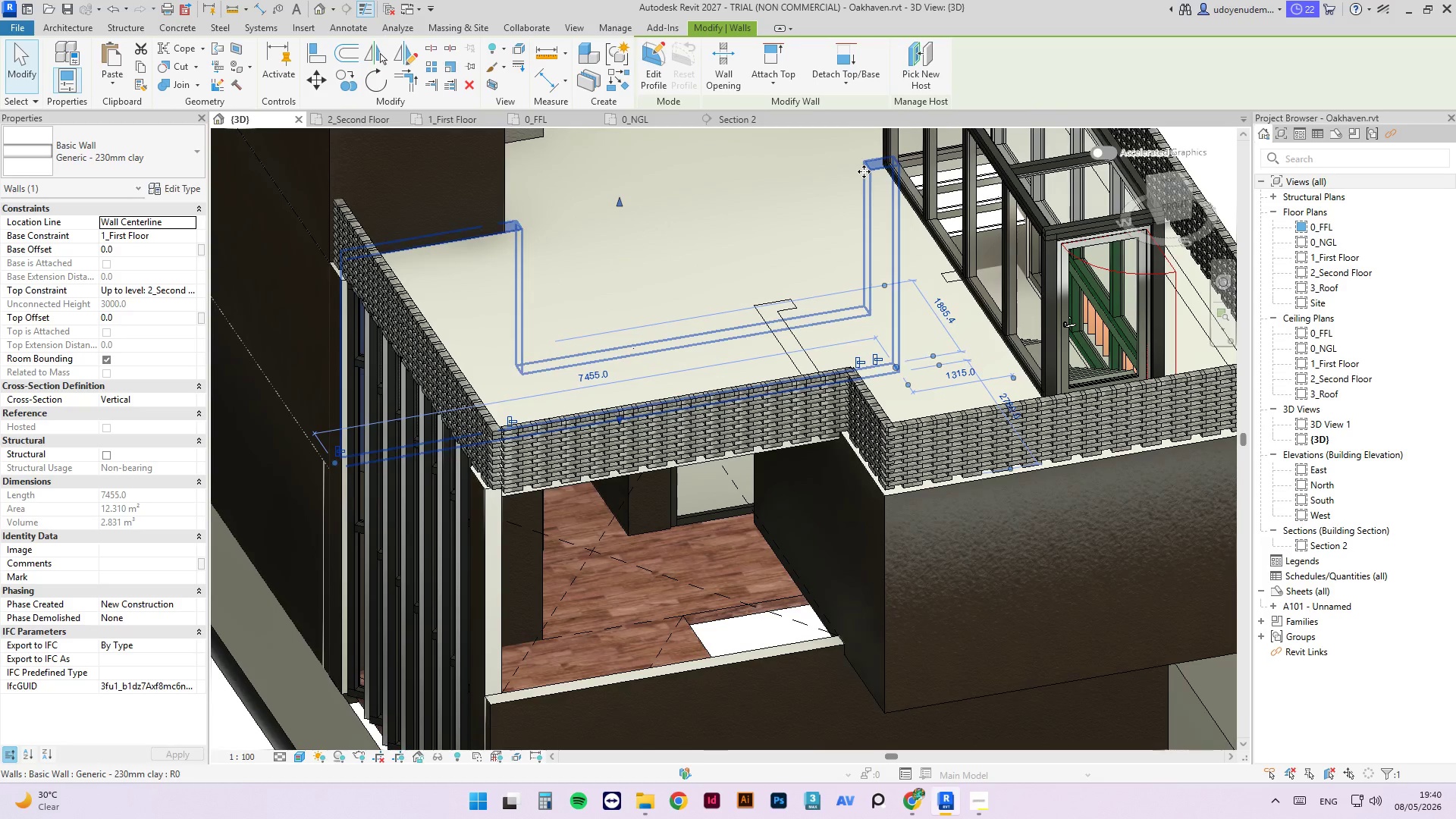 
key(Tab)
 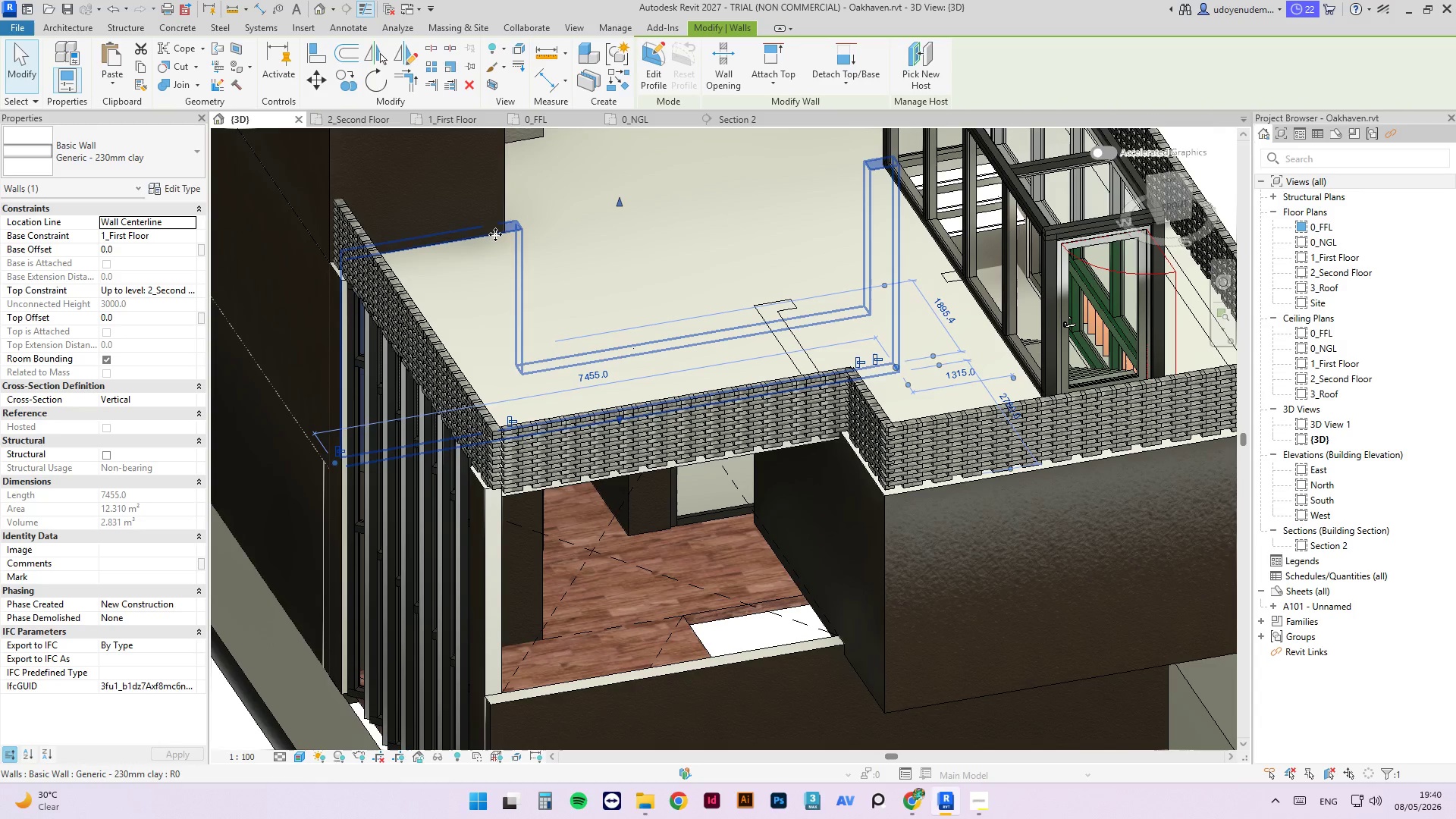 
key(Tab)
 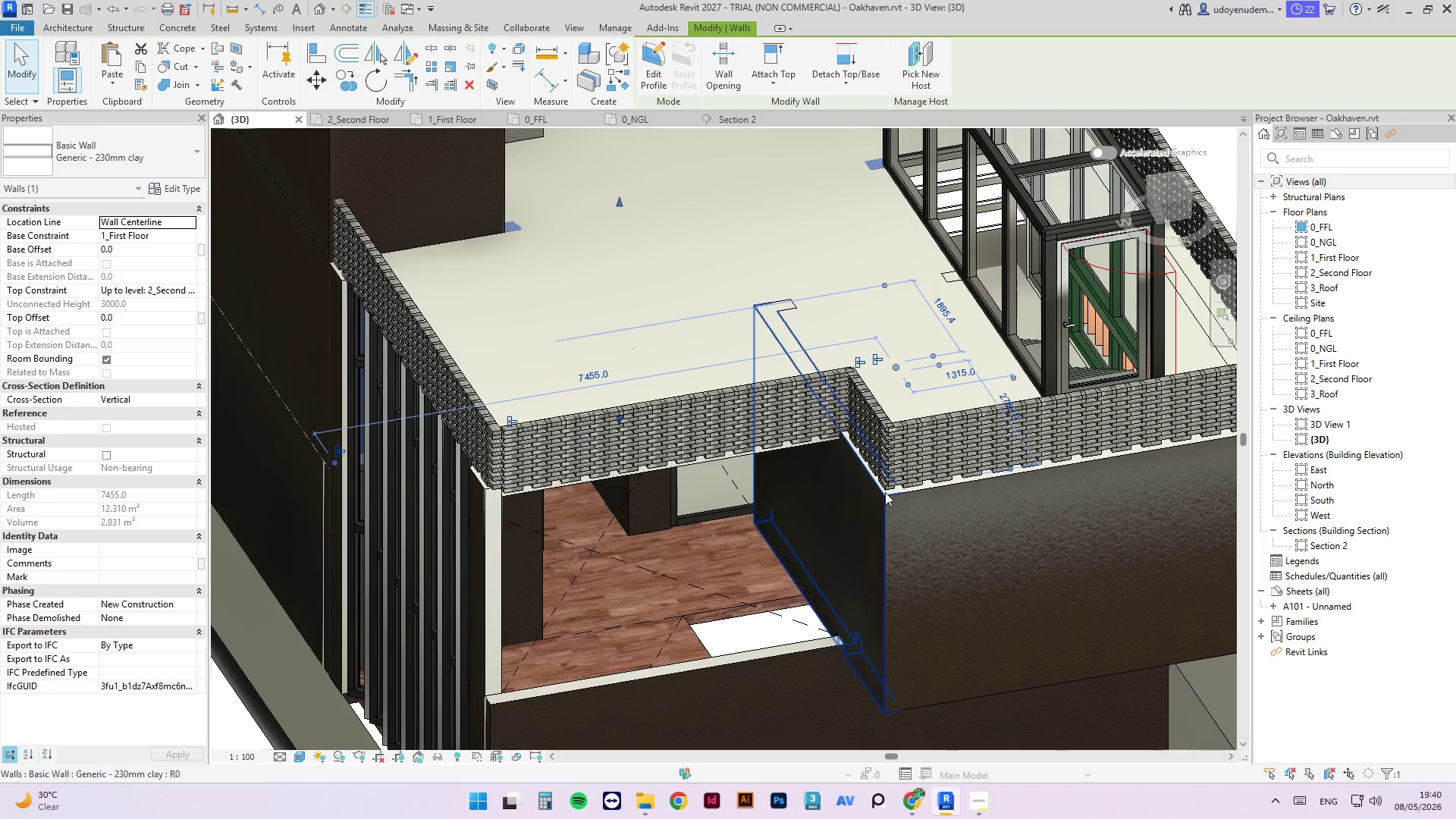 
scroll: coordinate [901, 484], scroll_direction: up, amount: 11.0
 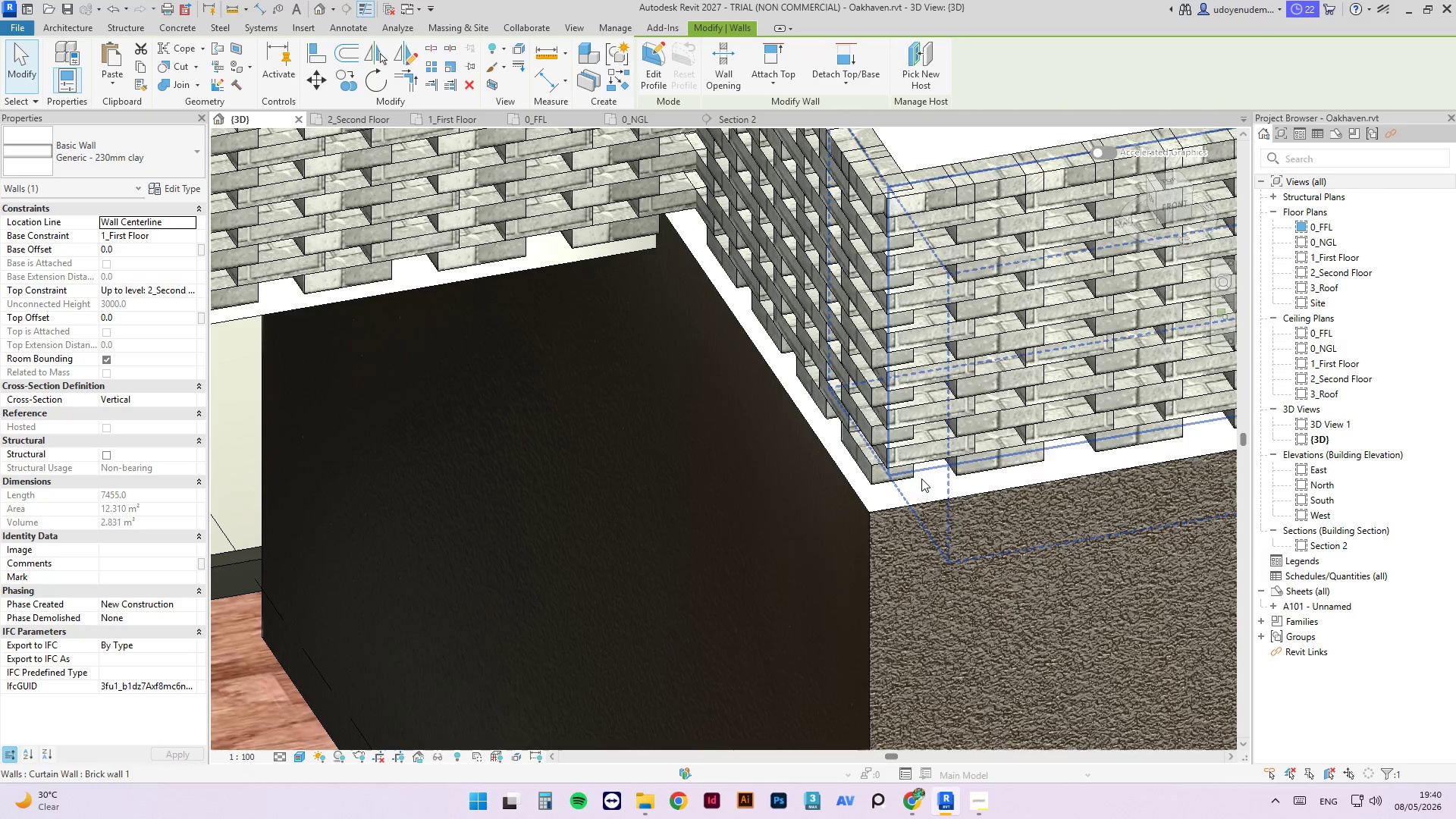 
key(Tab)
 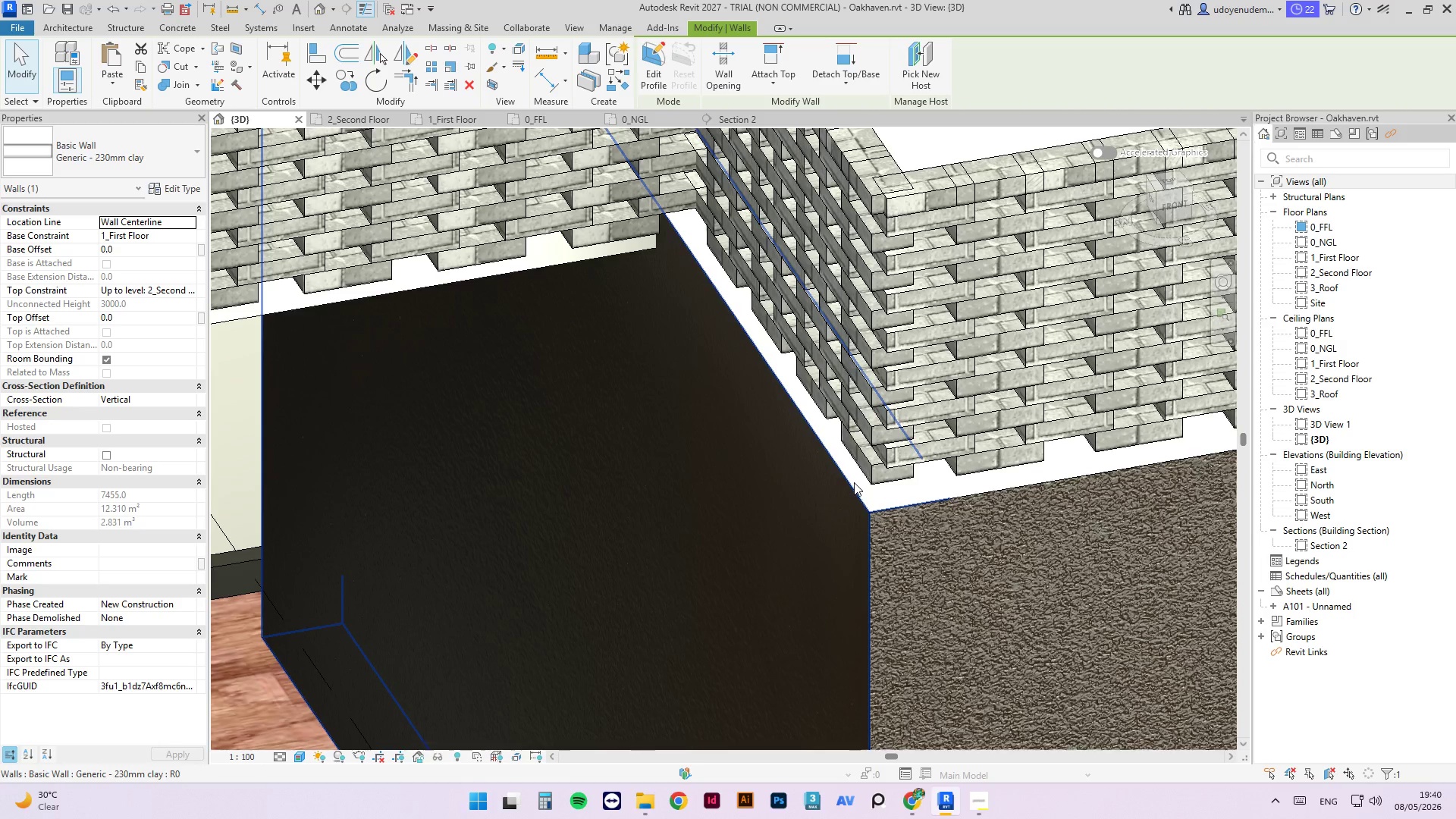 
scroll: coordinate [635, 507], scroll_direction: down, amount: 10.0
 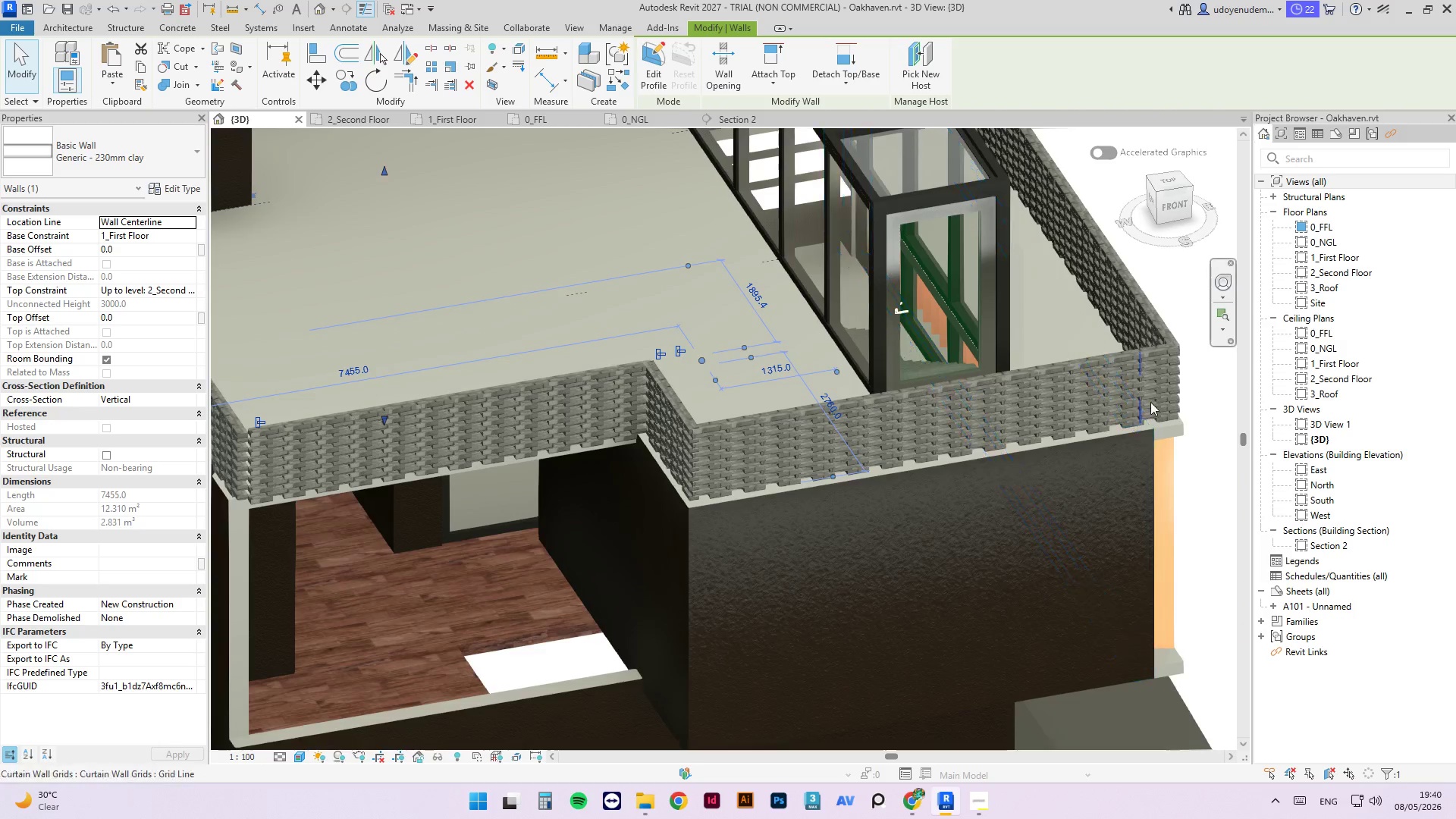 
scroll: coordinate [1209, 436], scroll_direction: up, amount: 4.0
 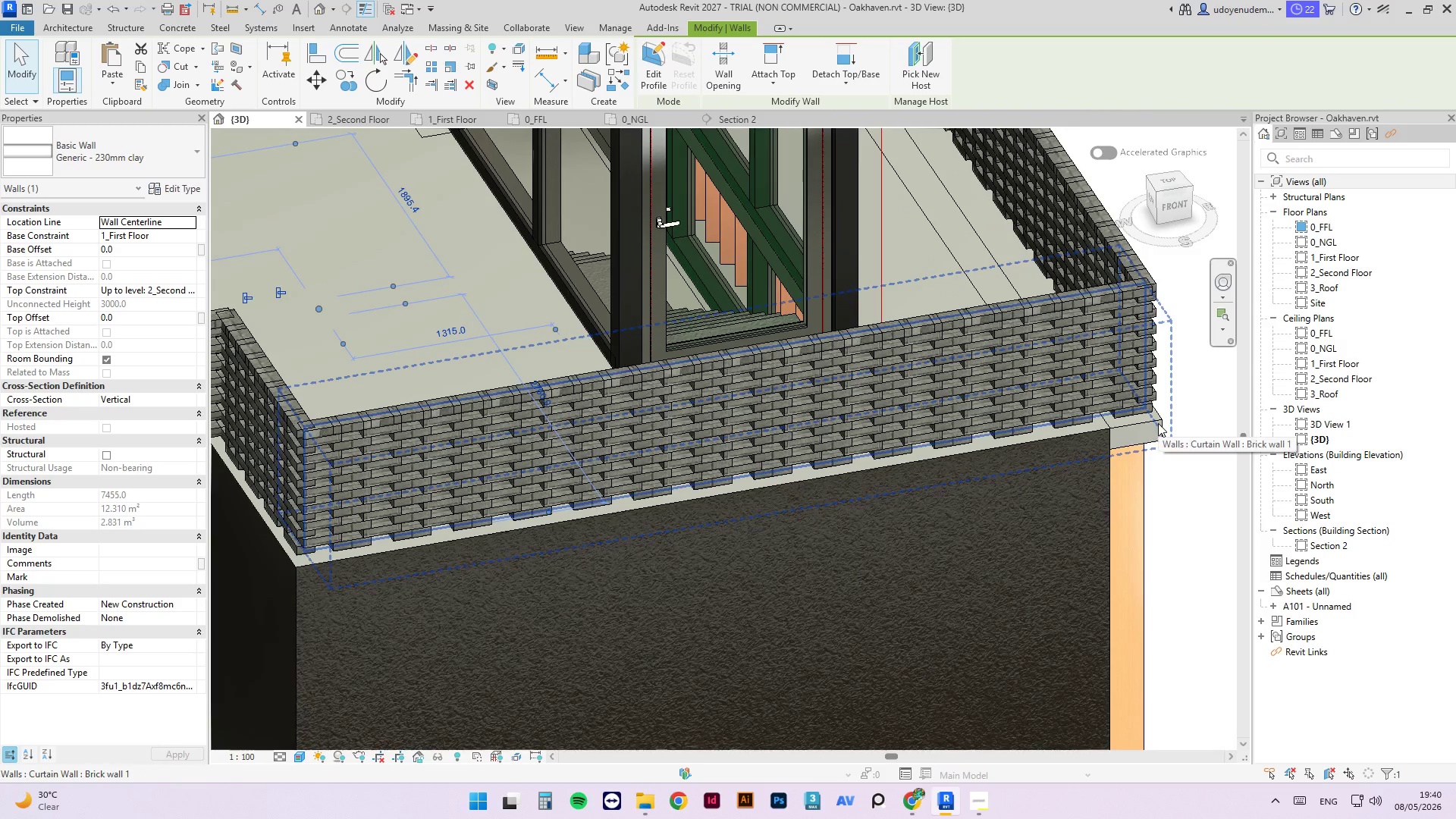 
left_click([1158, 423])
 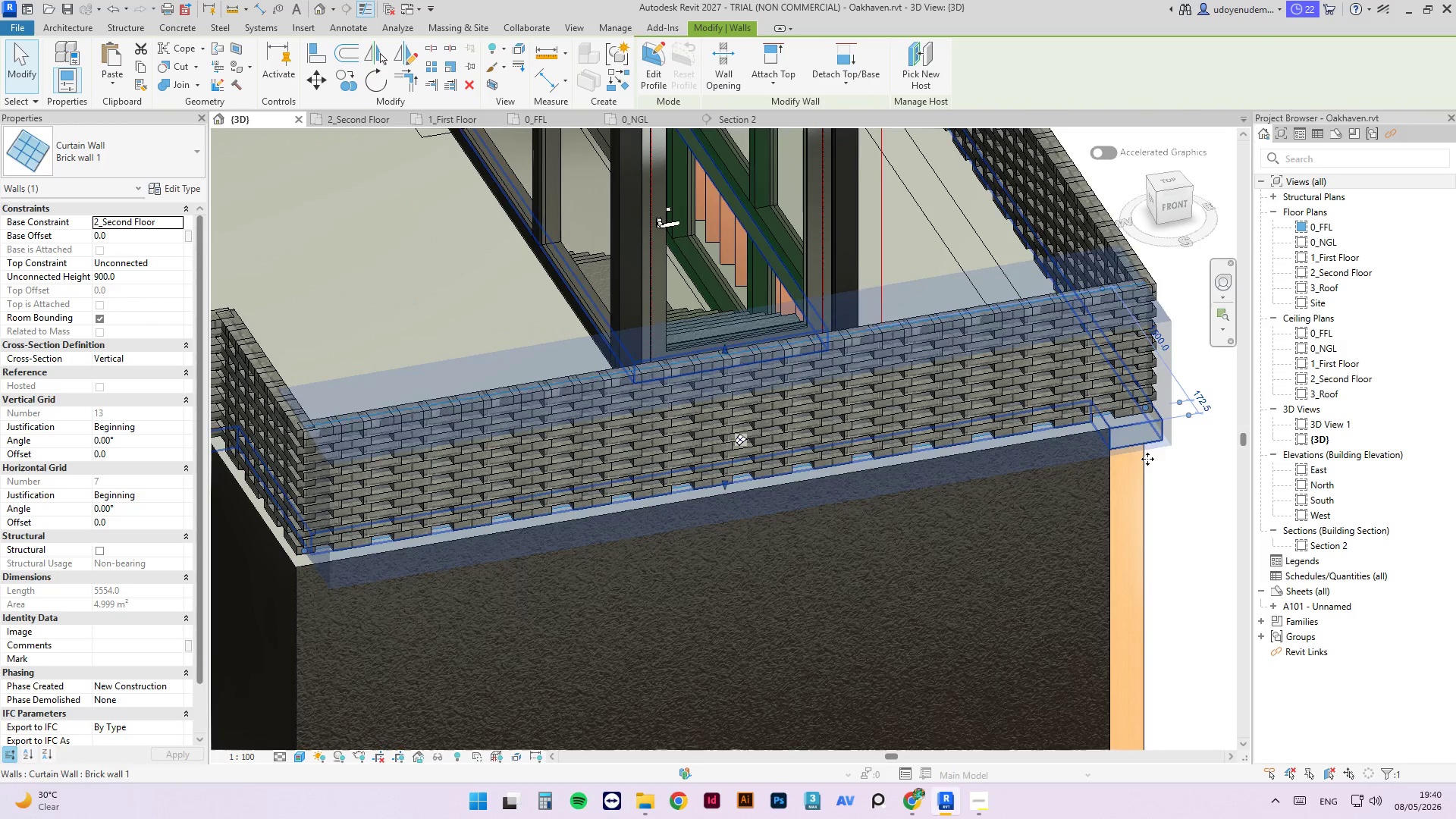 
key(Tab)
 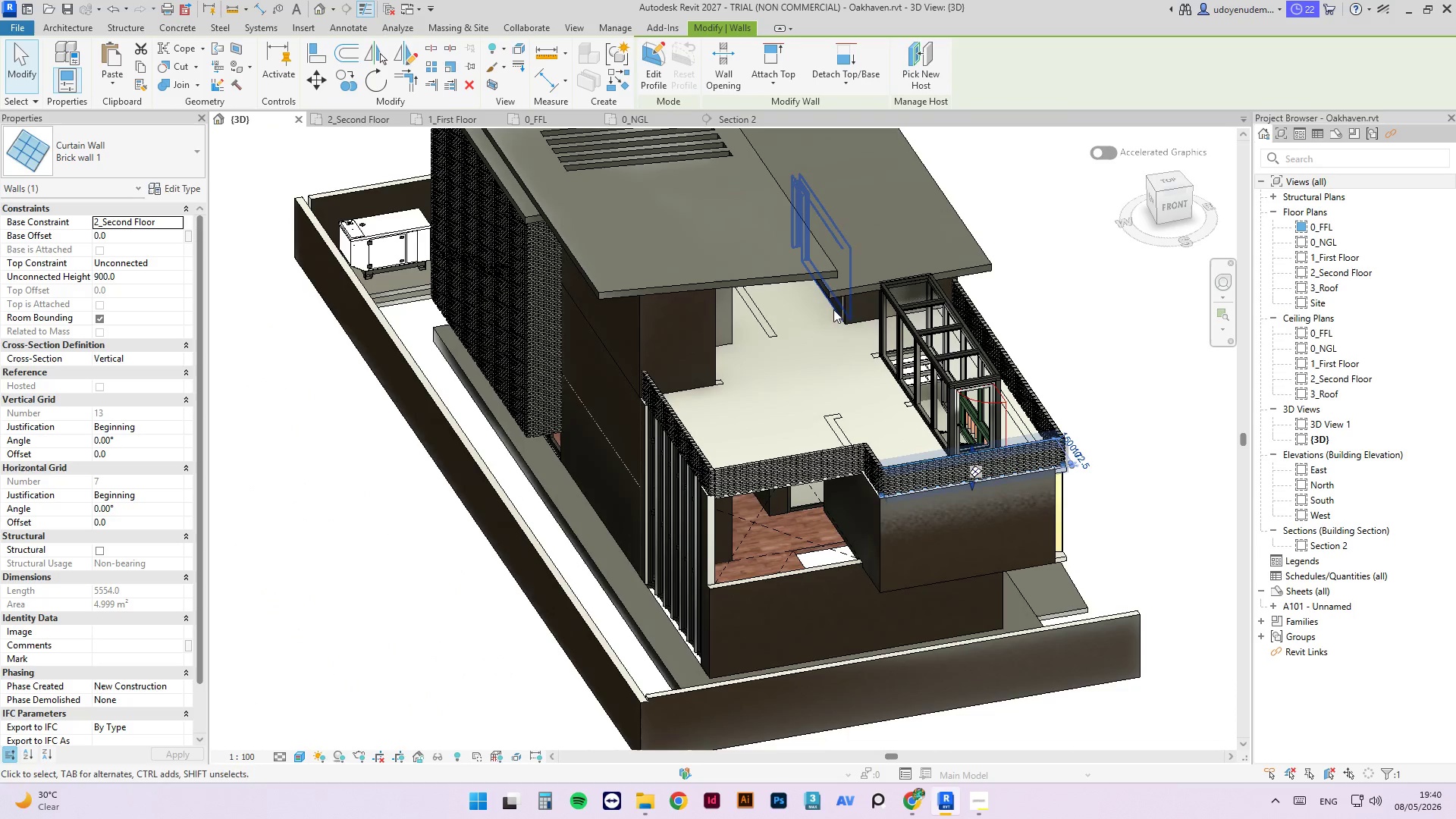 
scroll: coordinate [1027, 485], scroll_direction: down, amount: 11.0
 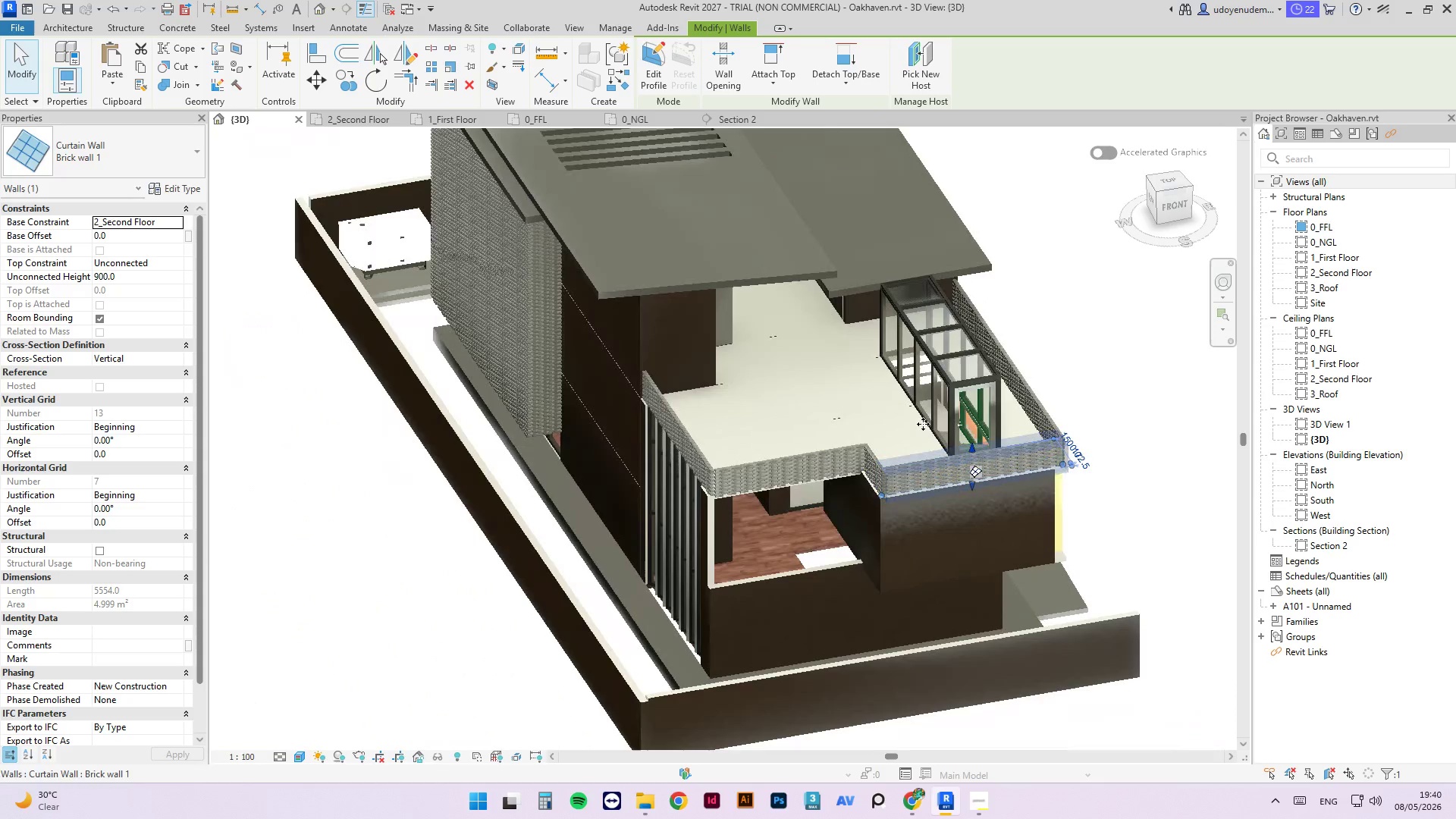 
key(Tab)
 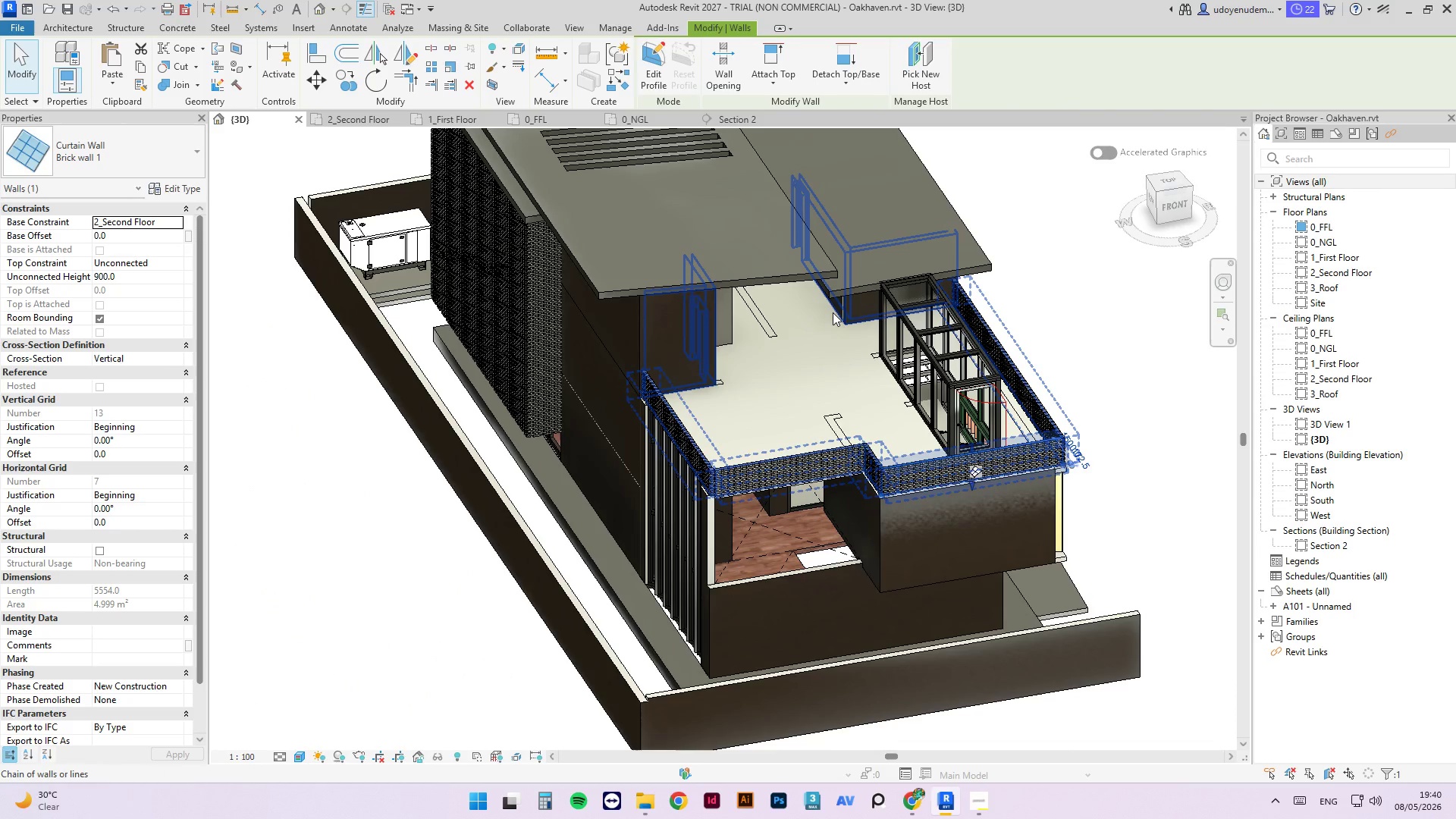 
left_click([833, 312])
 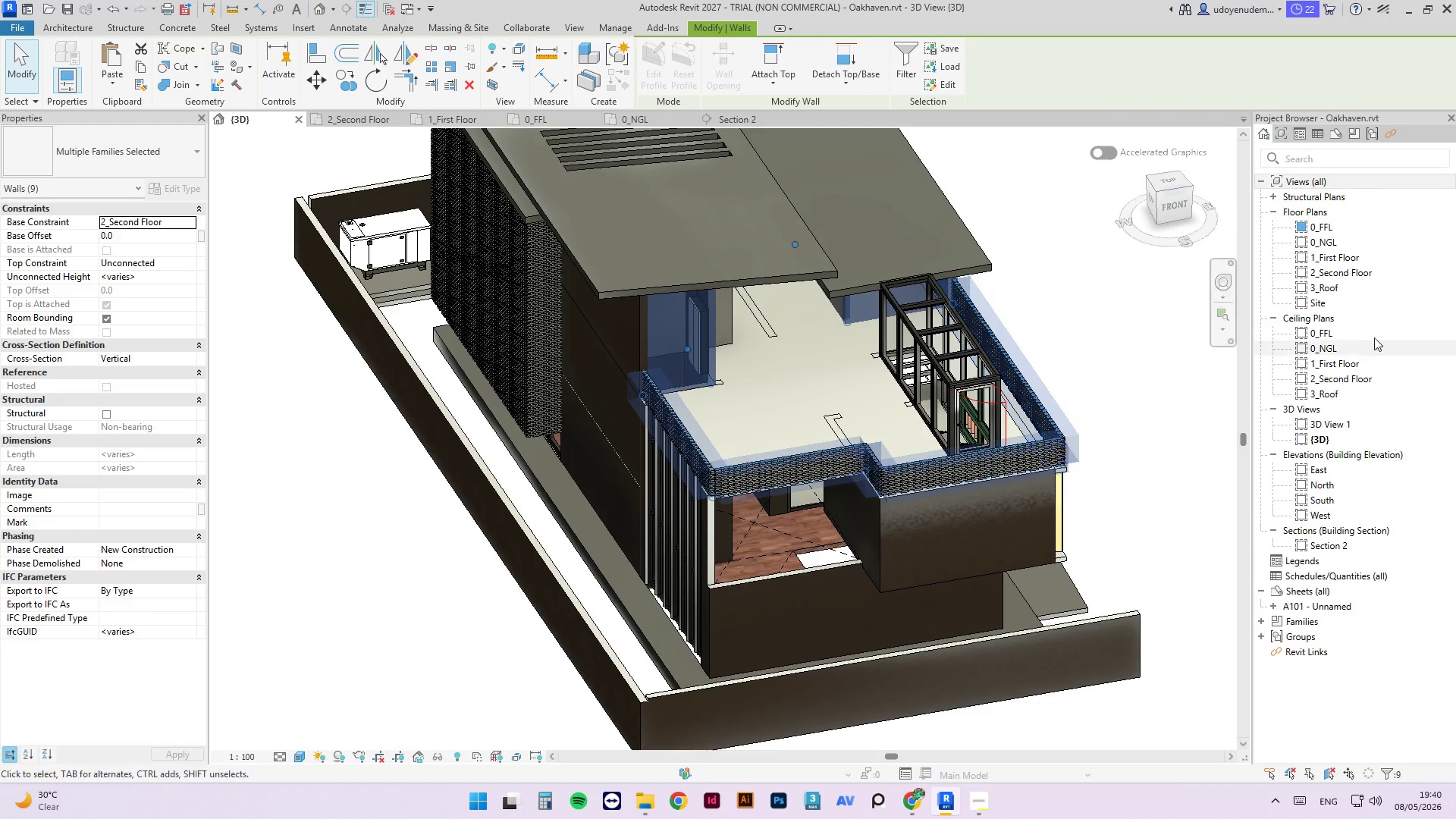 
left_click([738, 122])
 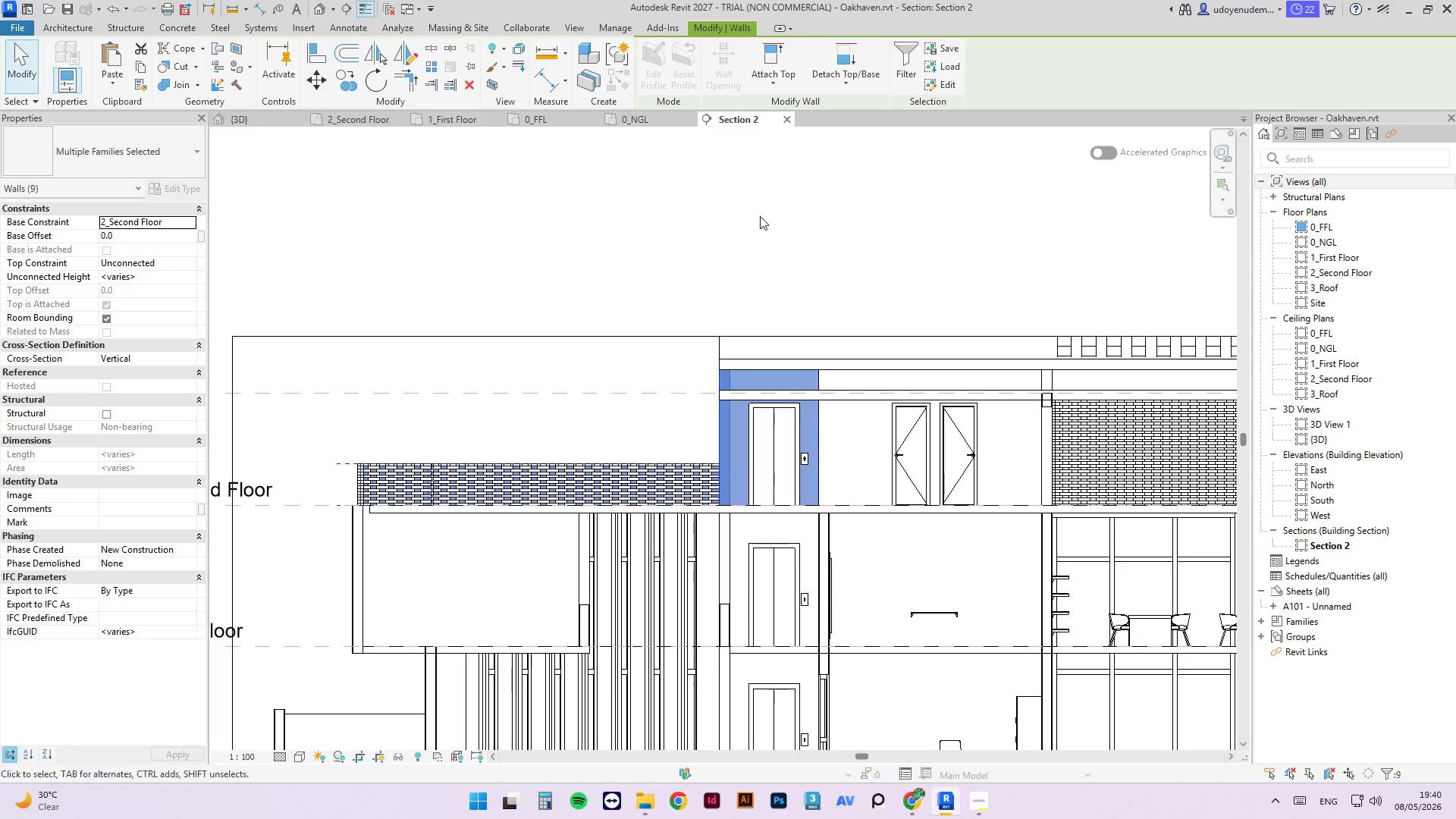 
scroll: coordinate [501, 469], scroll_direction: down, amount: 6.0
 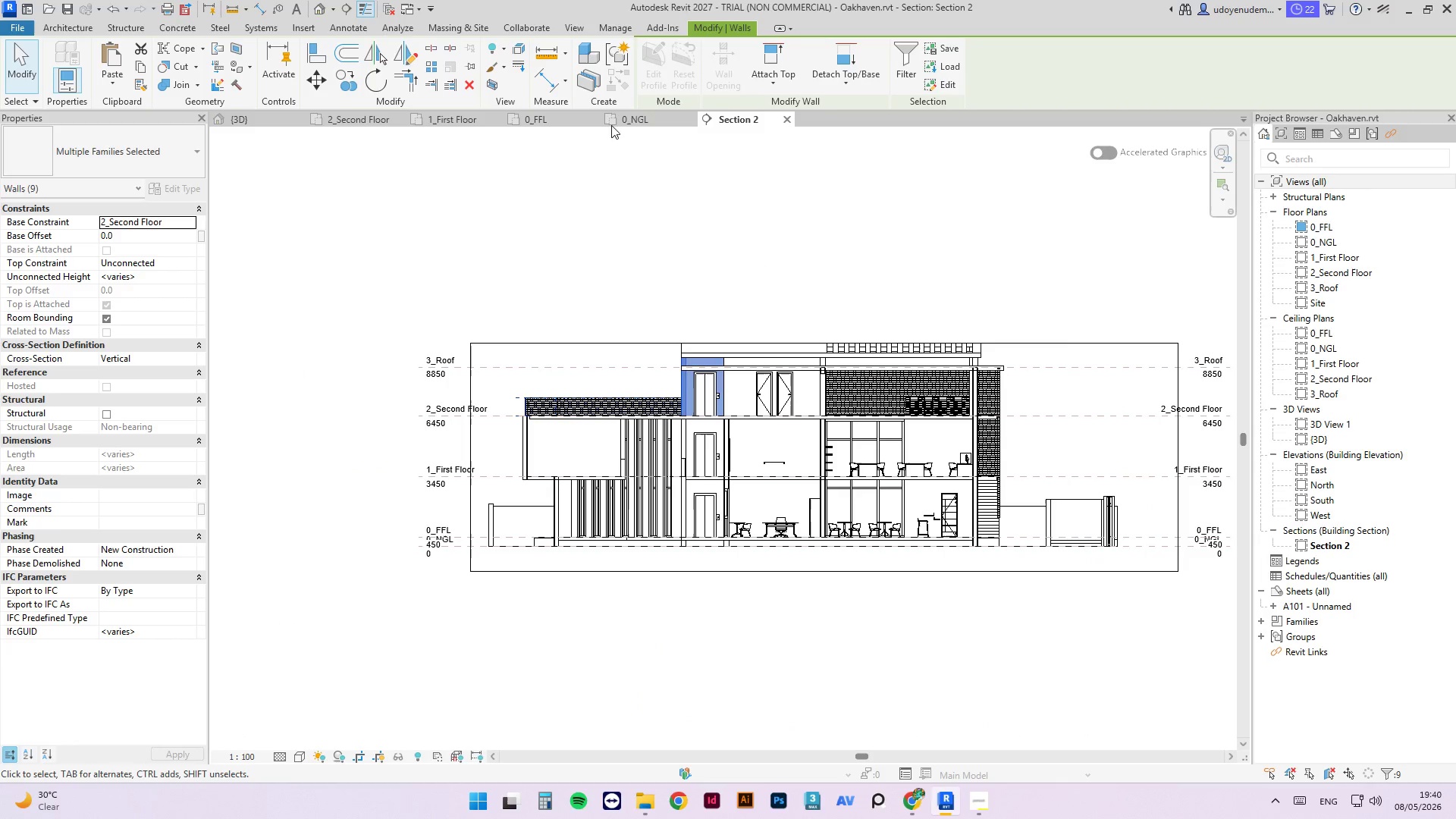 
left_click([615, 117])
 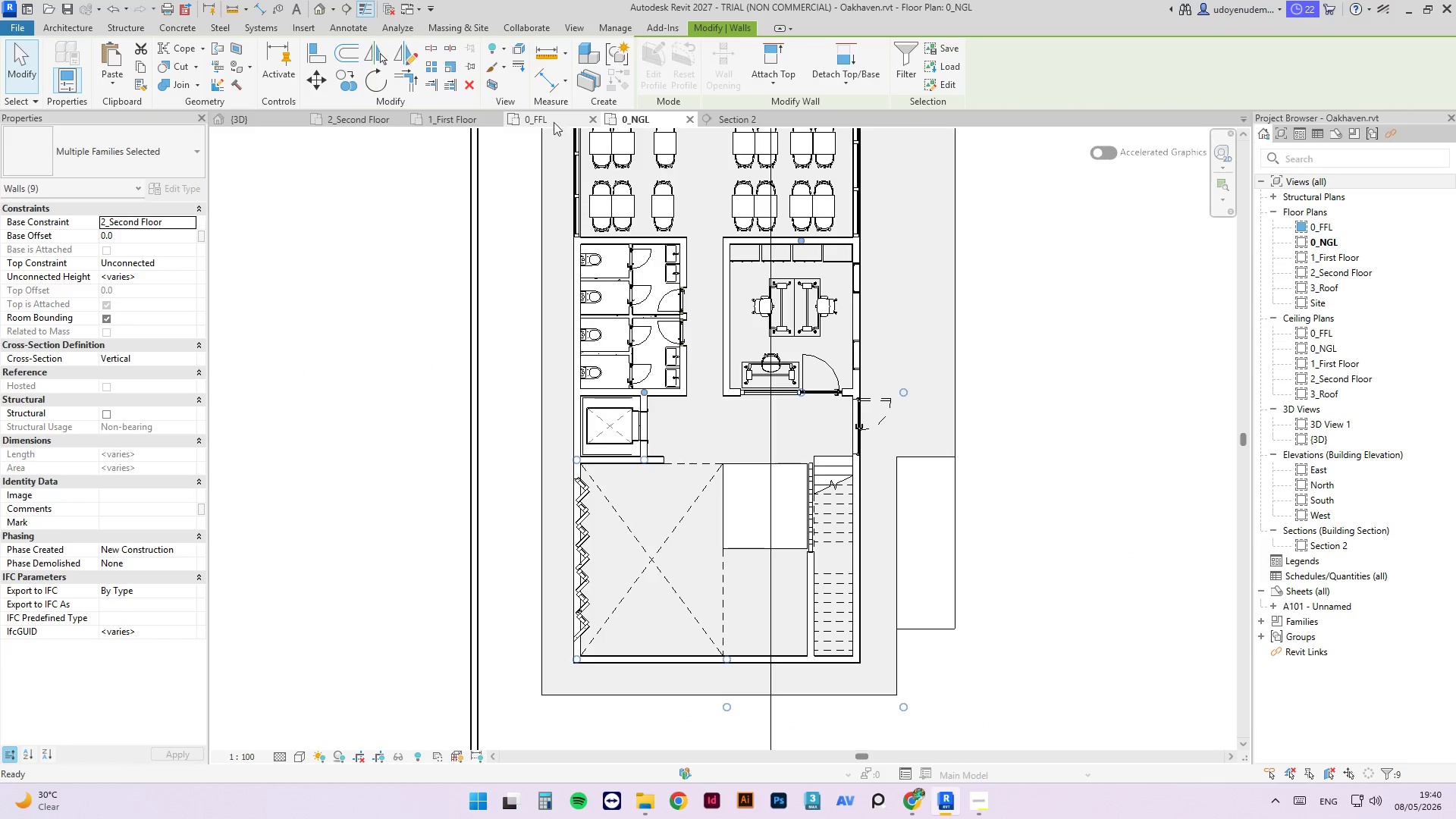 
left_click([543, 121])
 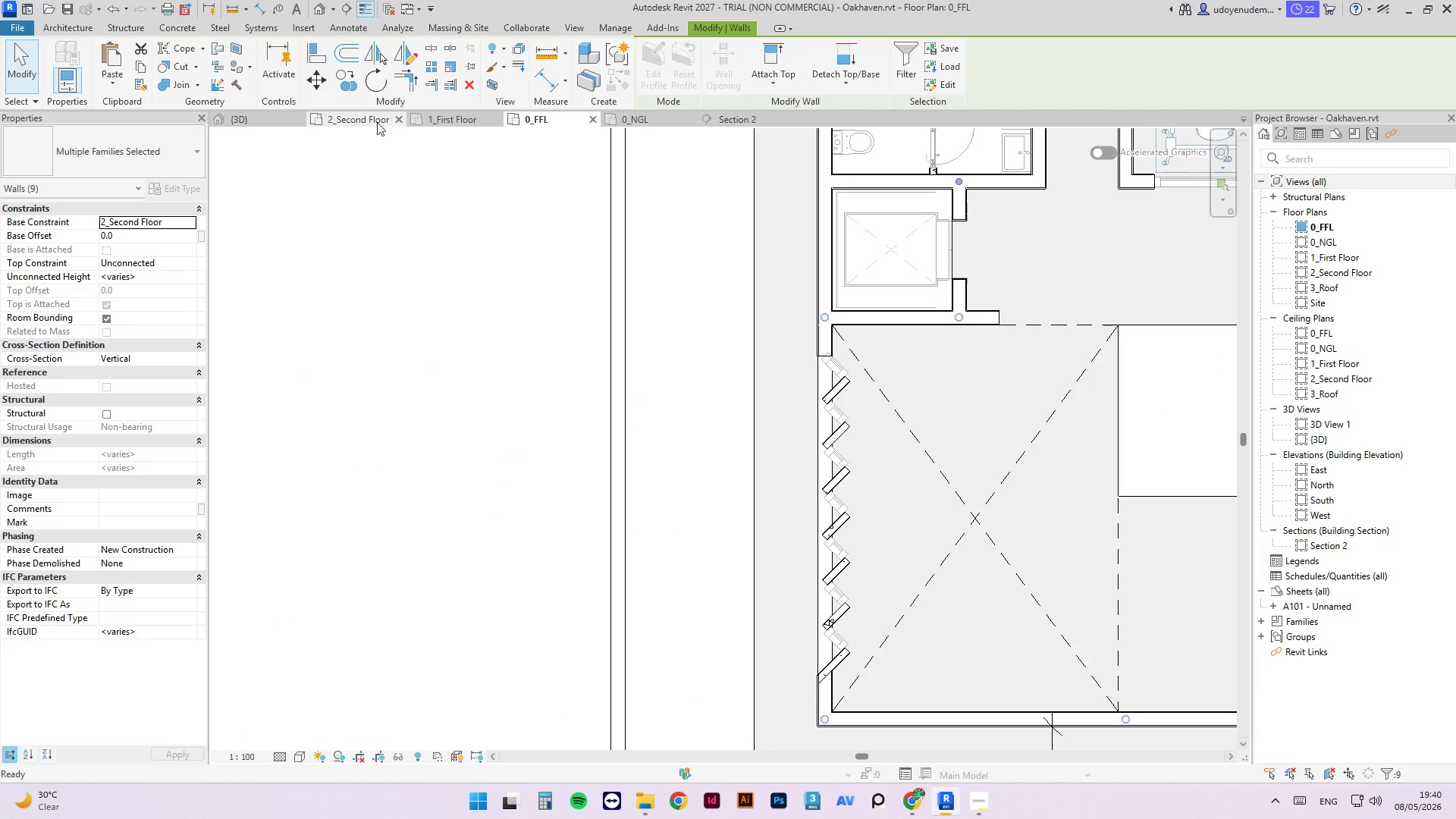 
left_click([359, 118])
 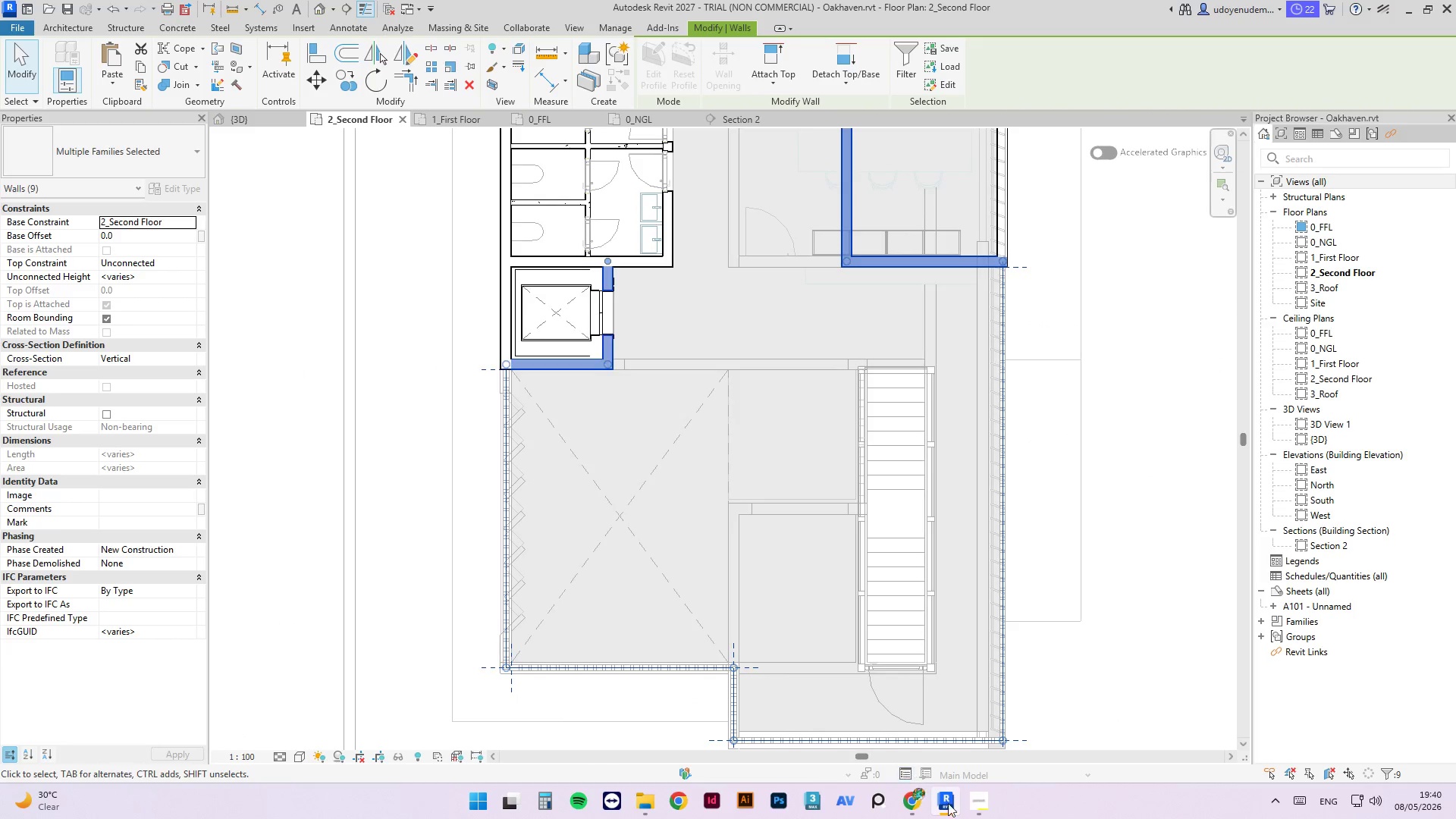 
left_click([977, 808])